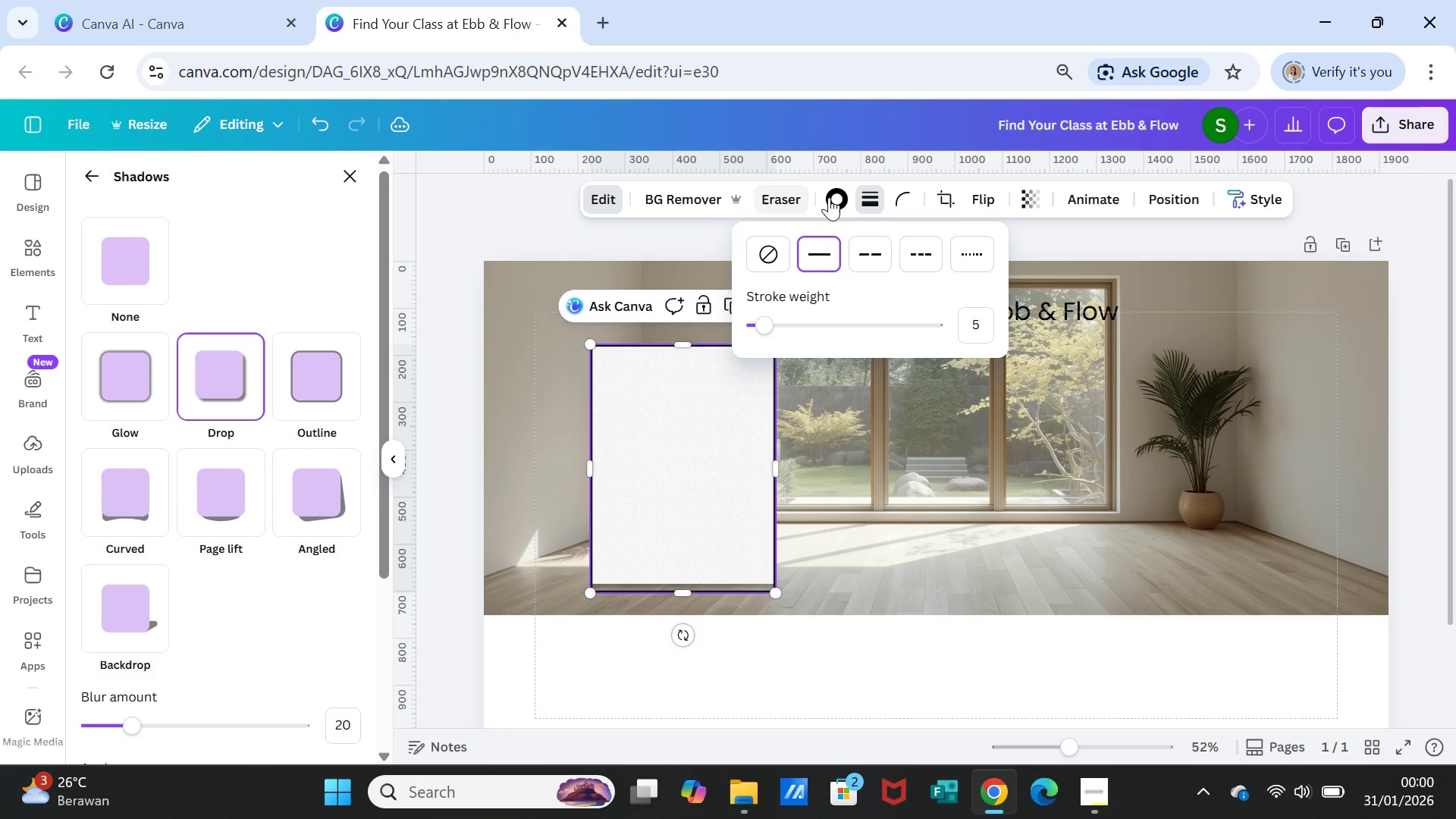 
left_click([836, 197])
 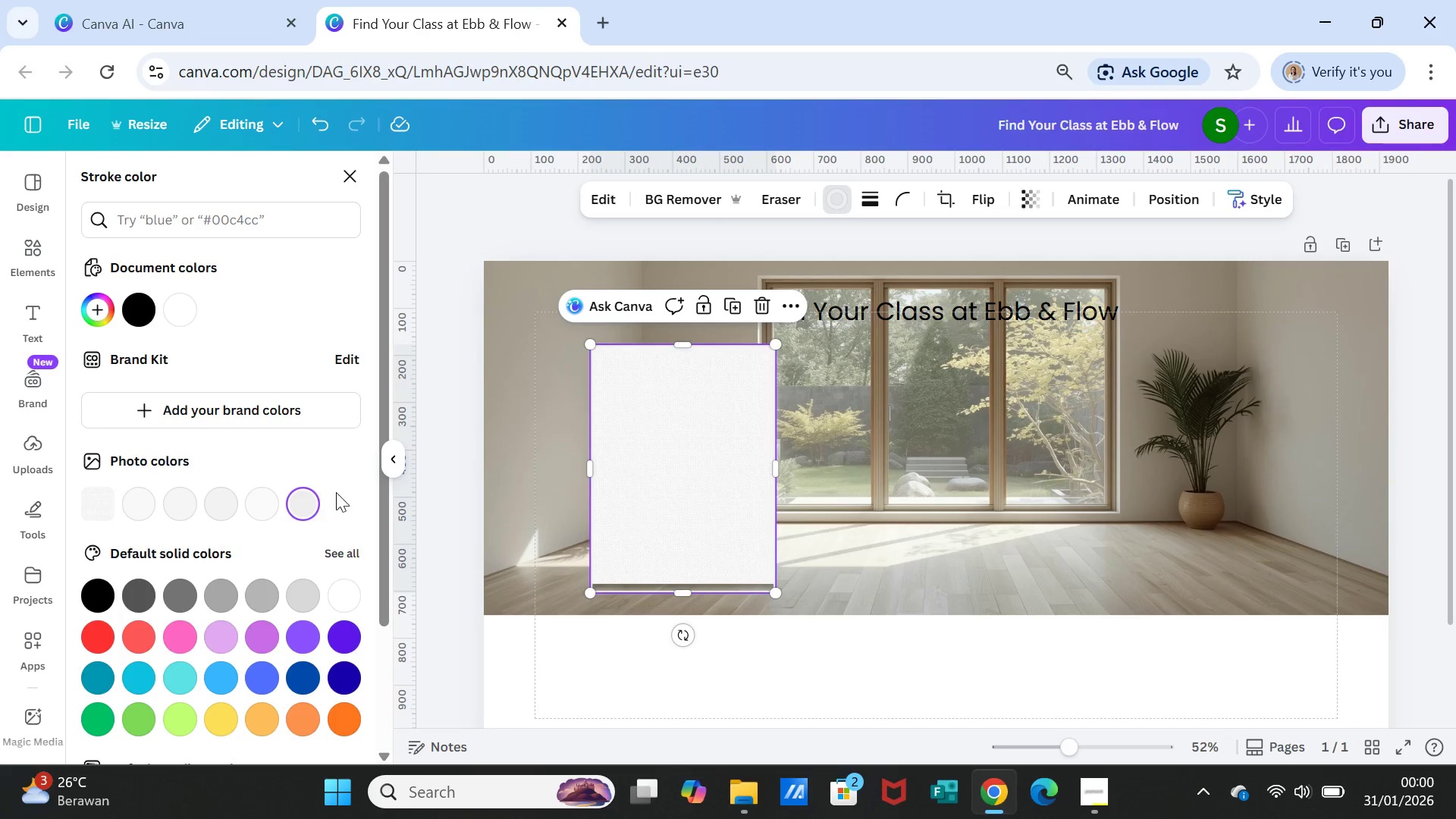 
left_click([849, 521])
 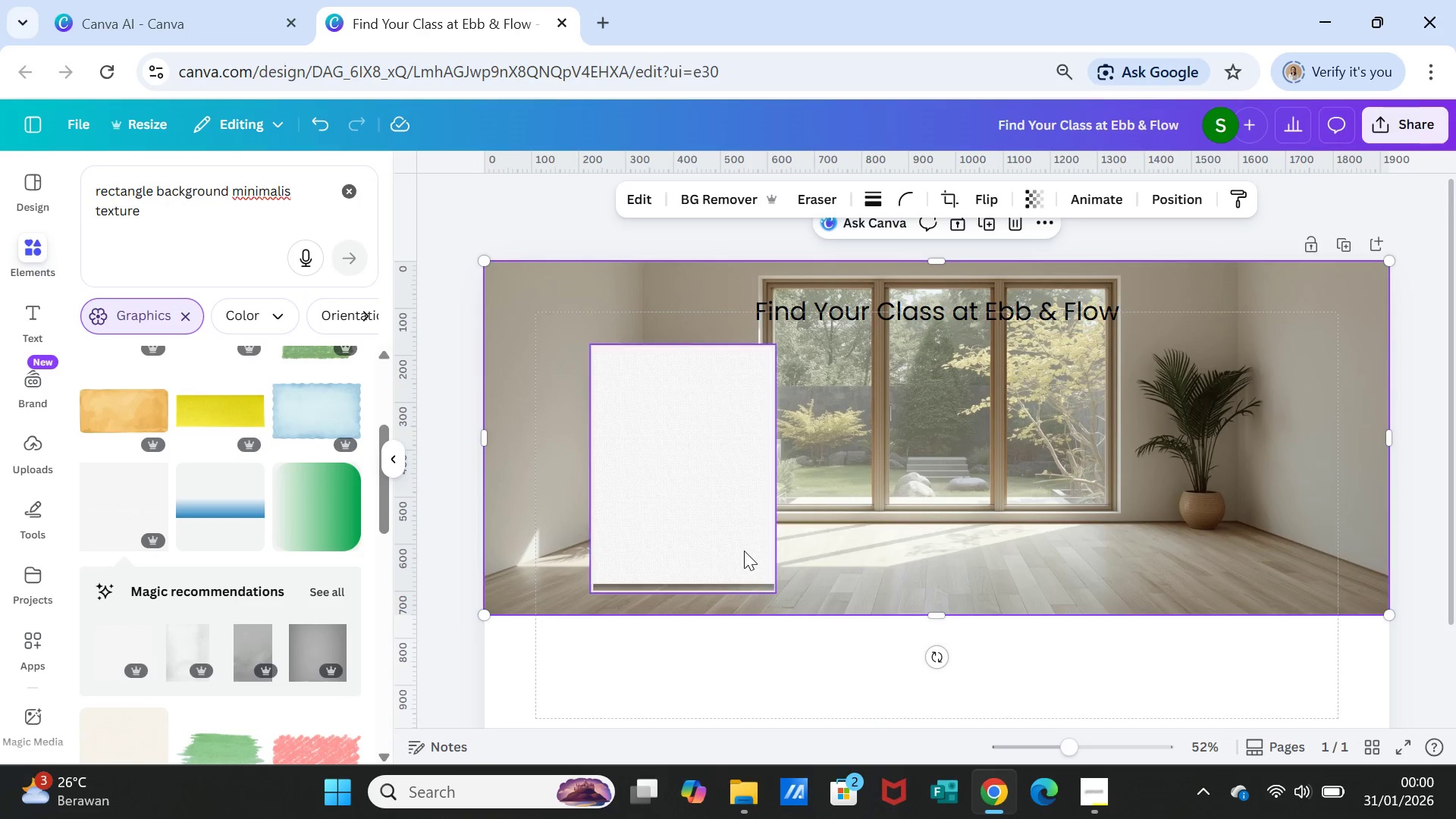 
left_click([735, 548])
 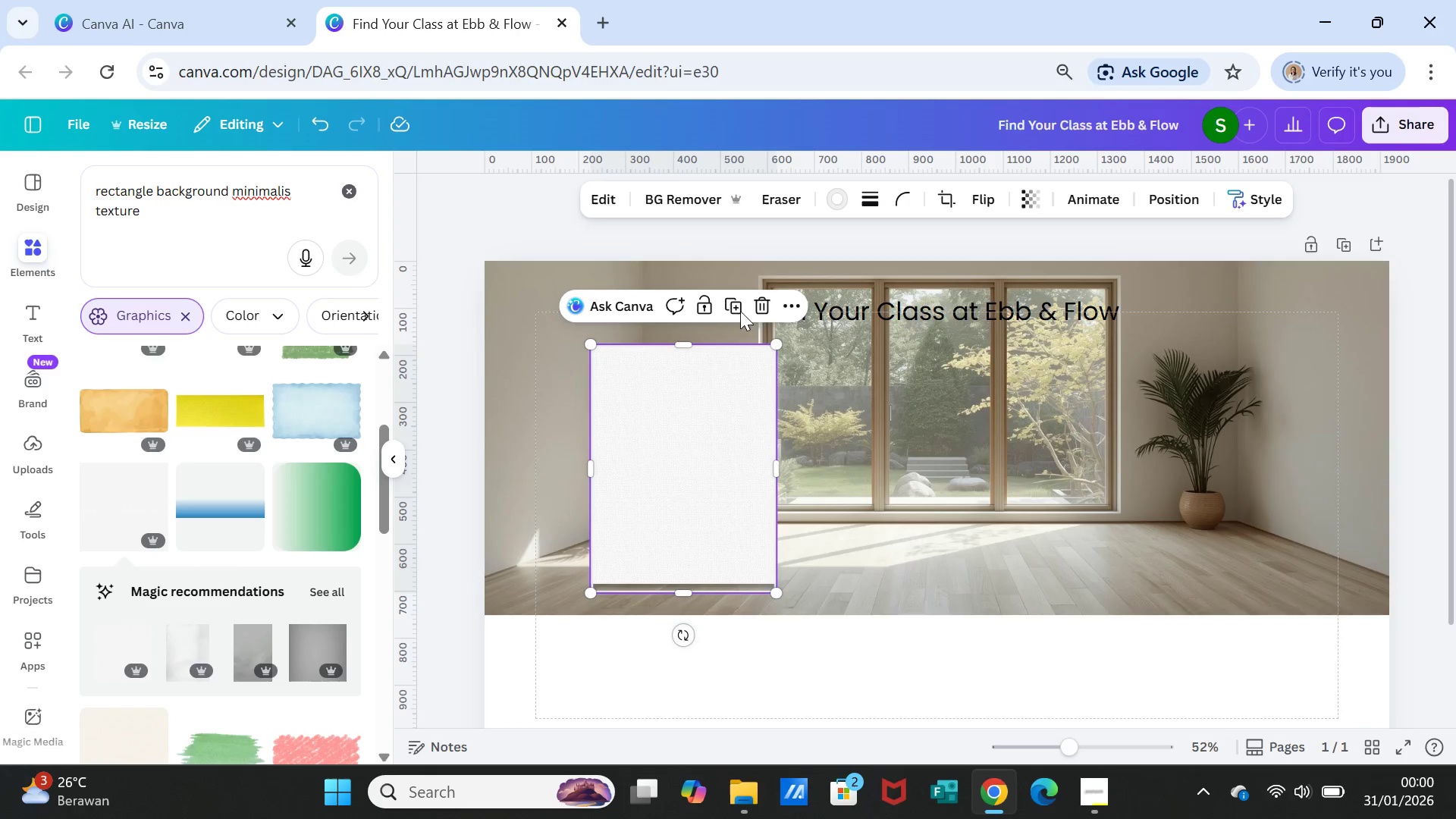 
left_click([607, 196])
 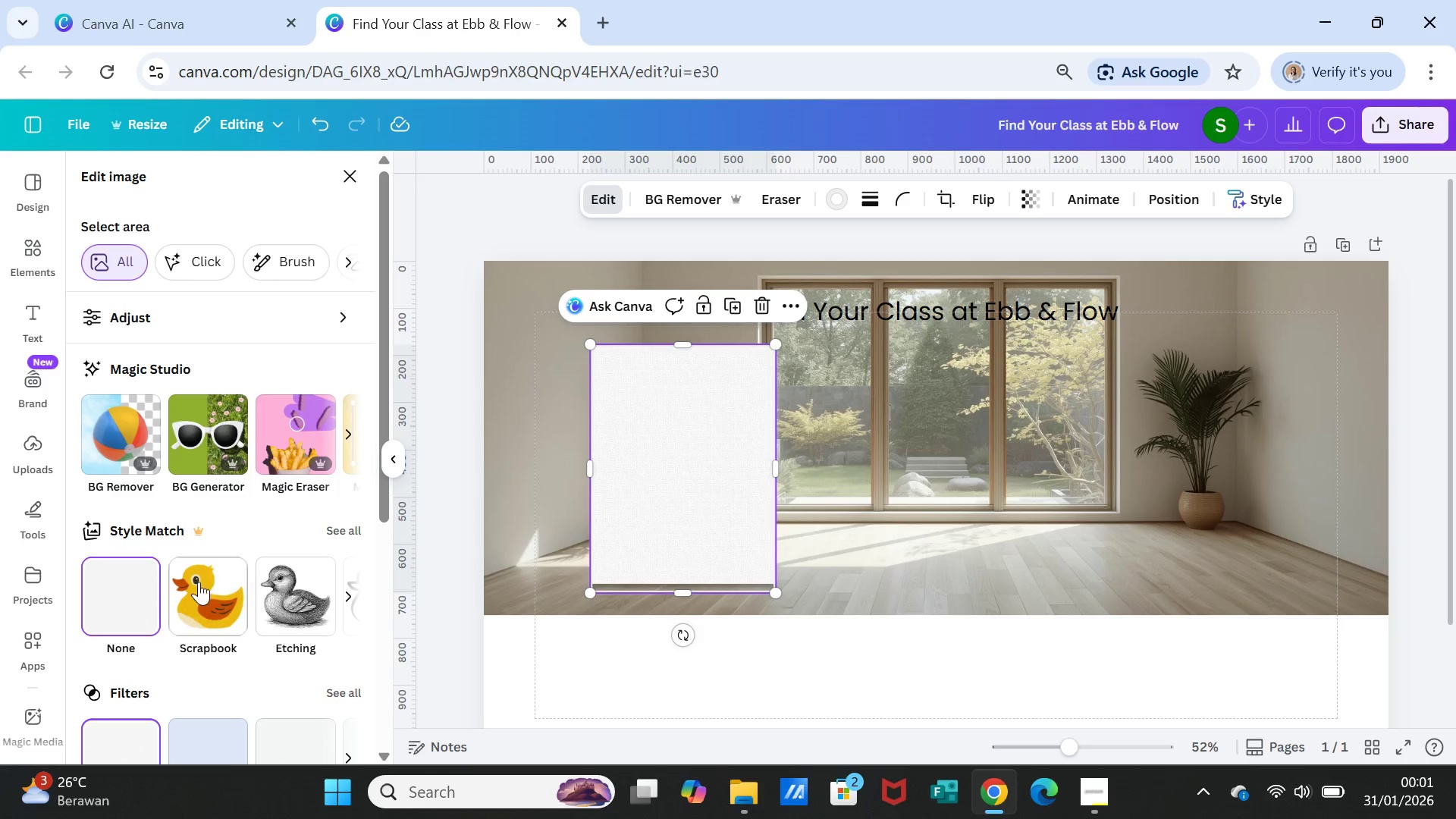 
scroll: coordinate [165, 628], scroll_direction: down, amount: 3.0
 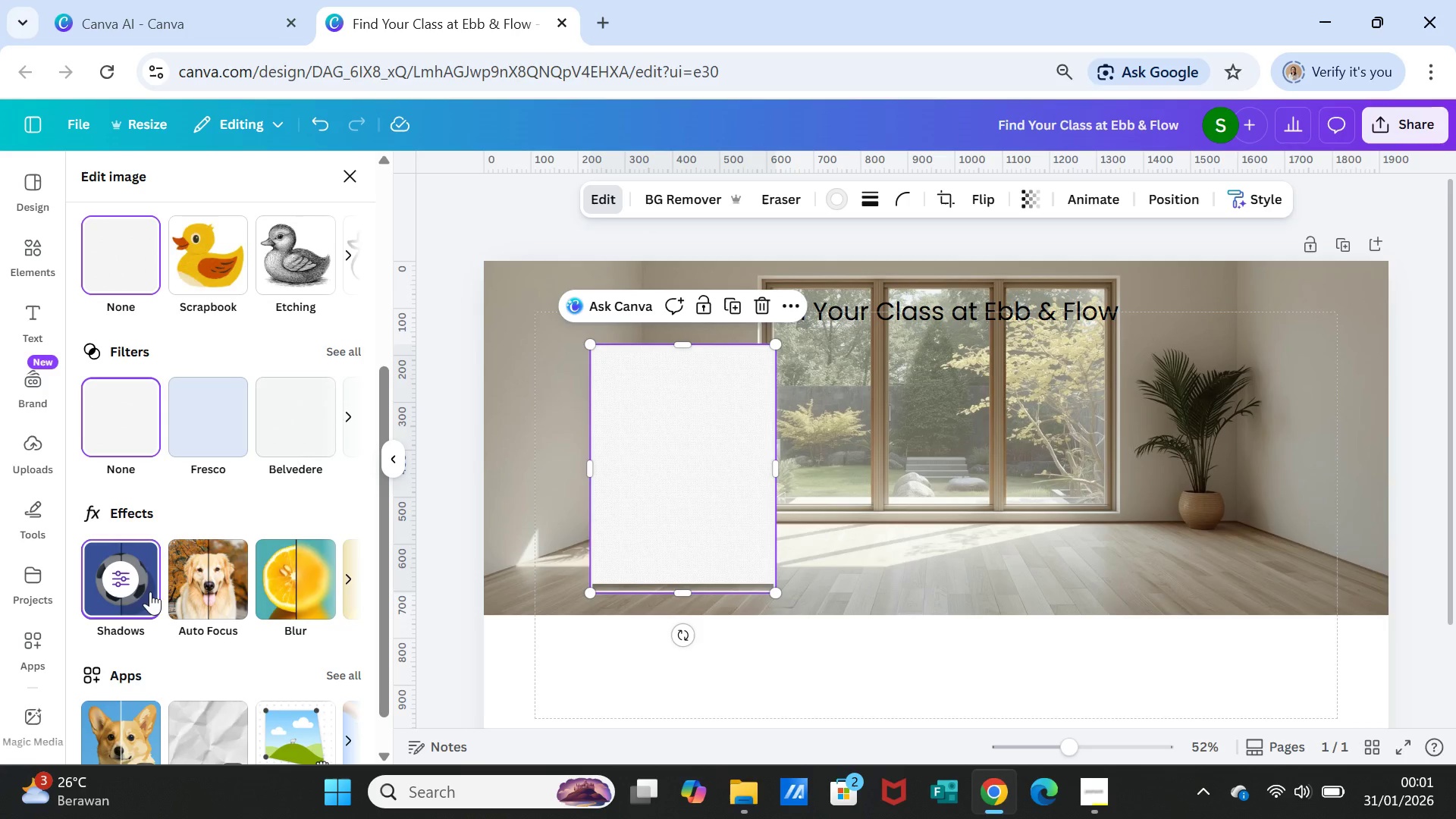 
left_click([127, 585])
 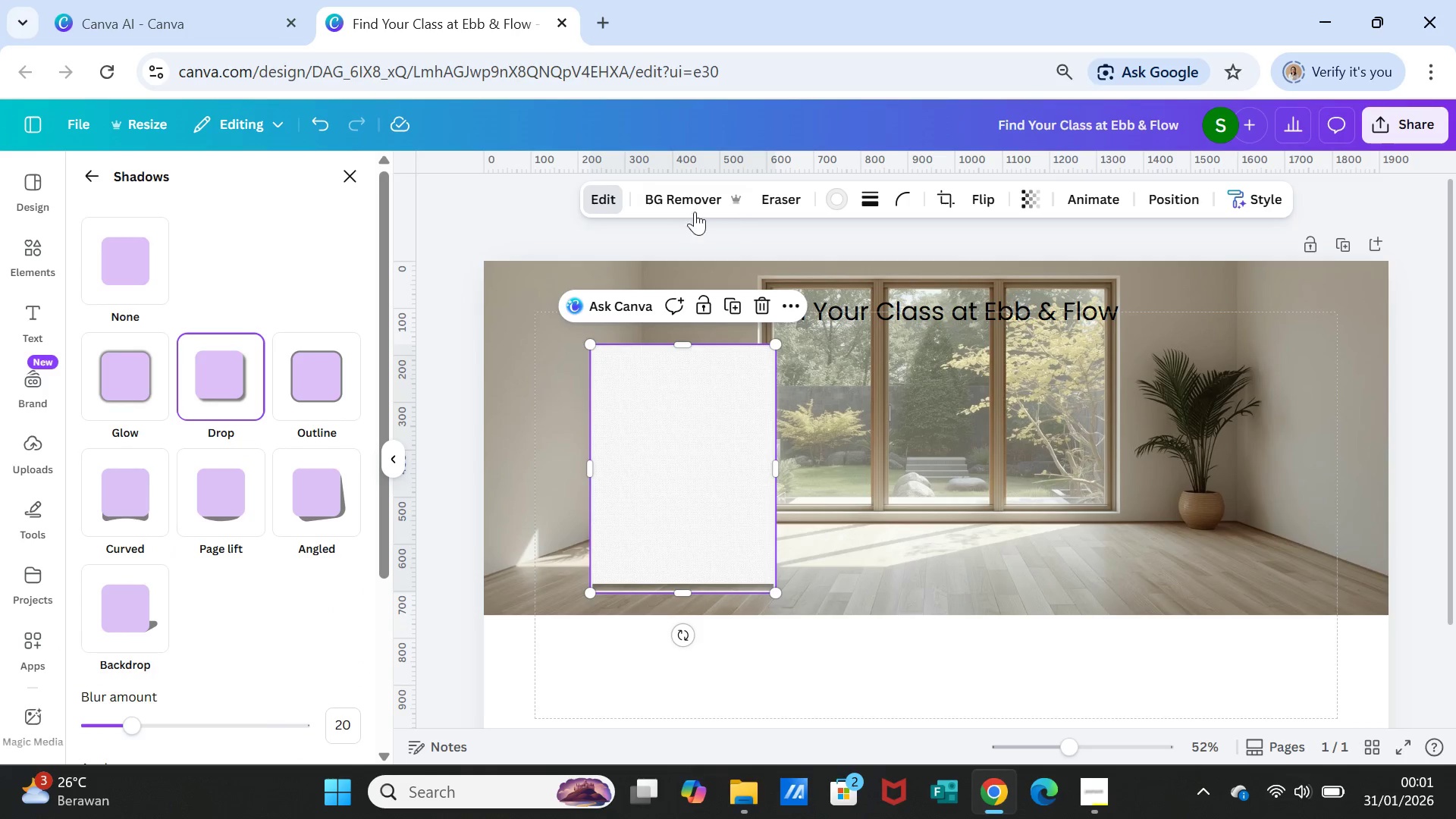 
wait(6.47)
 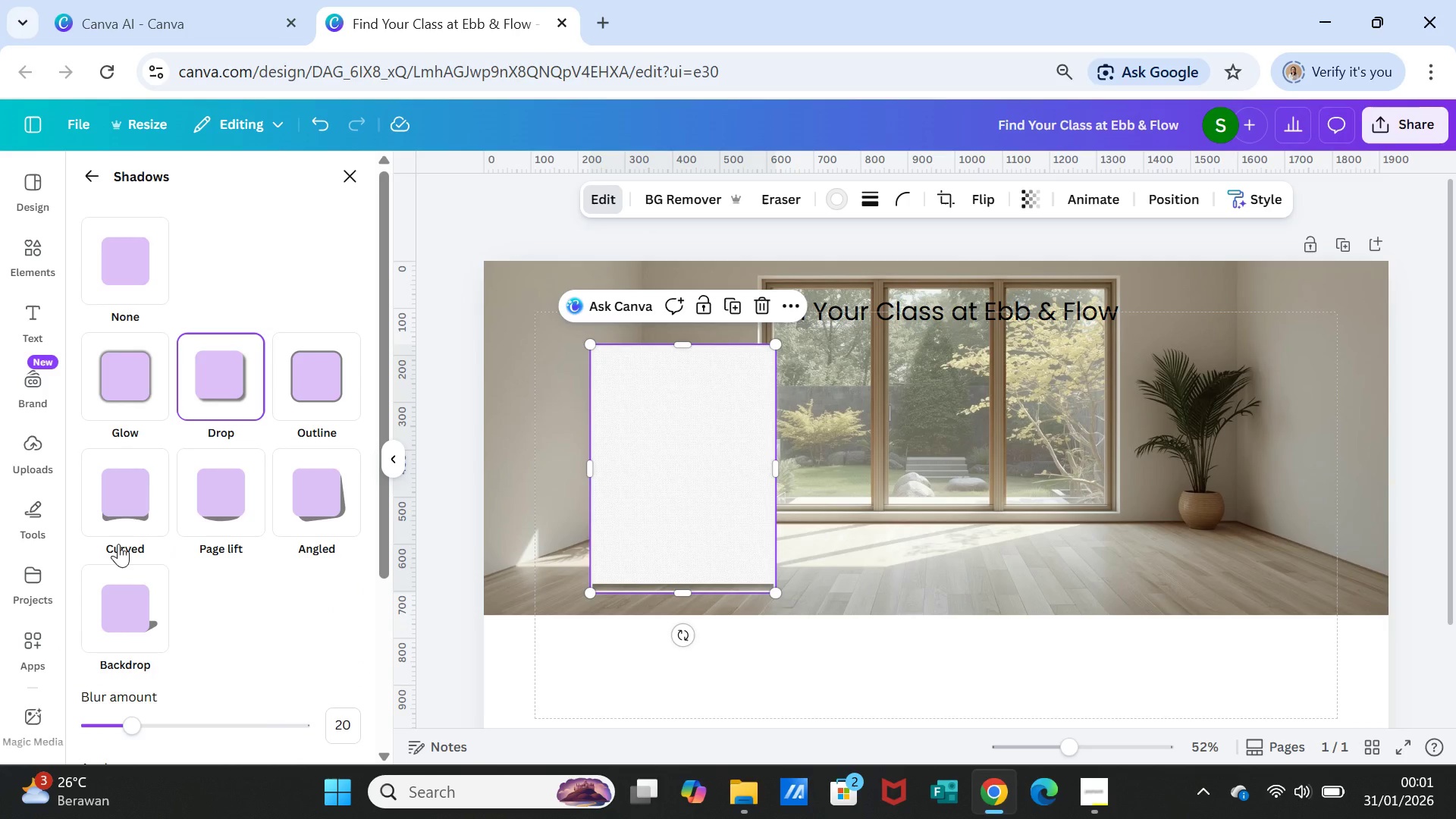 
left_click([833, 195])
 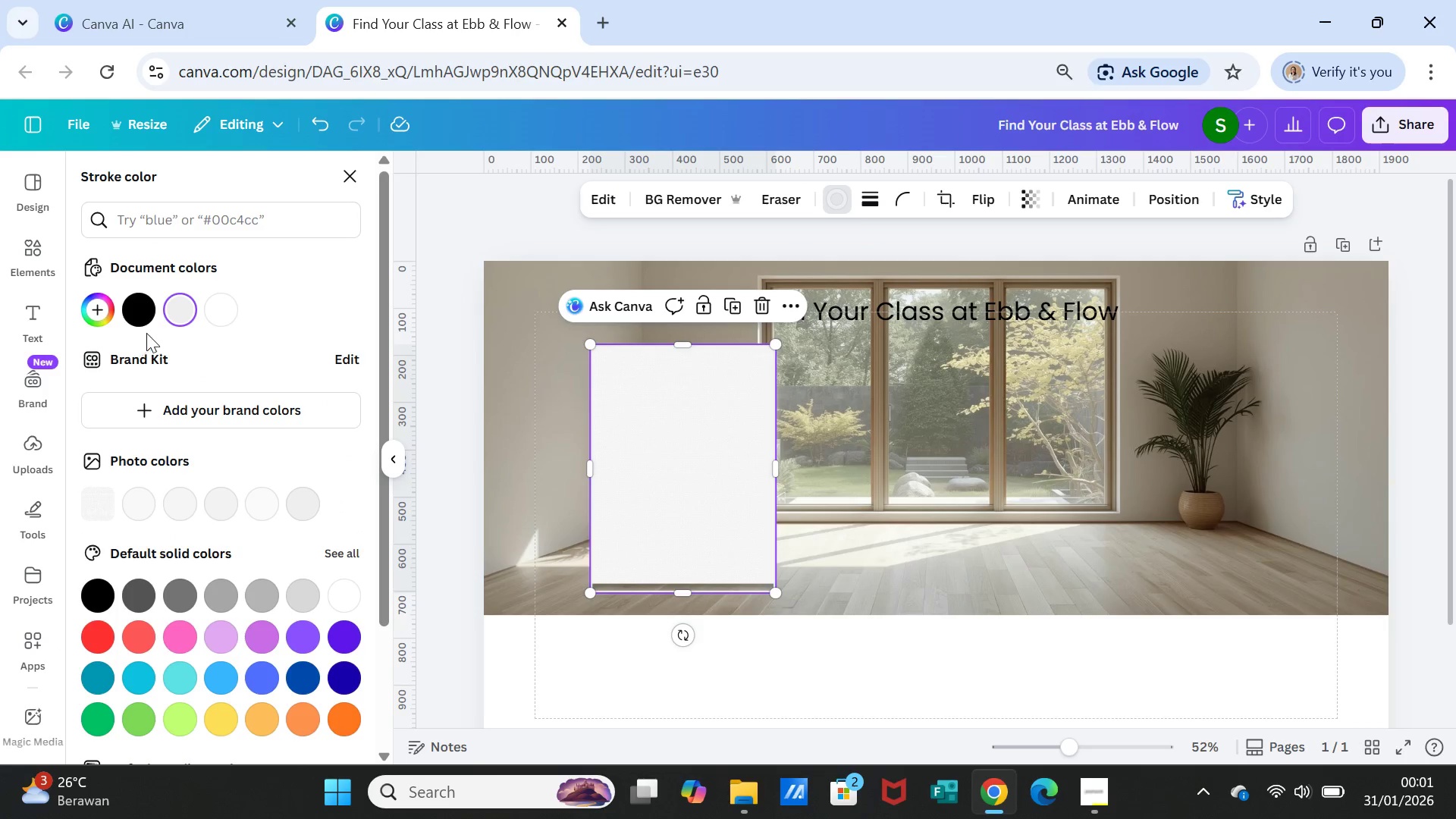 
left_click([140, 307])
 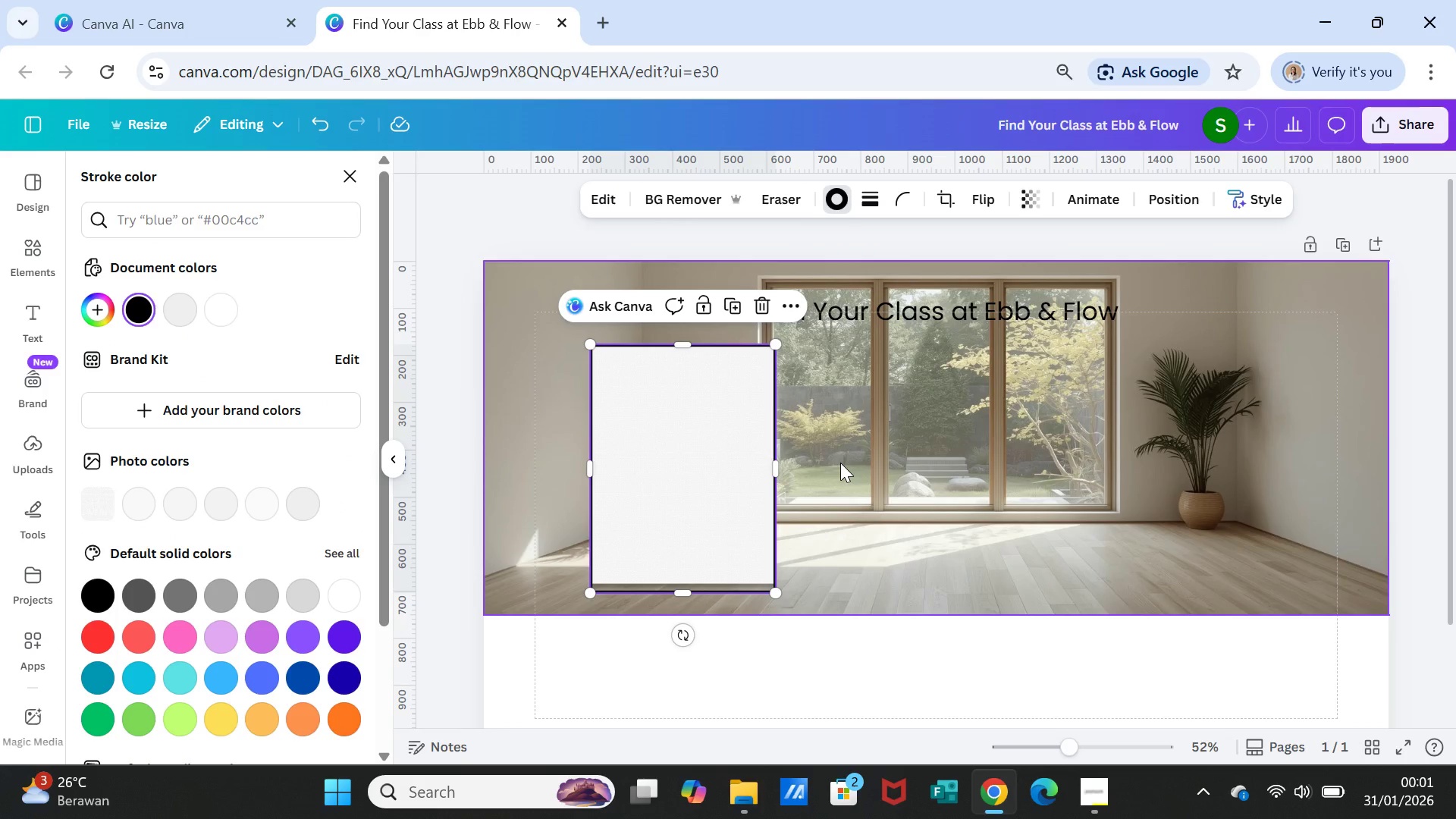 
left_click([840, 463])
 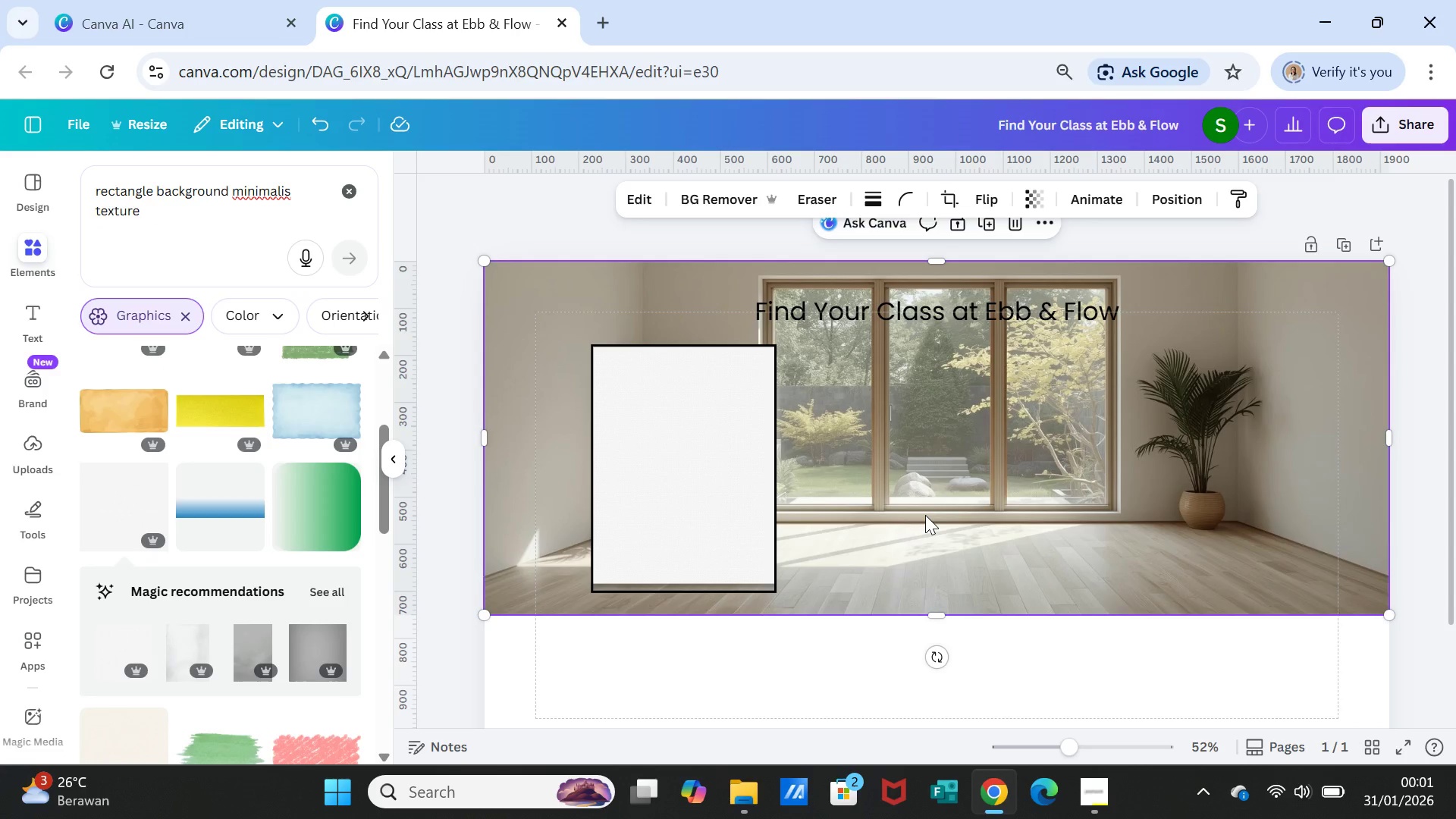 
left_click([925, 515])
 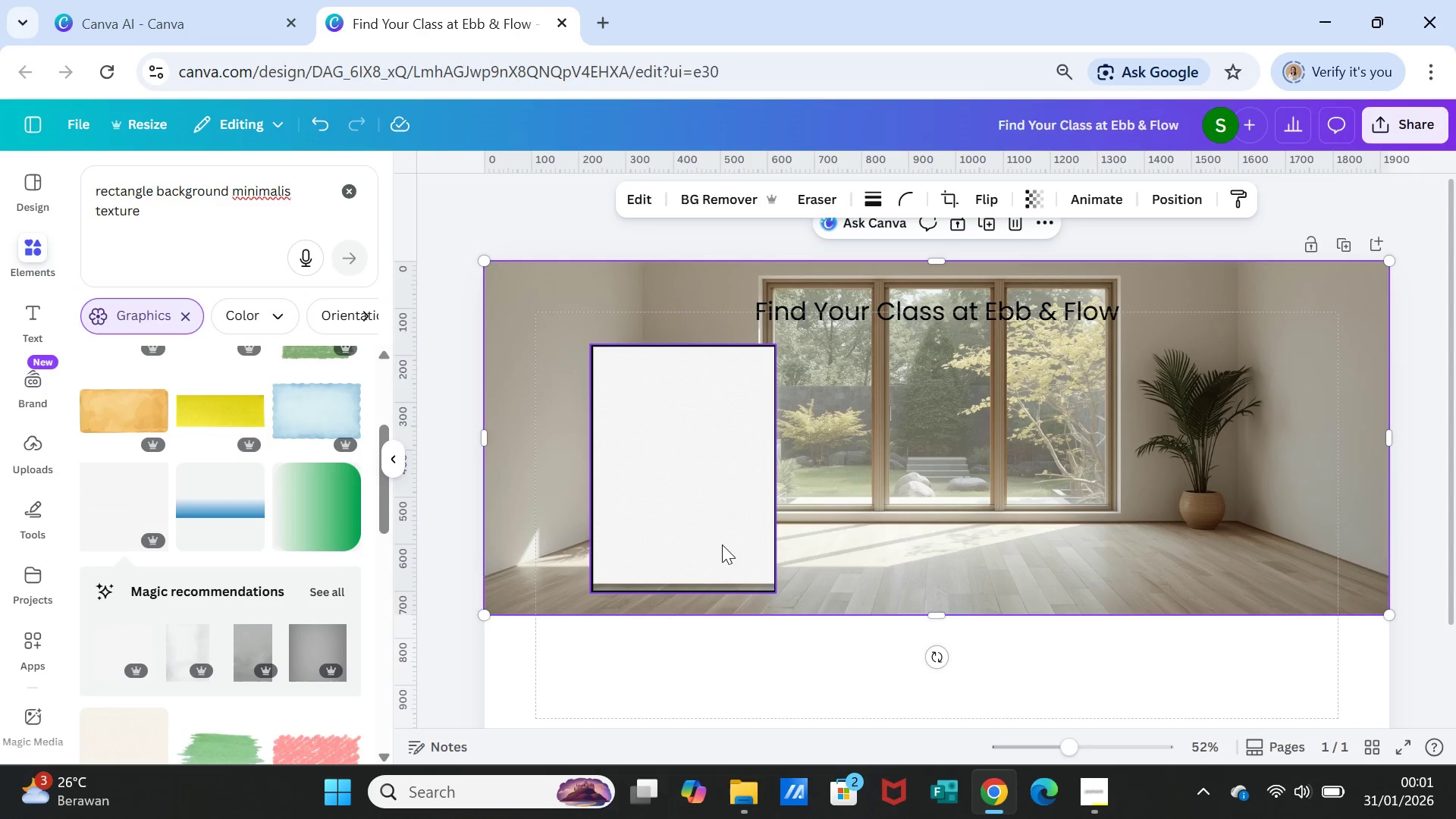 
left_click([722, 544])
 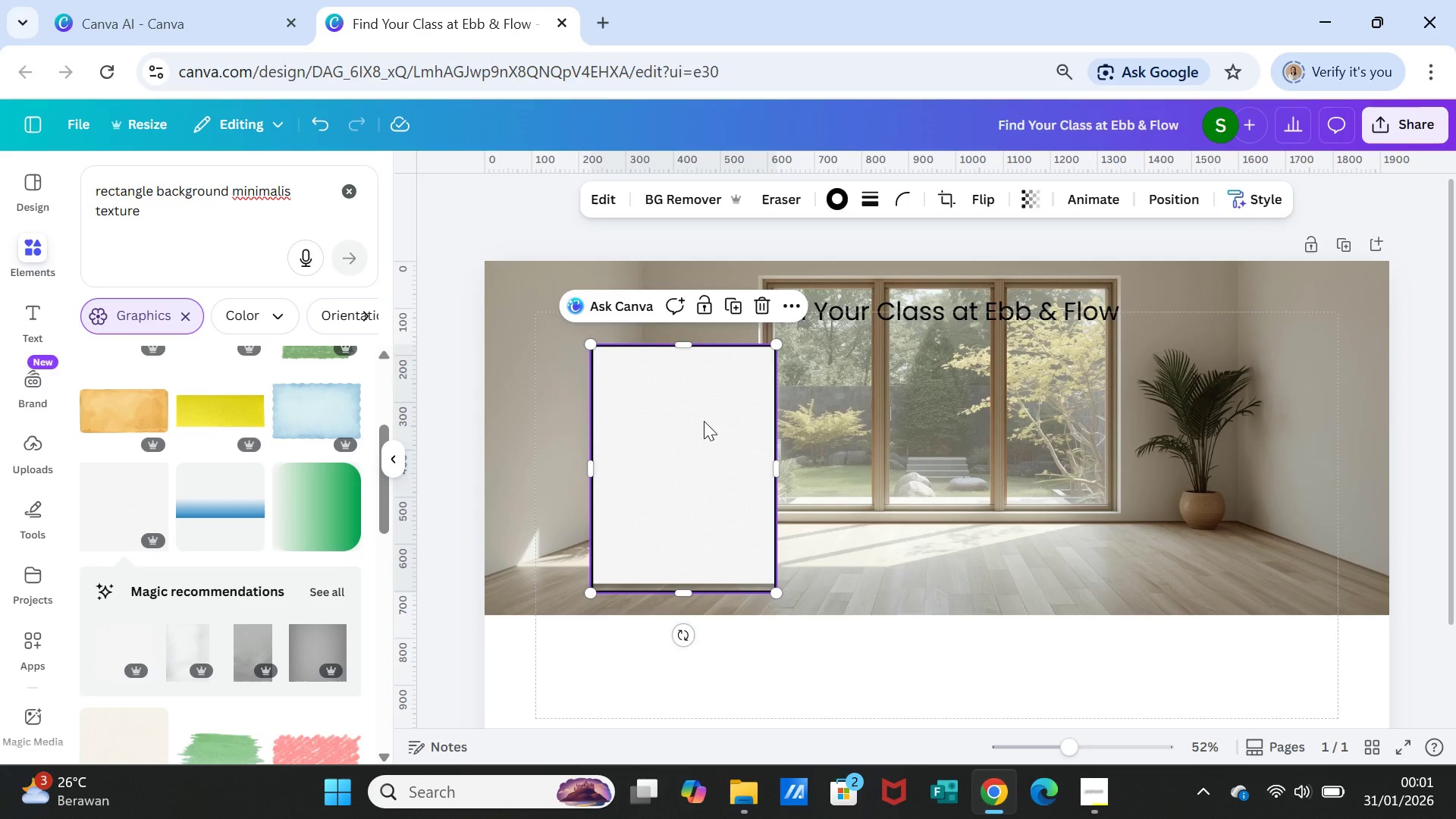 
key(Delete)
 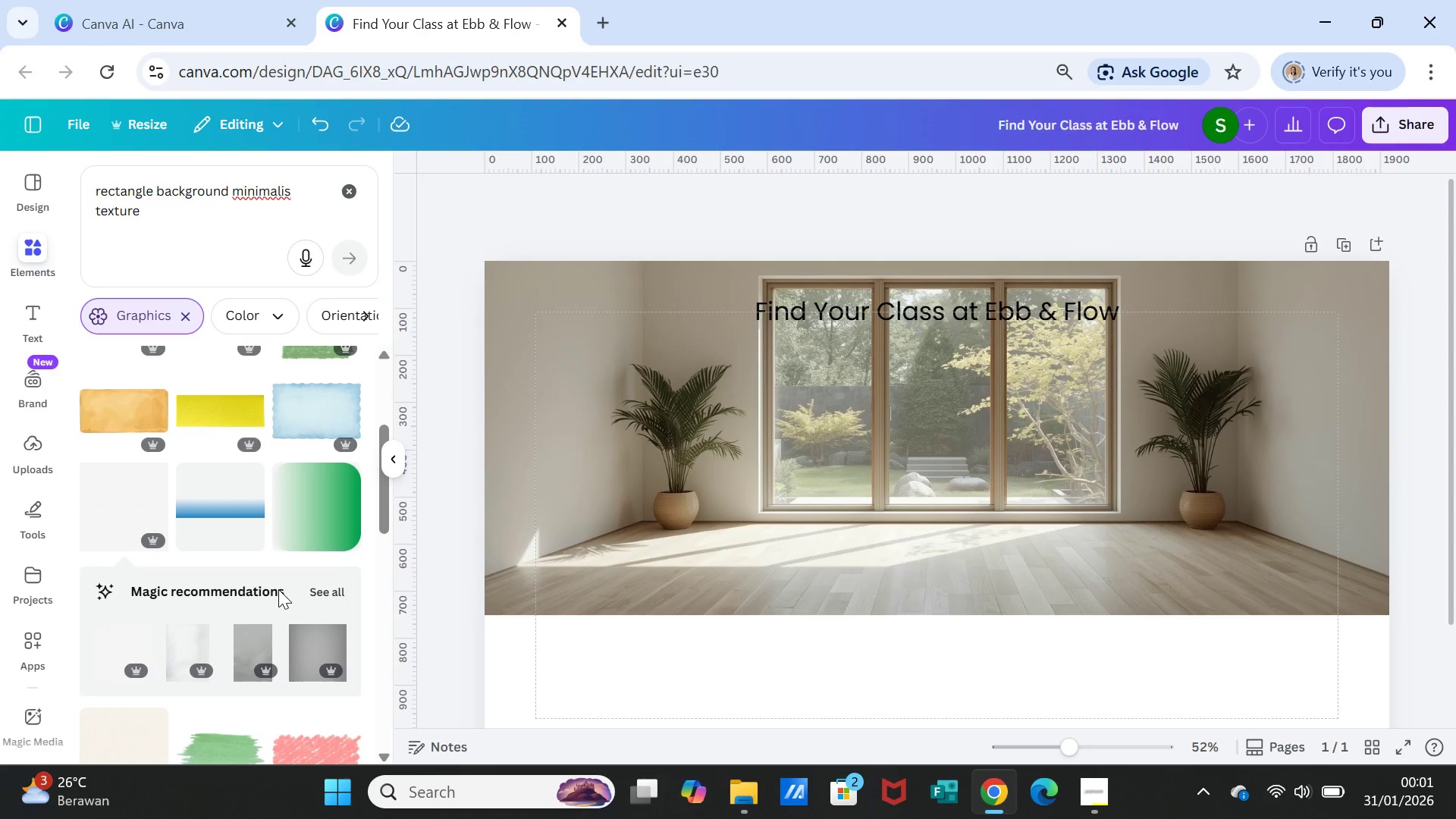 
left_click([323, 517])
 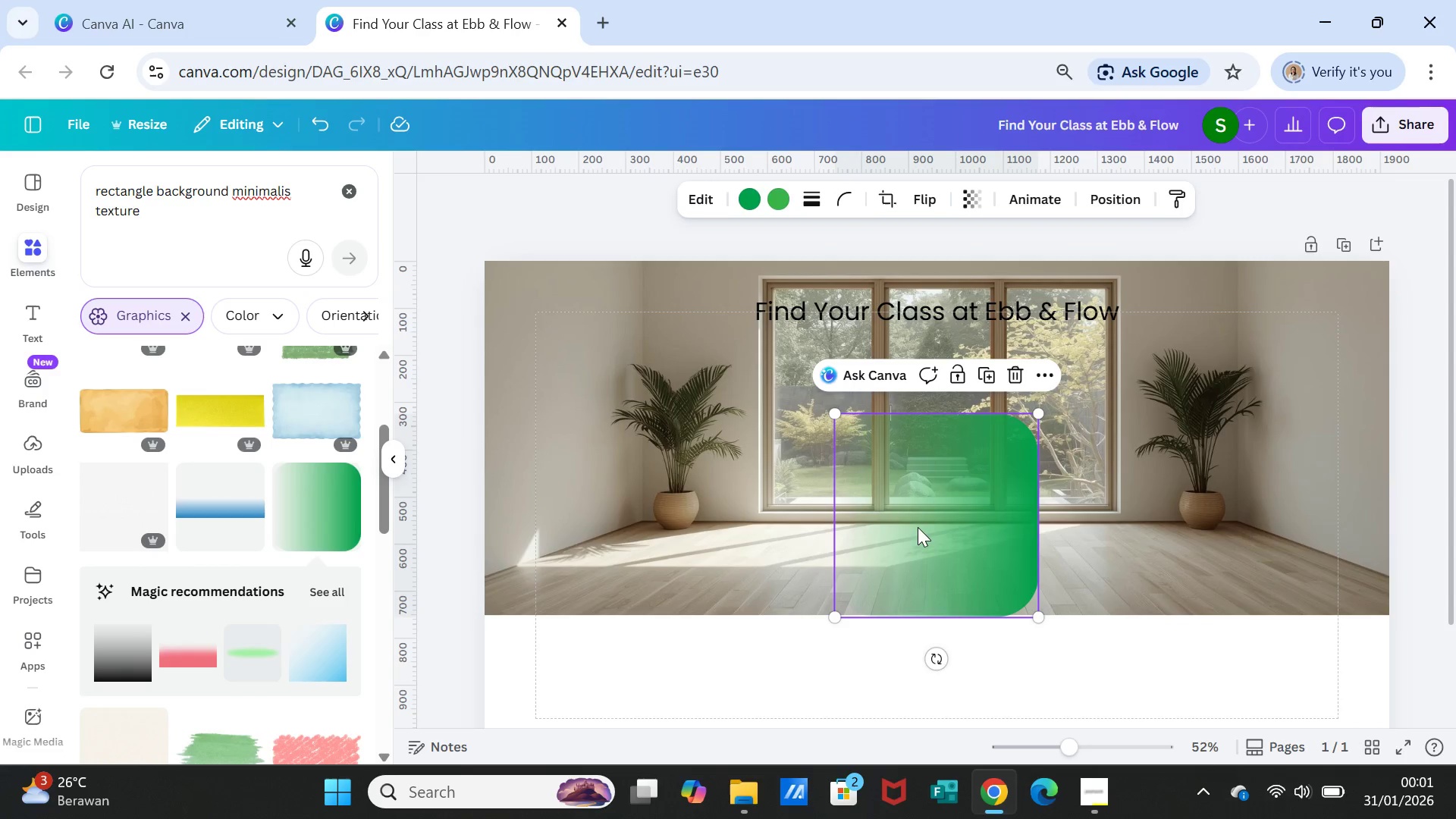 
left_click_drag(start_coordinate=[918, 527], to_coordinate=[659, 449])
 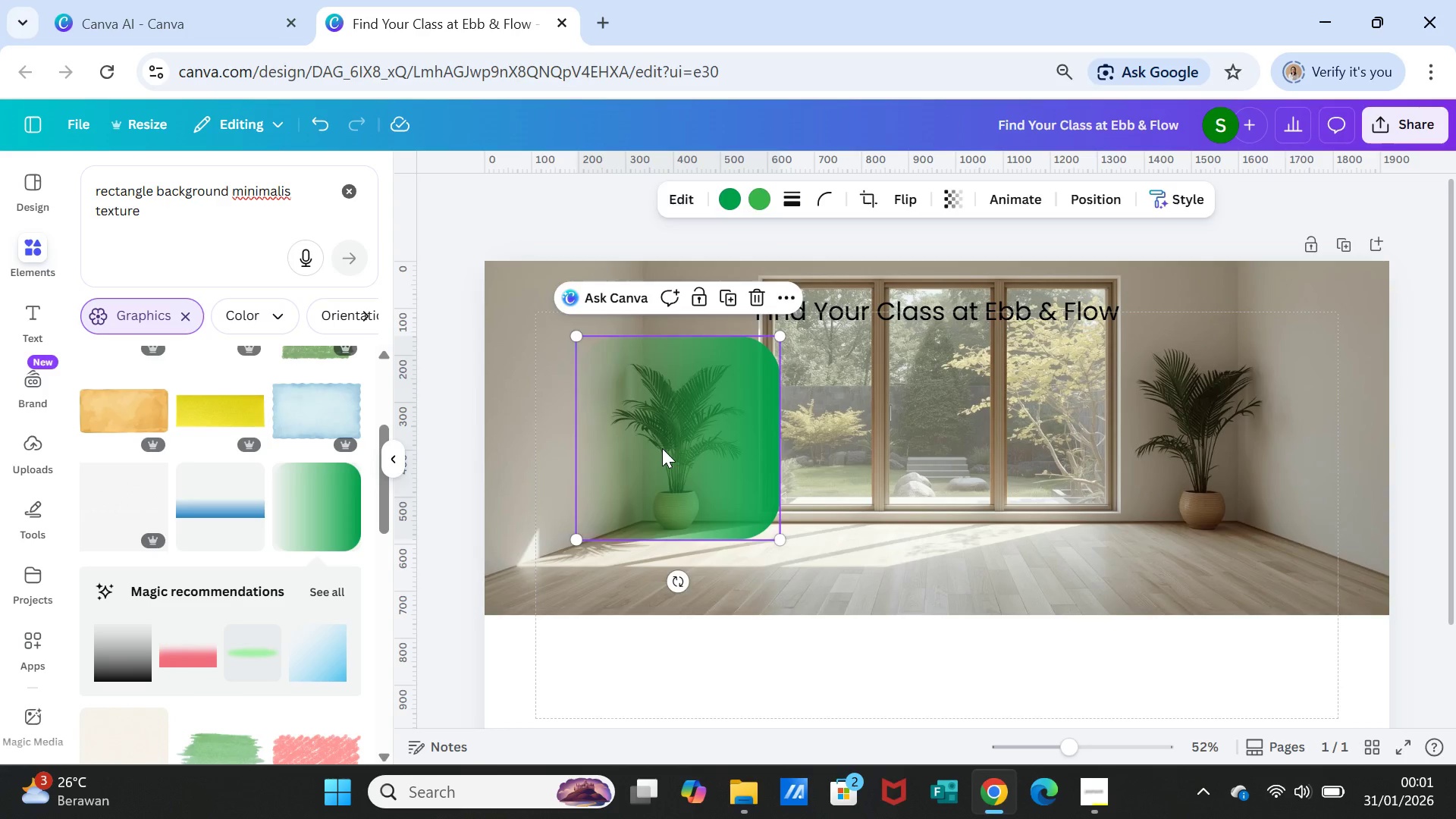 
key(Delete)
 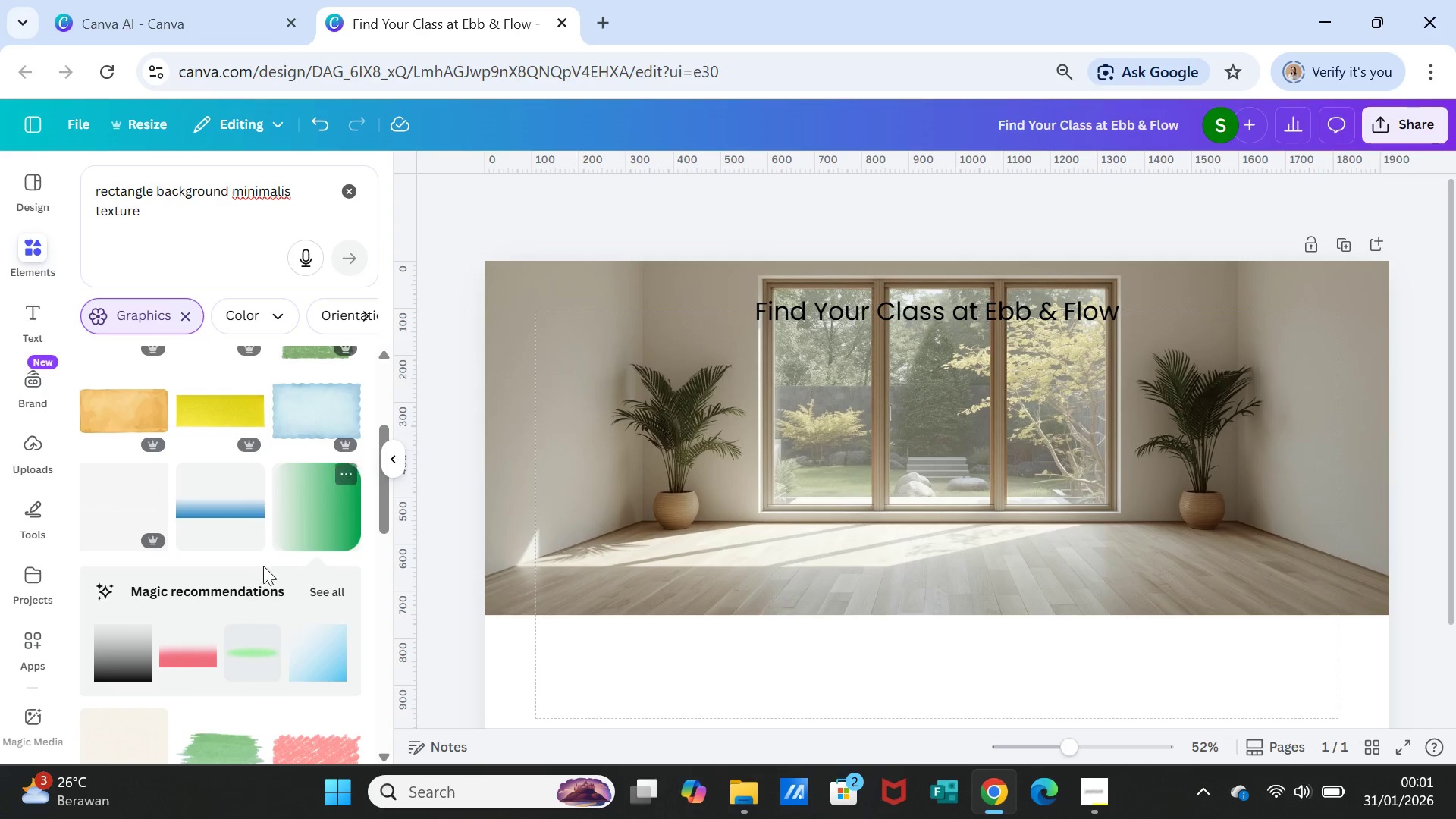 
scroll: coordinate [263, 566], scroll_direction: up, amount: 4.0
 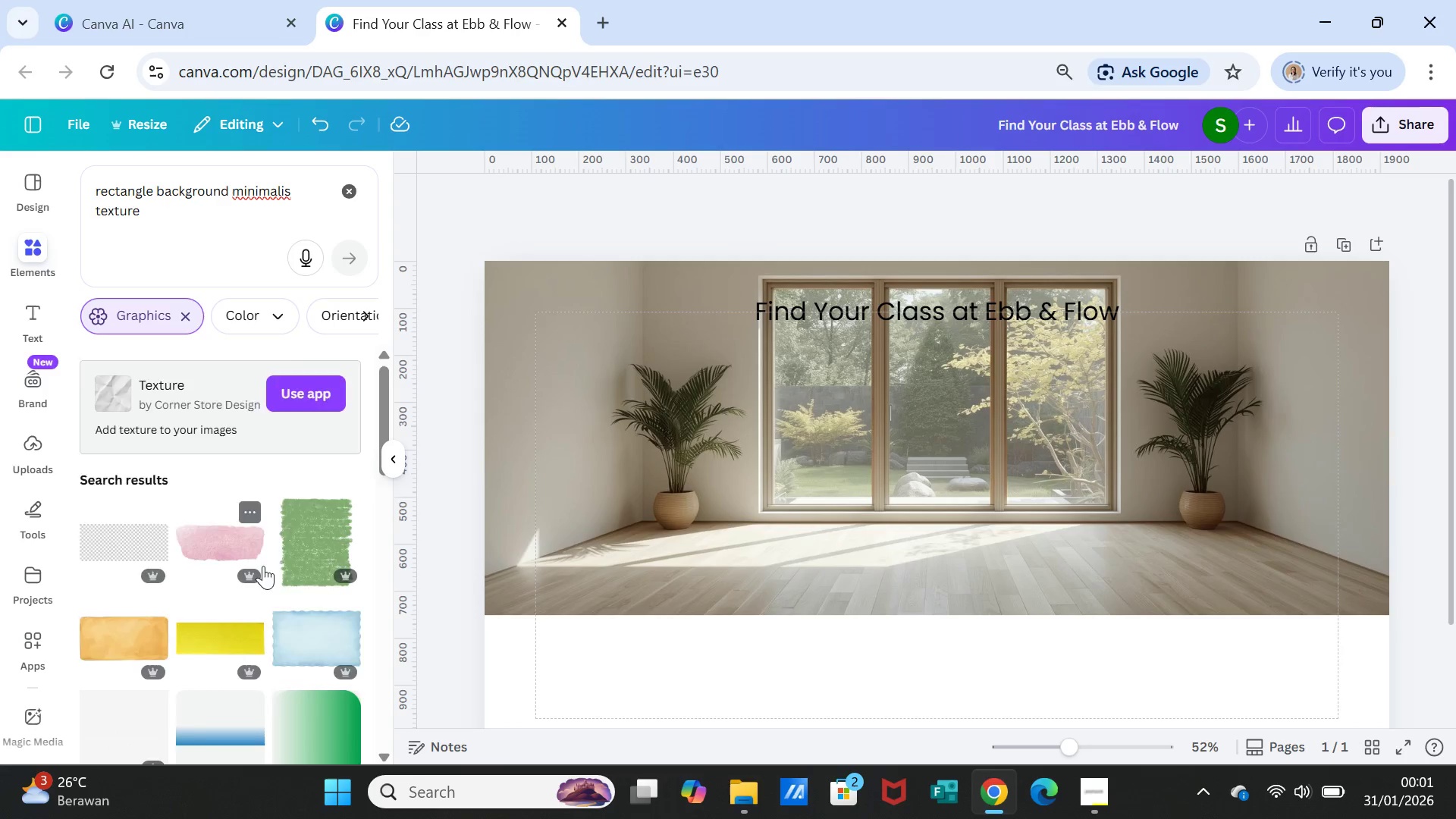 
scroll: coordinate [263, 566], scroll_direction: down, amount: 9.0
 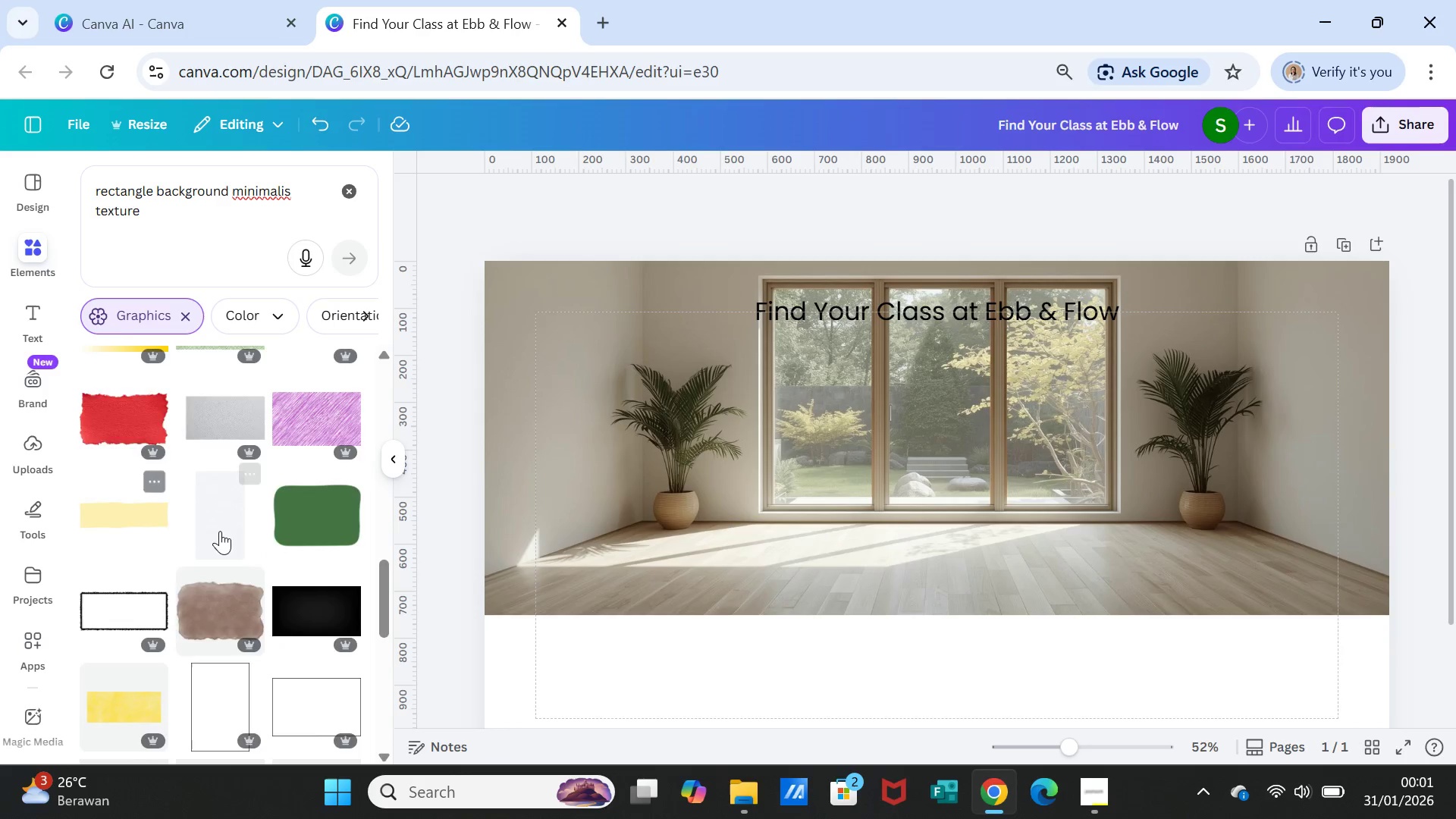 
scroll: coordinate [209, 523], scroll_direction: up, amount: 9.0
 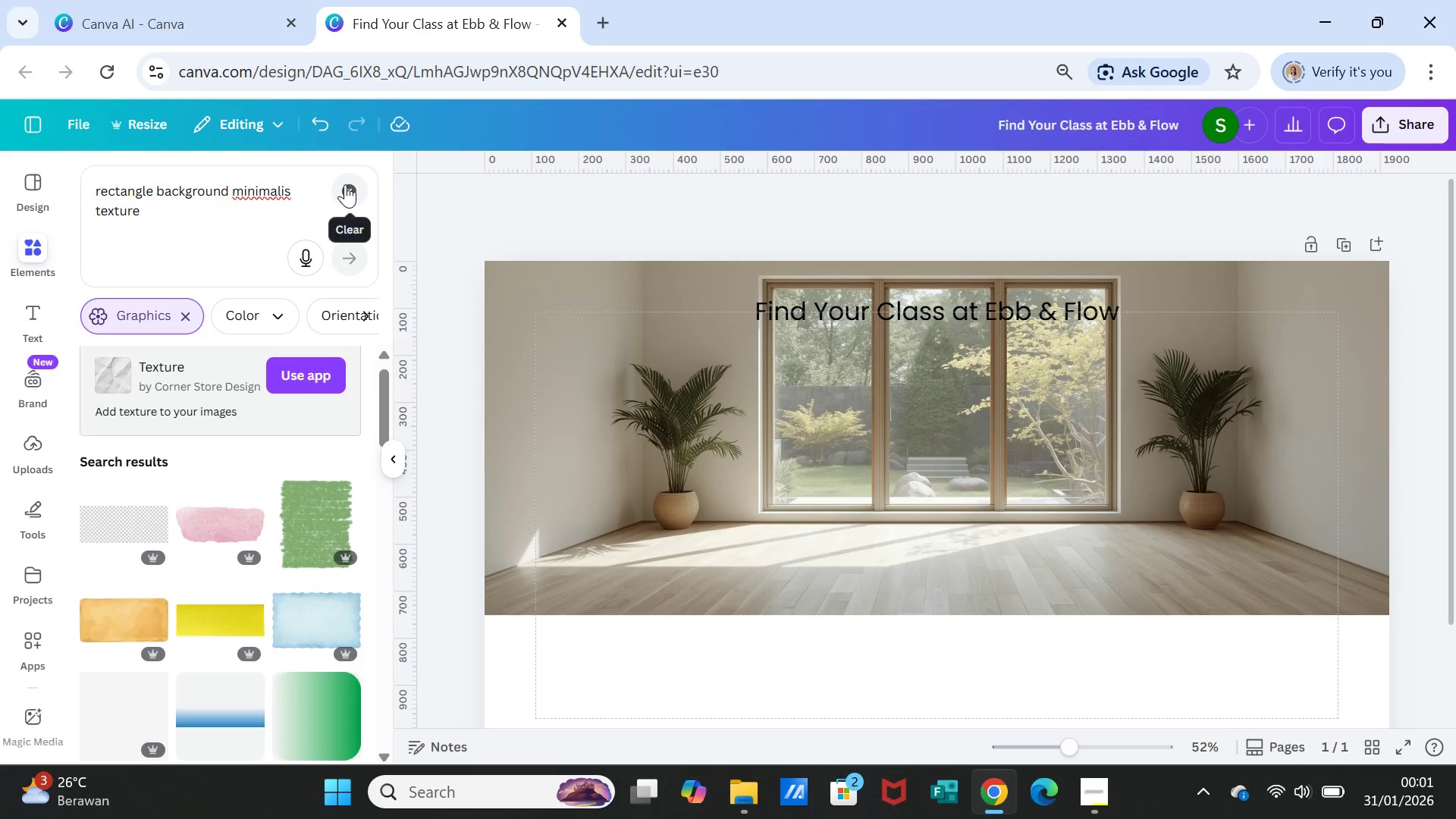 
left_click([345, 184])
 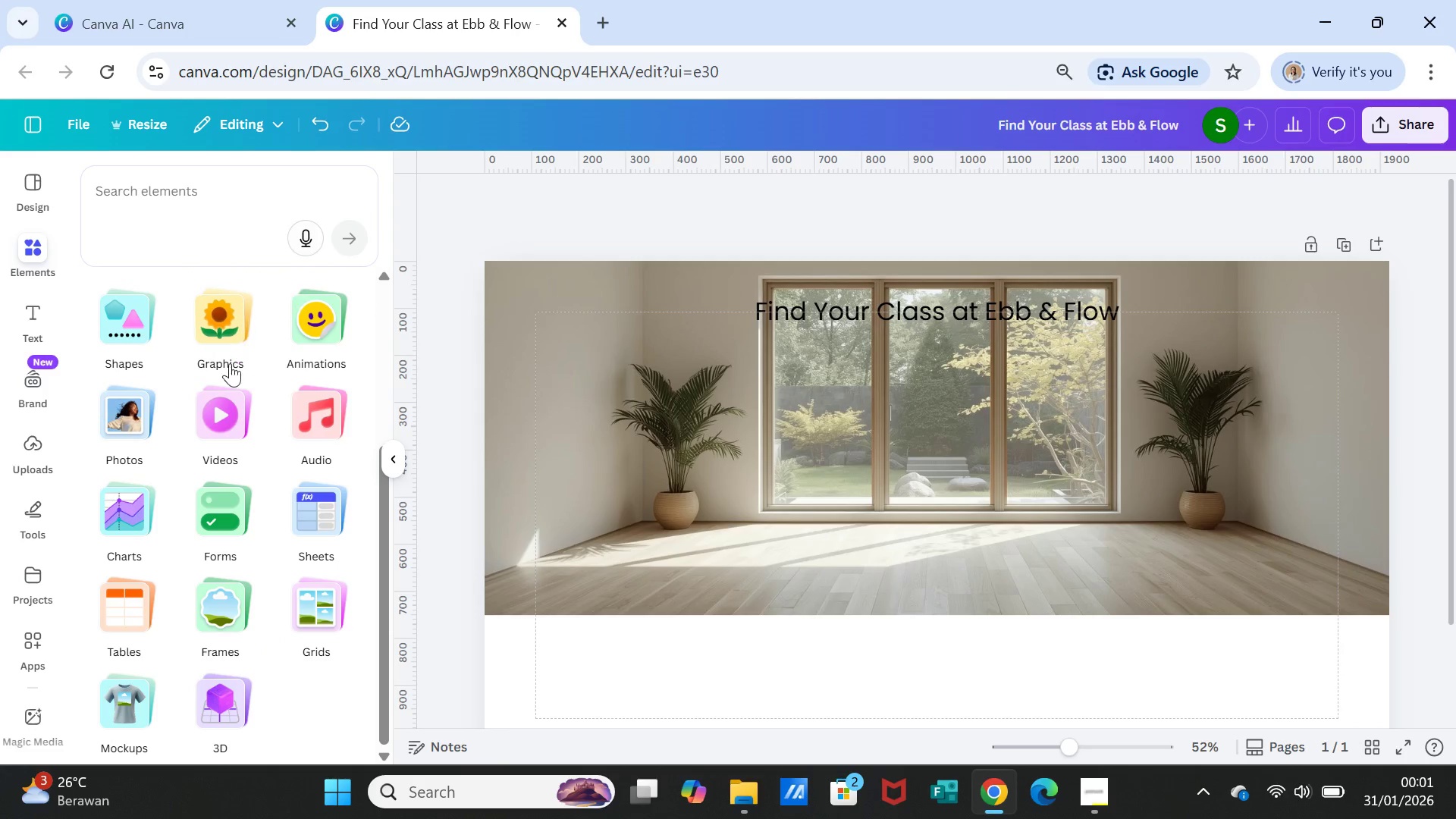 
left_click([281, 451])
 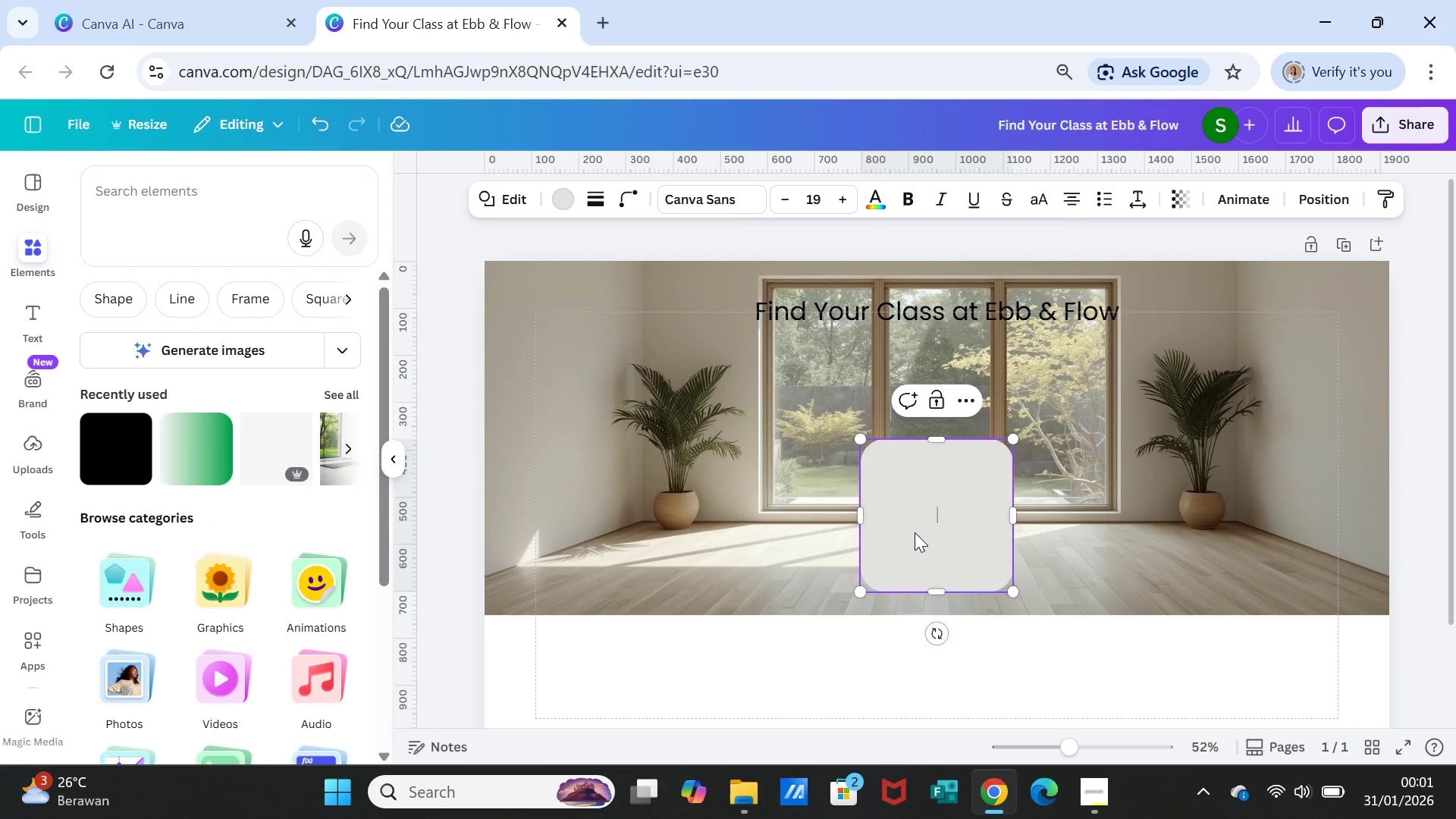 
scroll: coordinate [281, 451], scroll_direction: up, amount: 8.0
 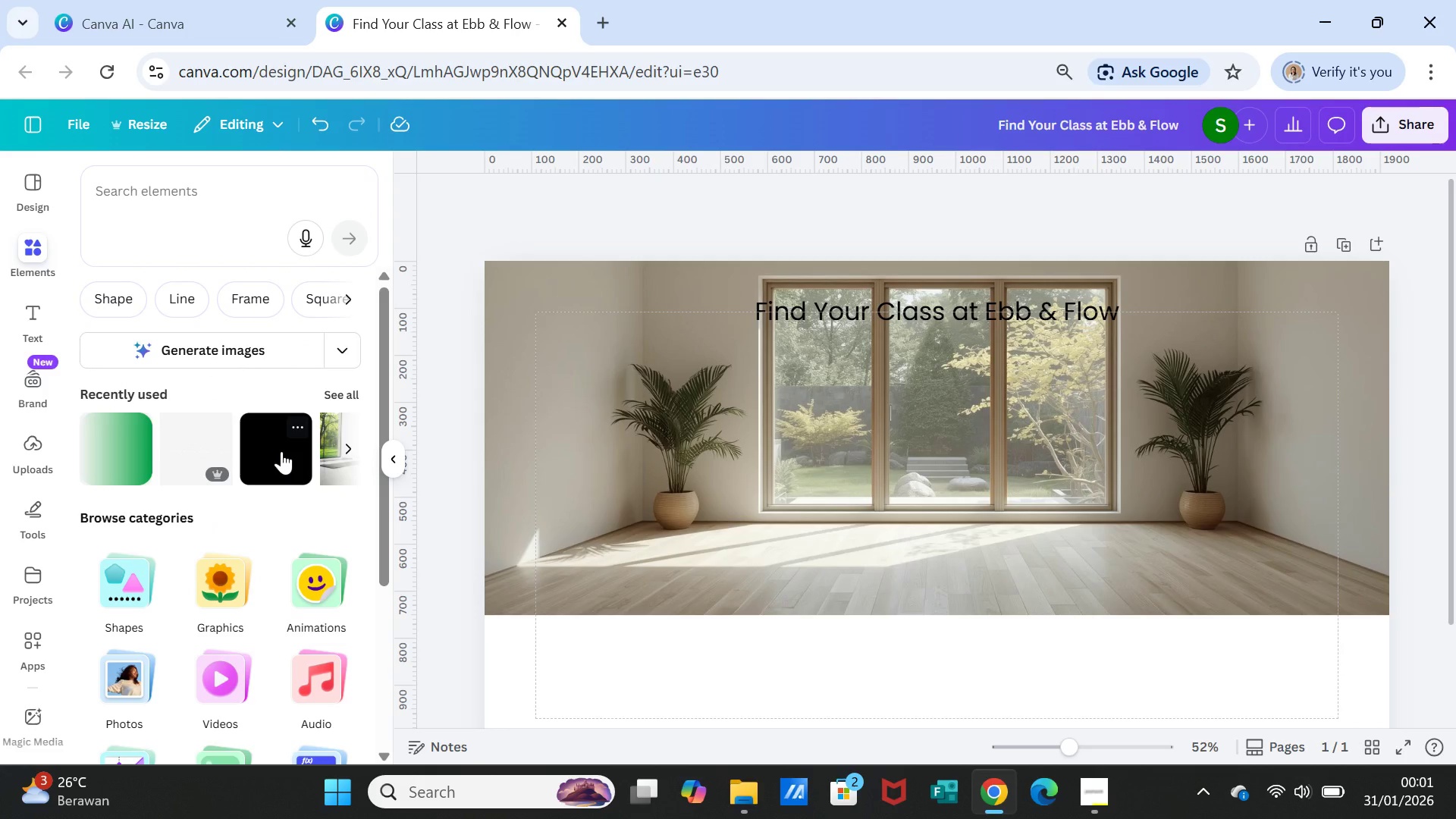 
left_click_drag(start_coordinate=[915, 532], to_coordinate=[626, 434])
 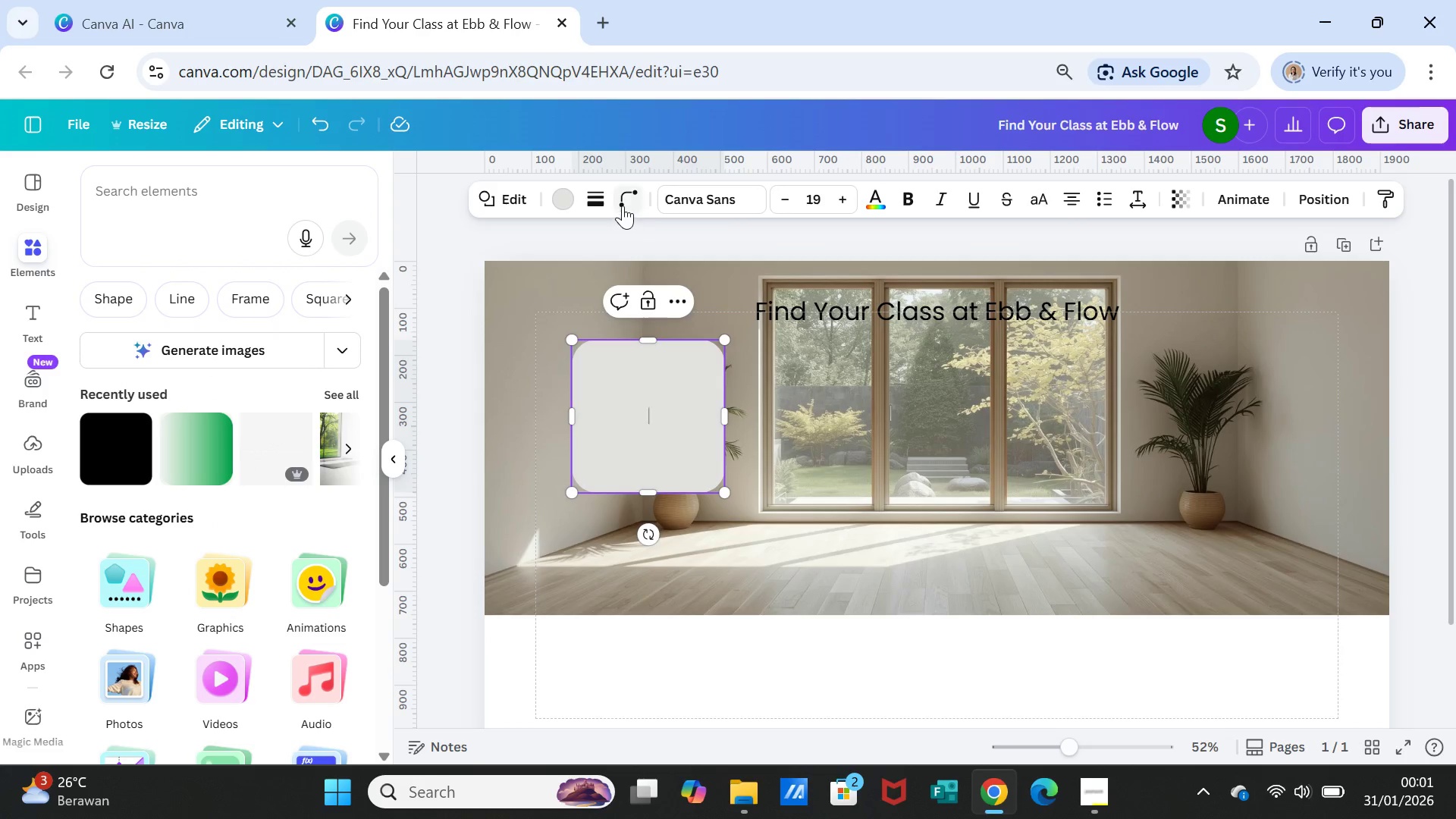 
left_click([623, 204])
 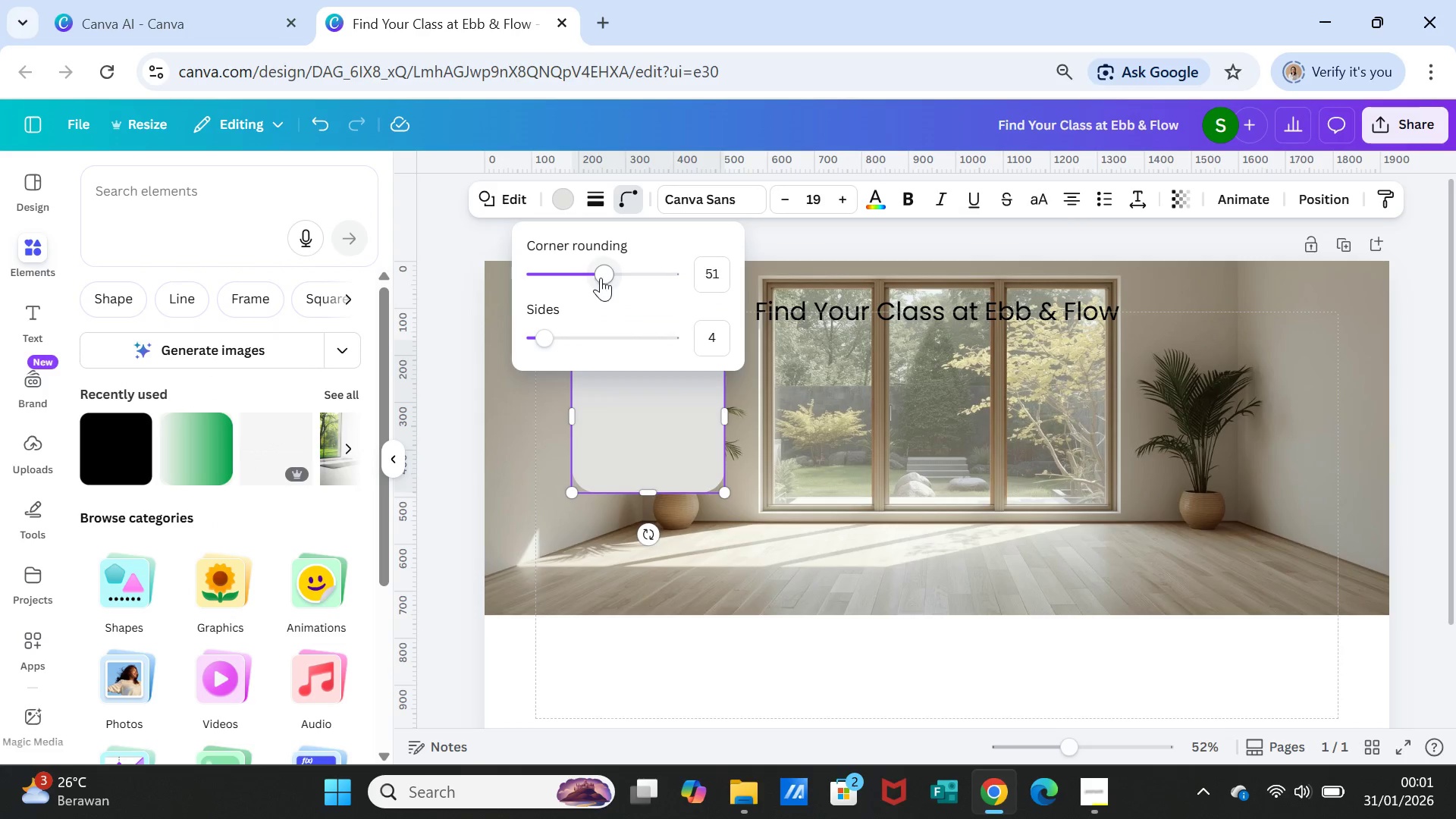 
left_click_drag(start_coordinate=[601, 278], to_coordinate=[515, 270])
 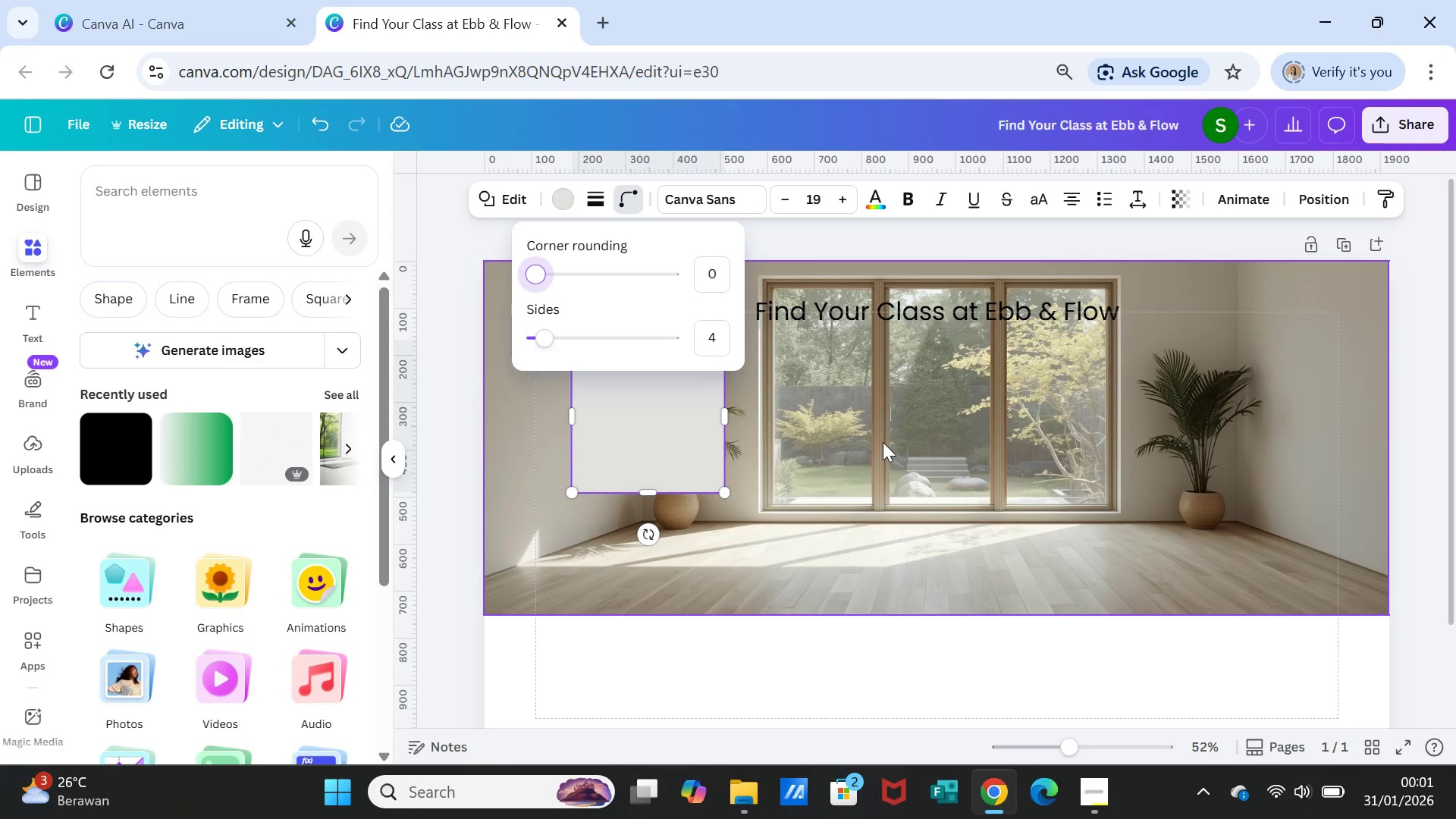 
left_click([883, 442])
 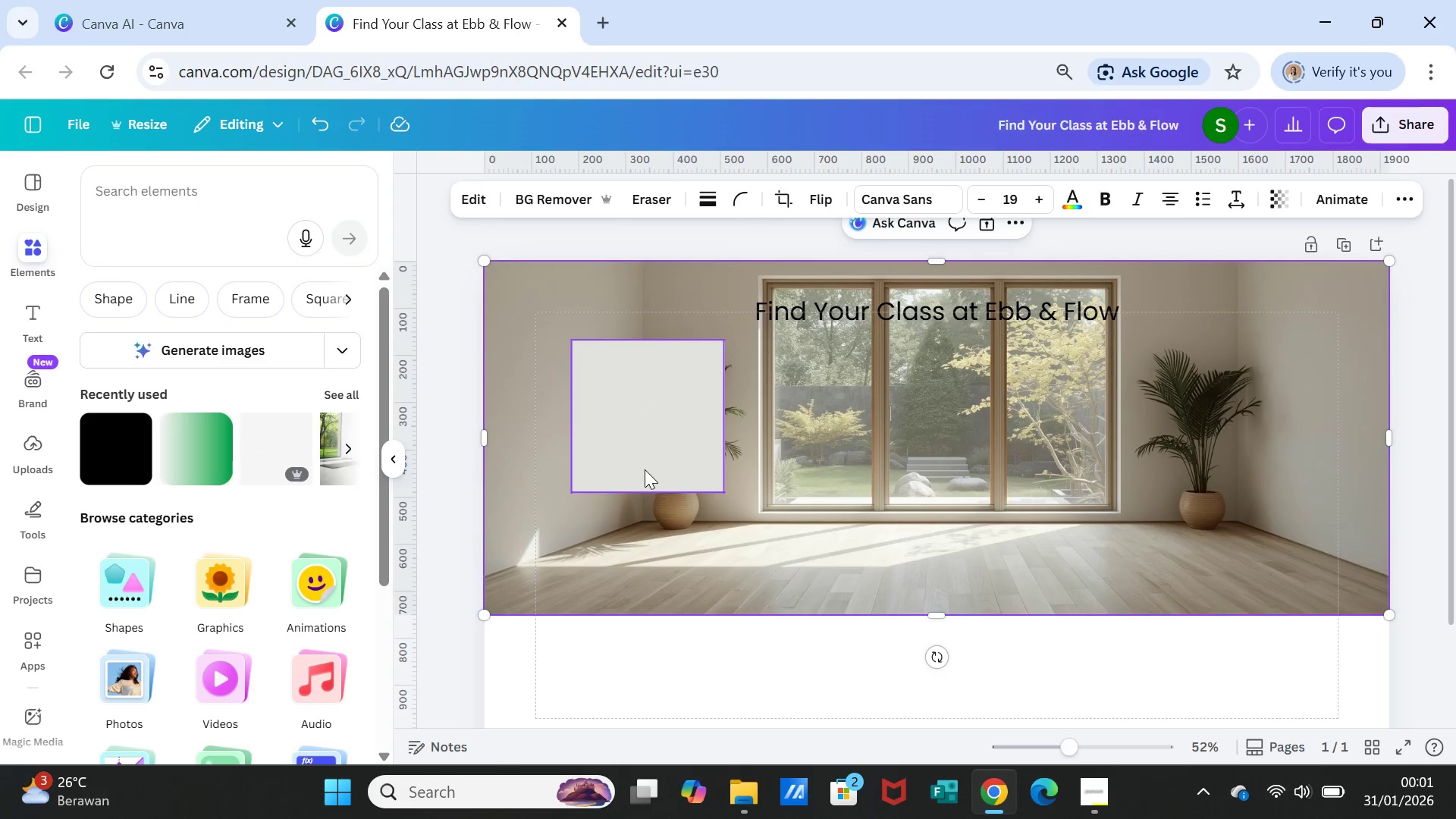 
left_click([645, 469])
 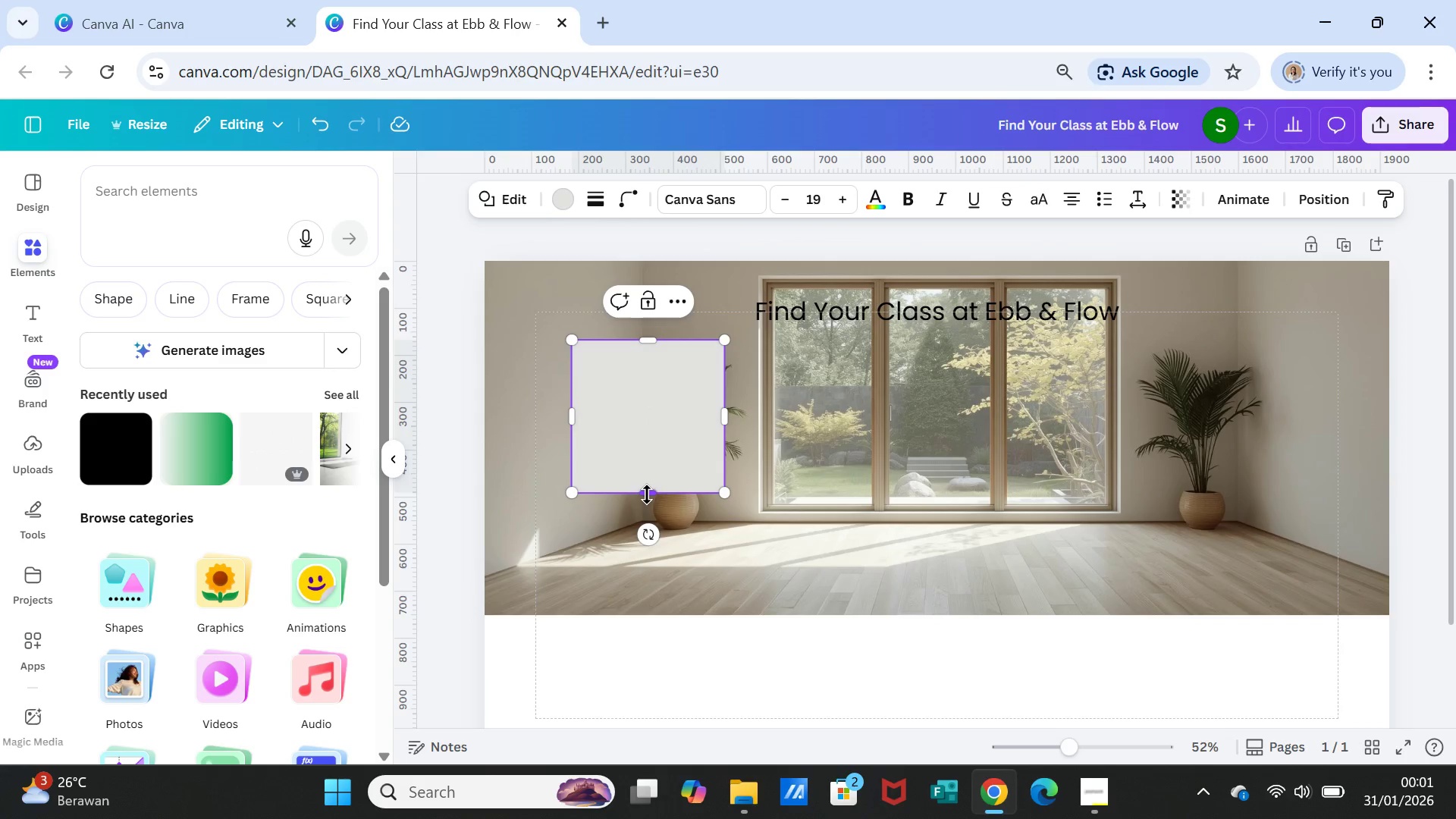 
left_click_drag(start_coordinate=[647, 496], to_coordinate=[651, 592])
 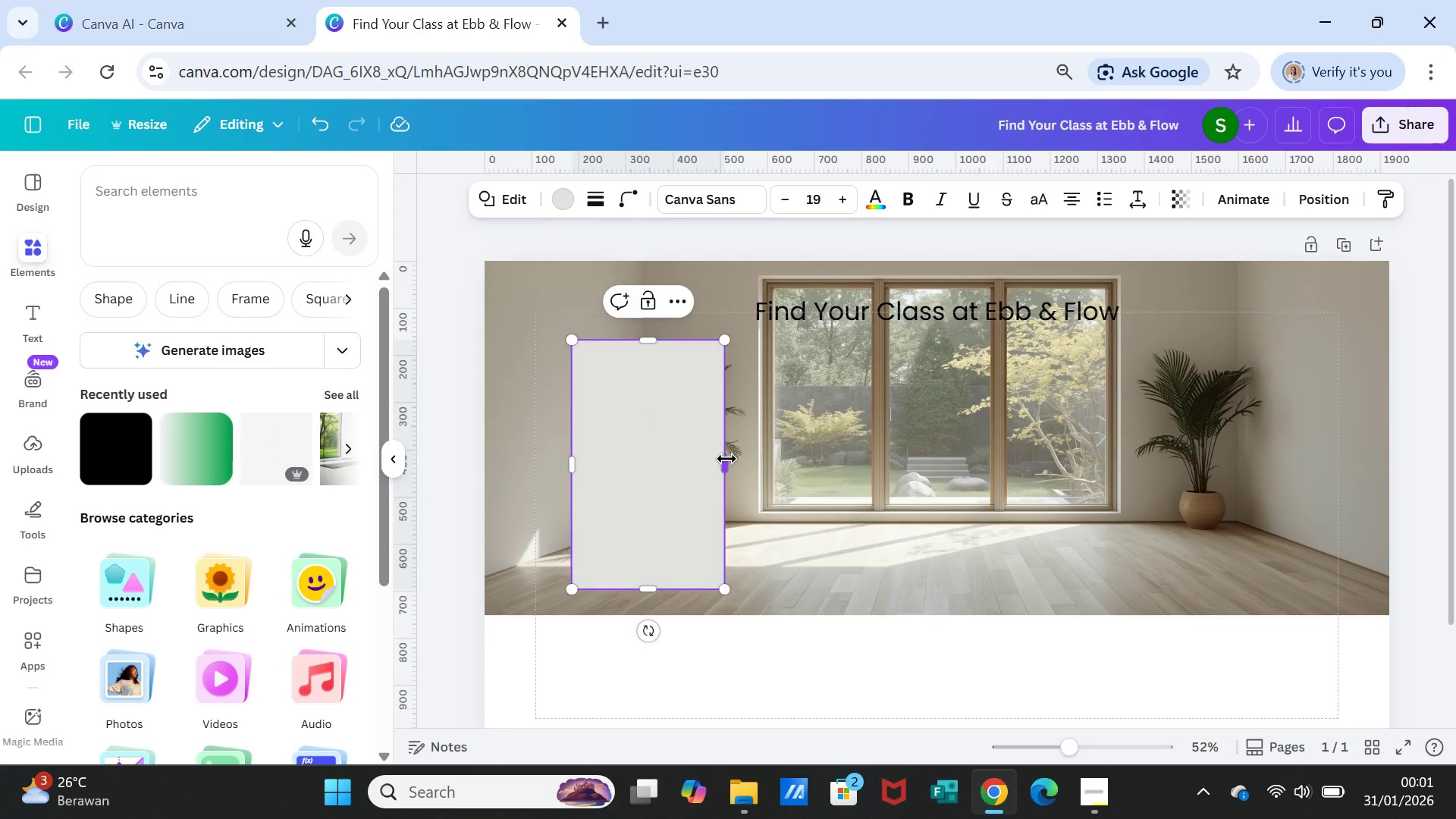 
left_click_drag(start_coordinate=[726, 457], to_coordinate=[761, 467])
 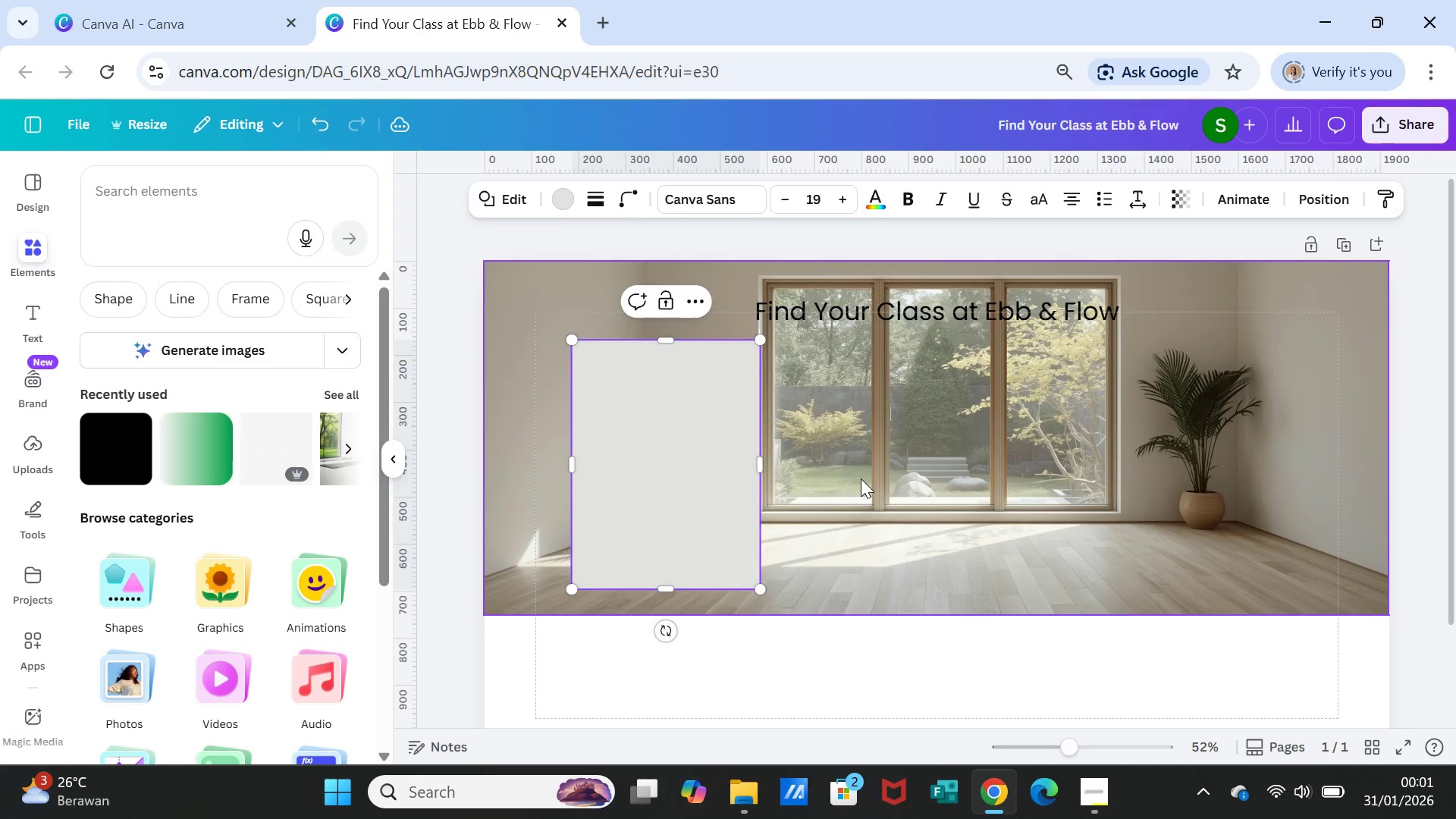 
left_click([861, 479])
 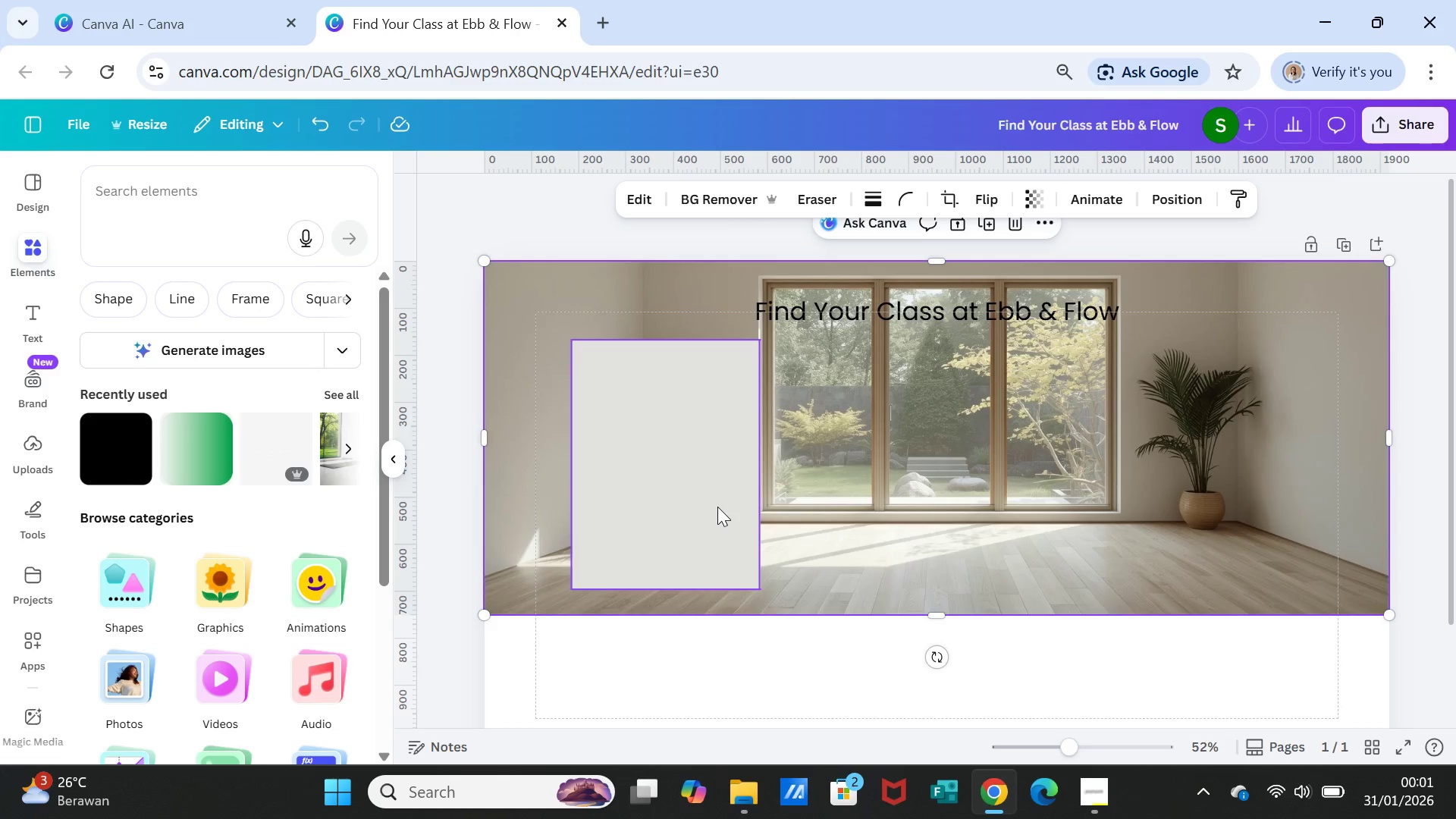 
left_click([717, 507])
 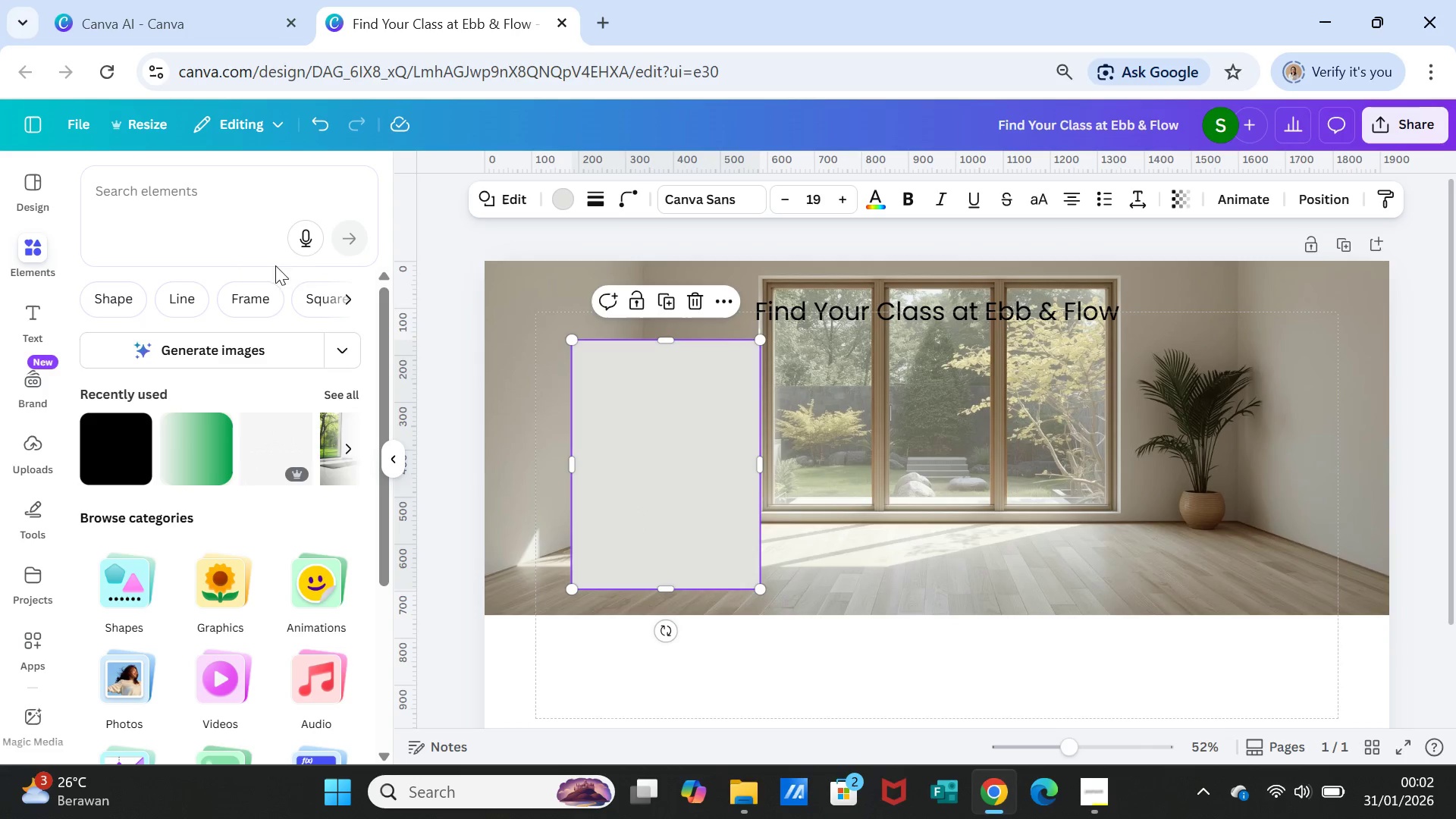 
wait(8.48)
 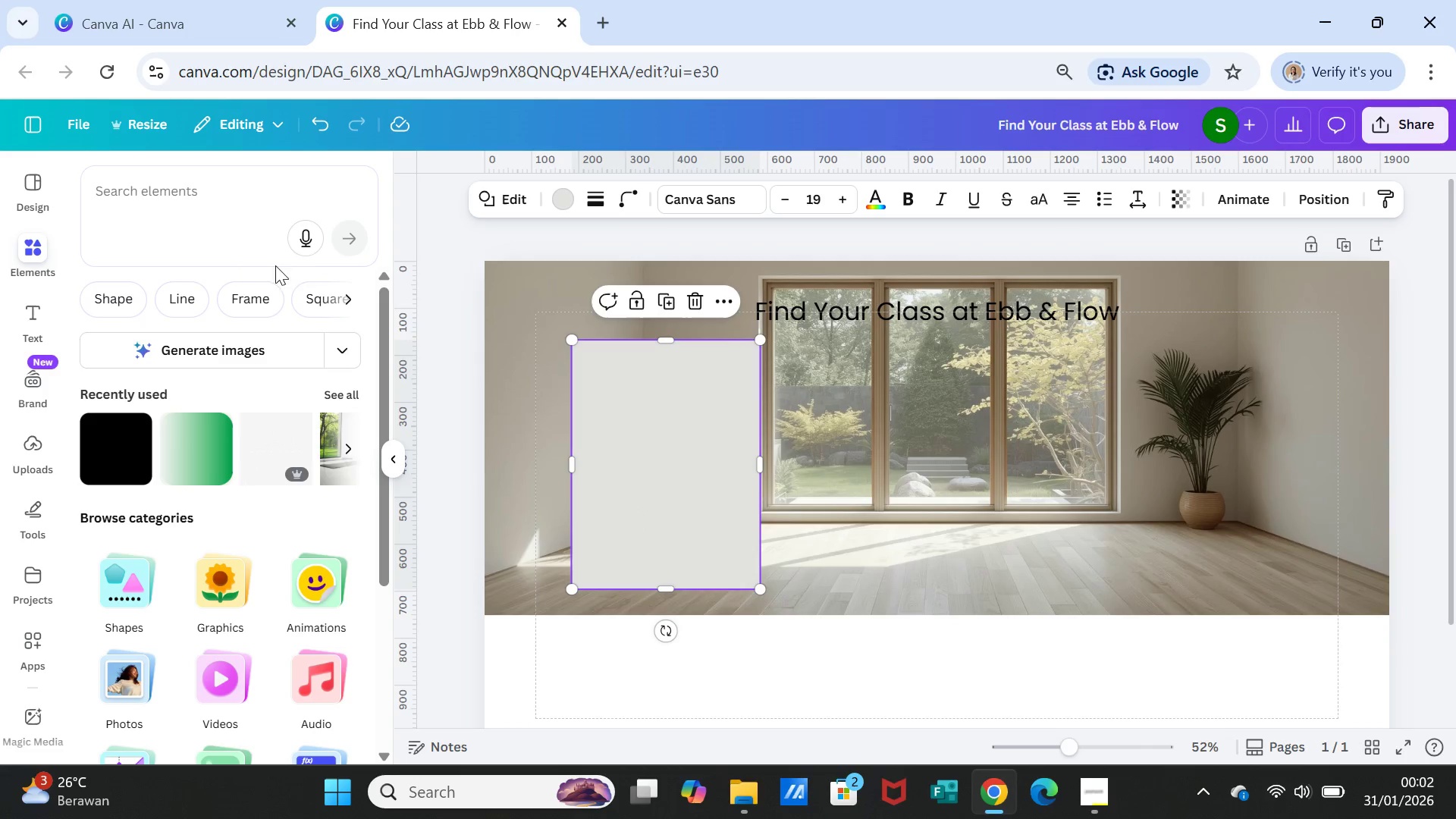 
type(rectangle shadows)
 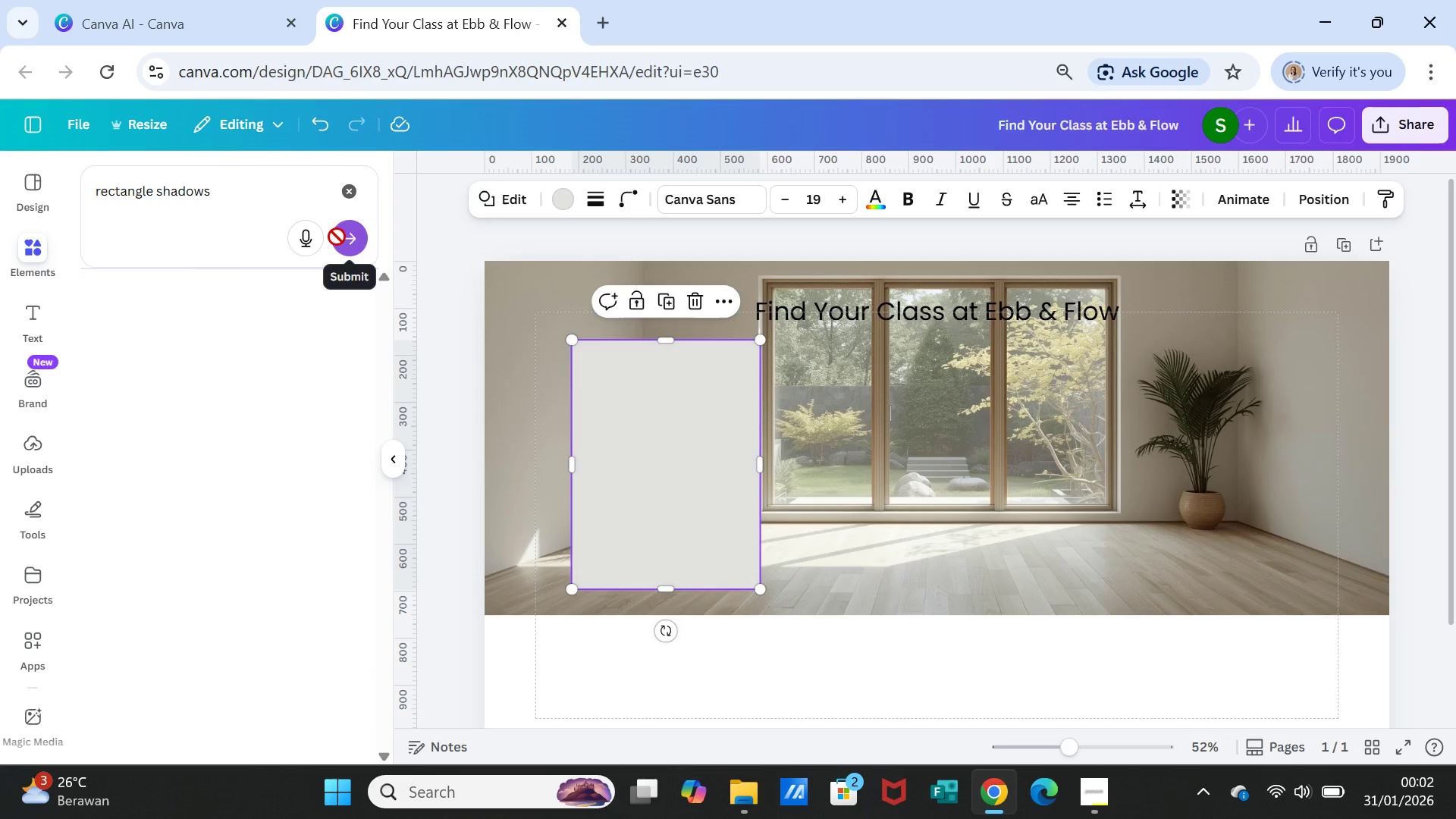 
key(Enter)
 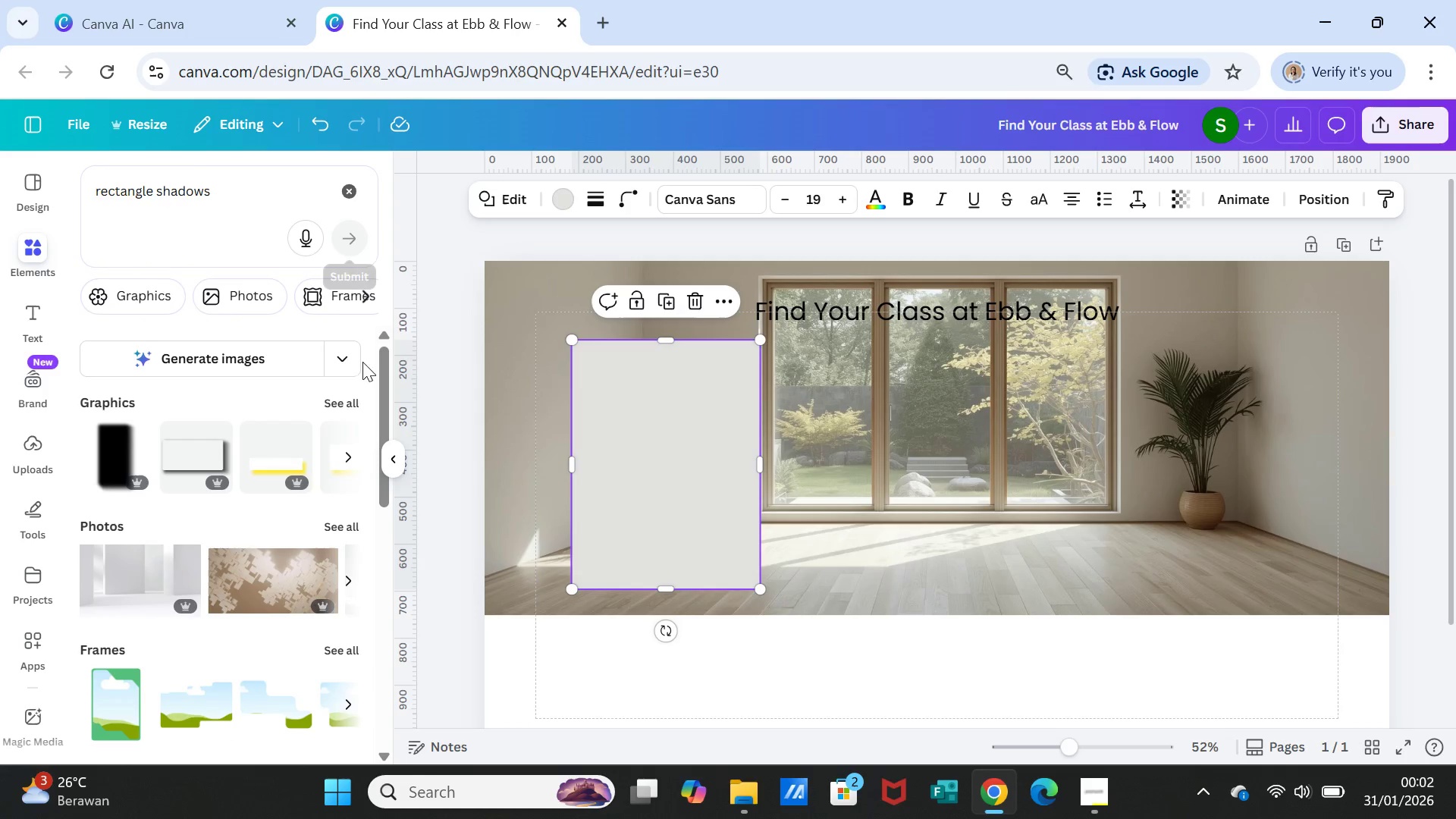 
wait(5.2)
 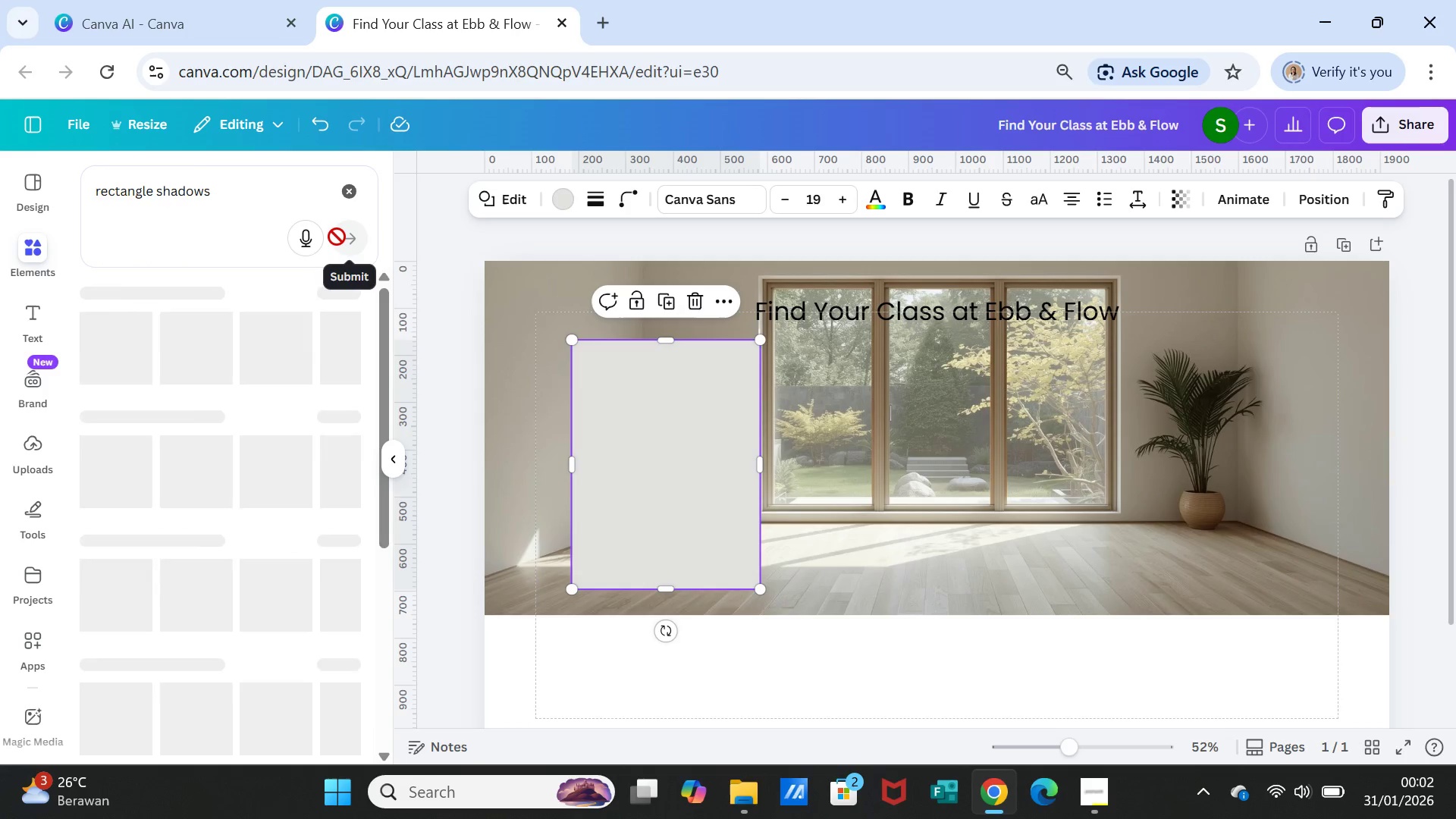 
left_click([350, 400])
 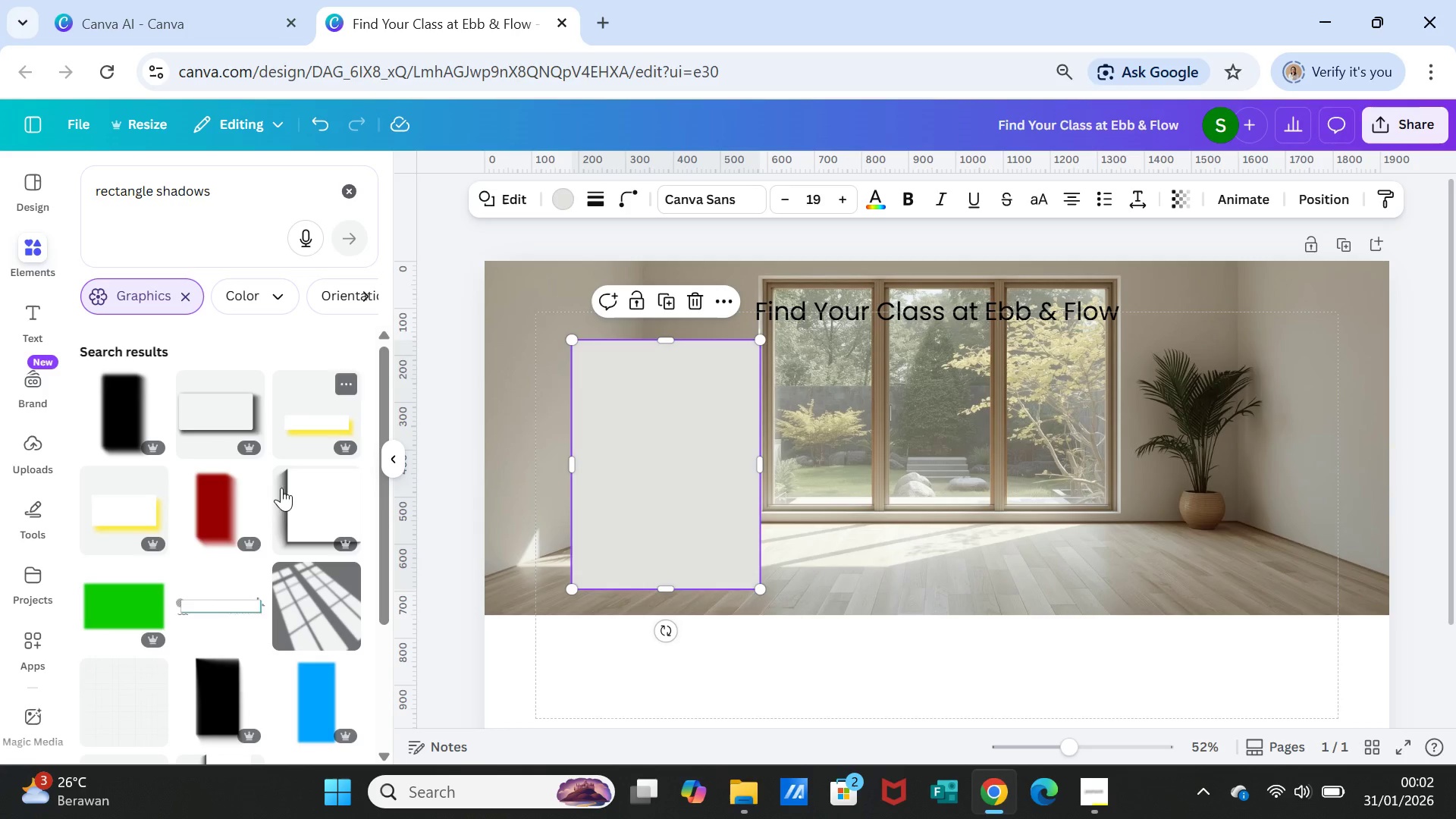 
scroll: coordinate [270, 605], scroll_direction: down, amount: 1.0
 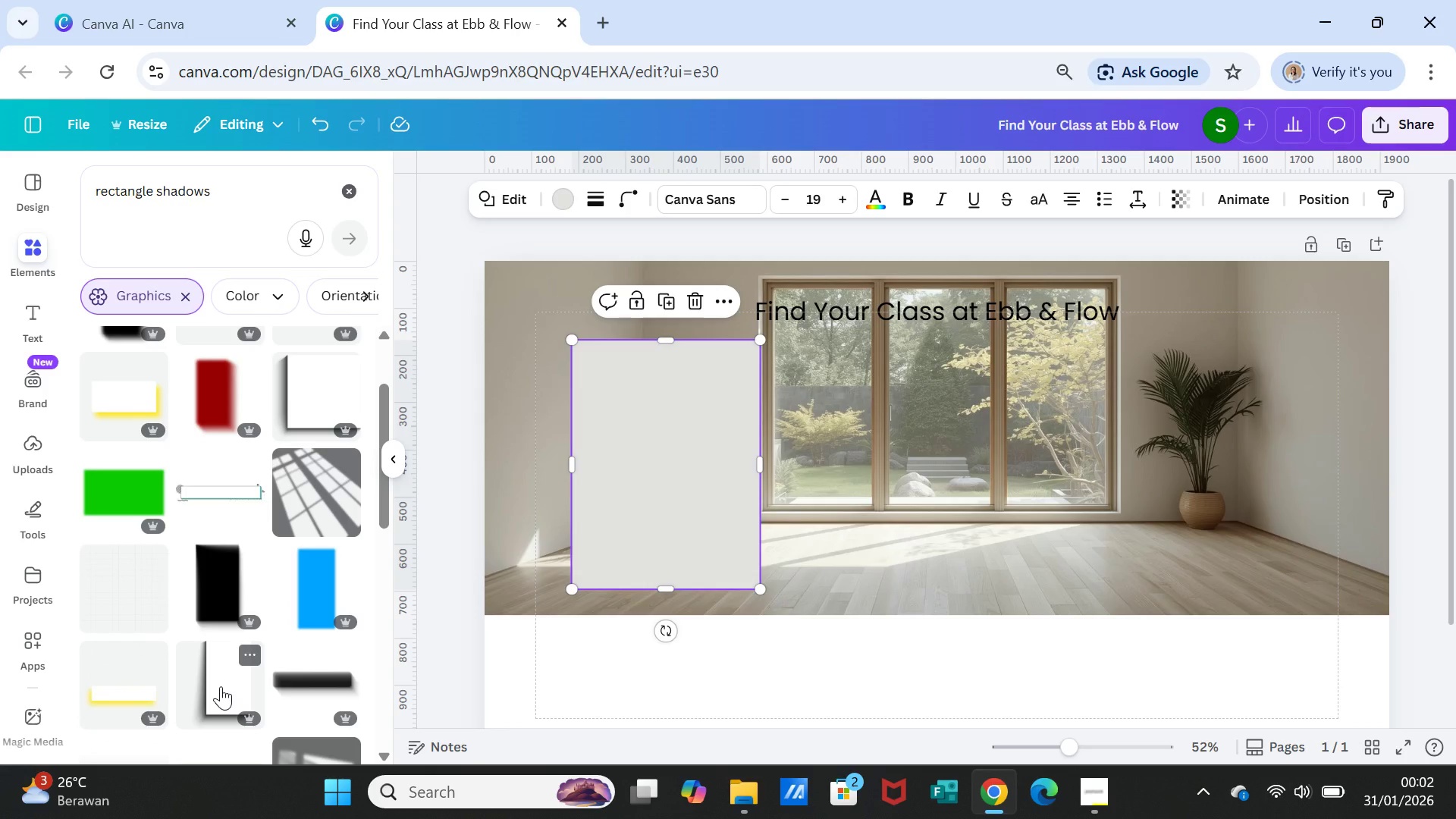 
key(Delete)
 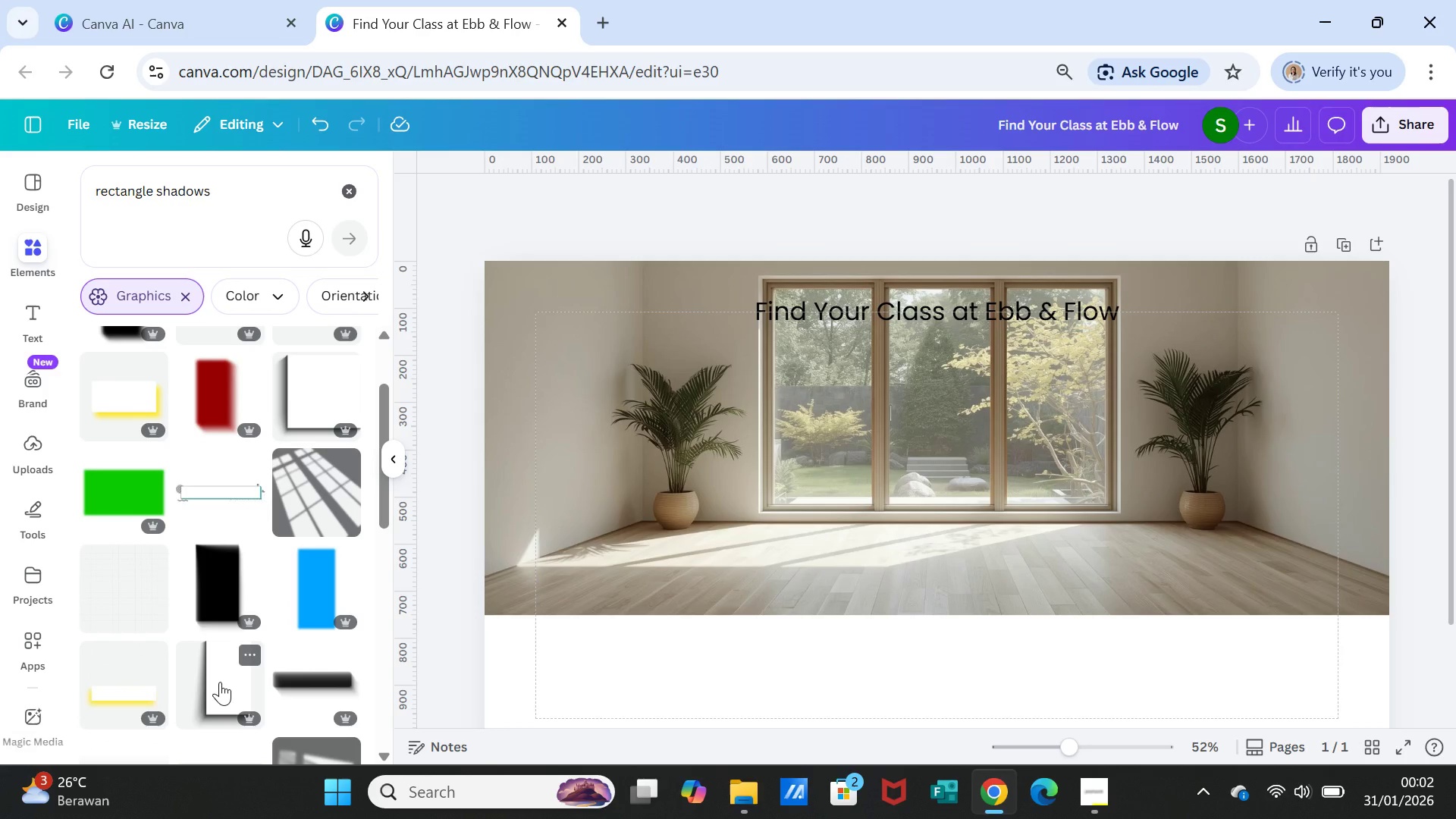 
left_click([220, 682])
 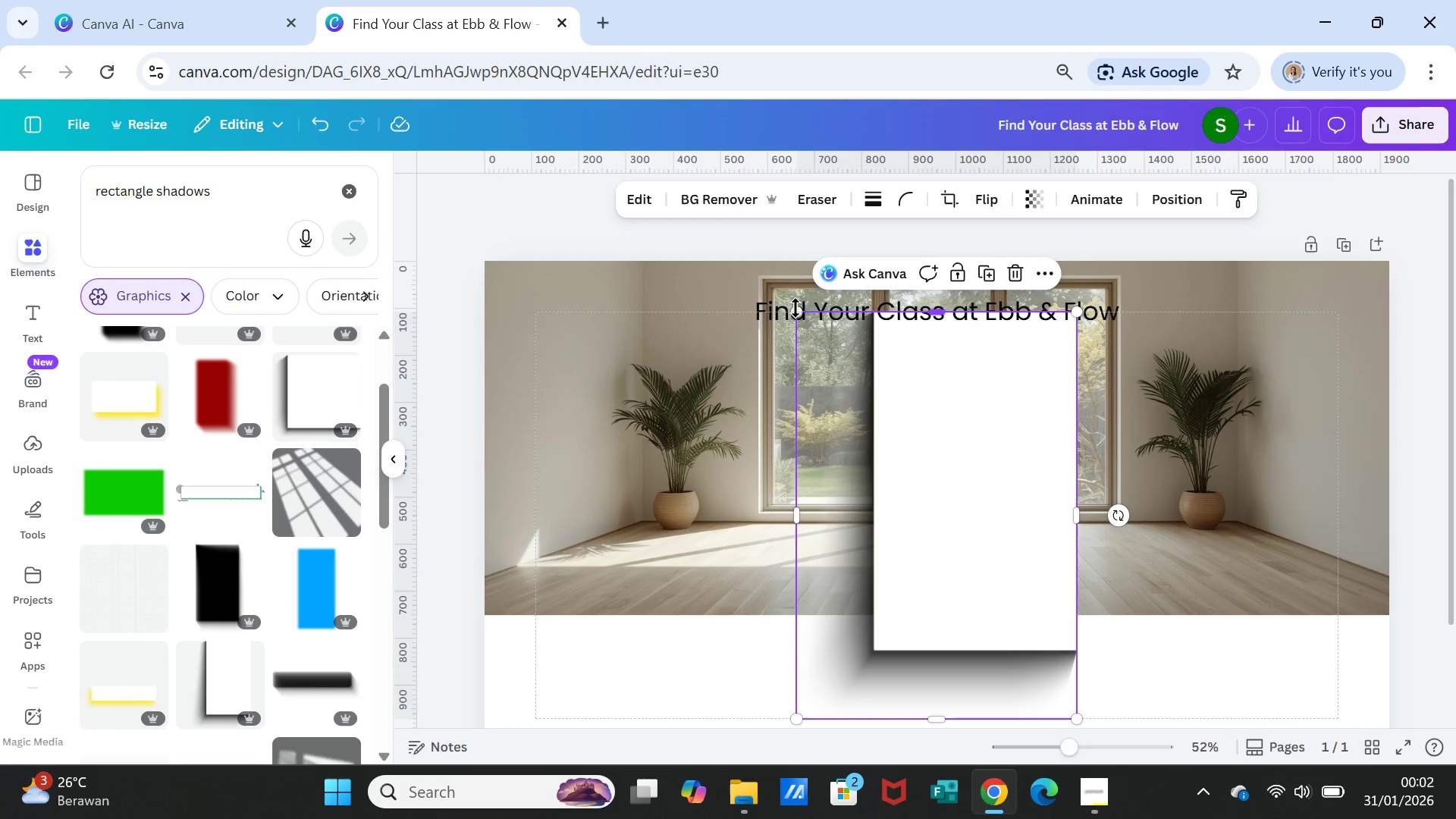 
left_click_drag(start_coordinate=[795, 308], to_coordinate=[861, 377])
 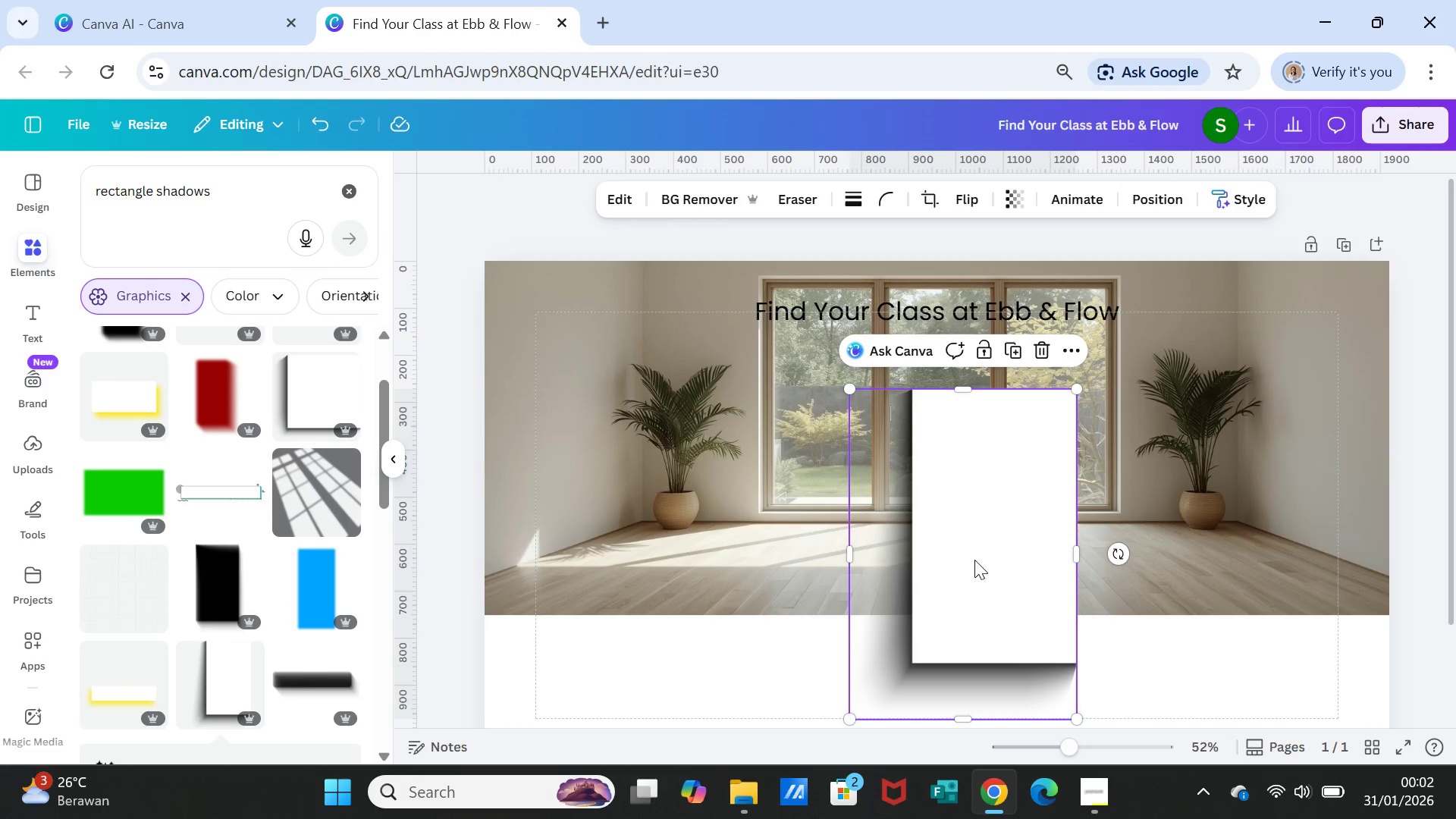 
left_click_drag(start_coordinate=[974, 560], to_coordinate=[672, 494])
 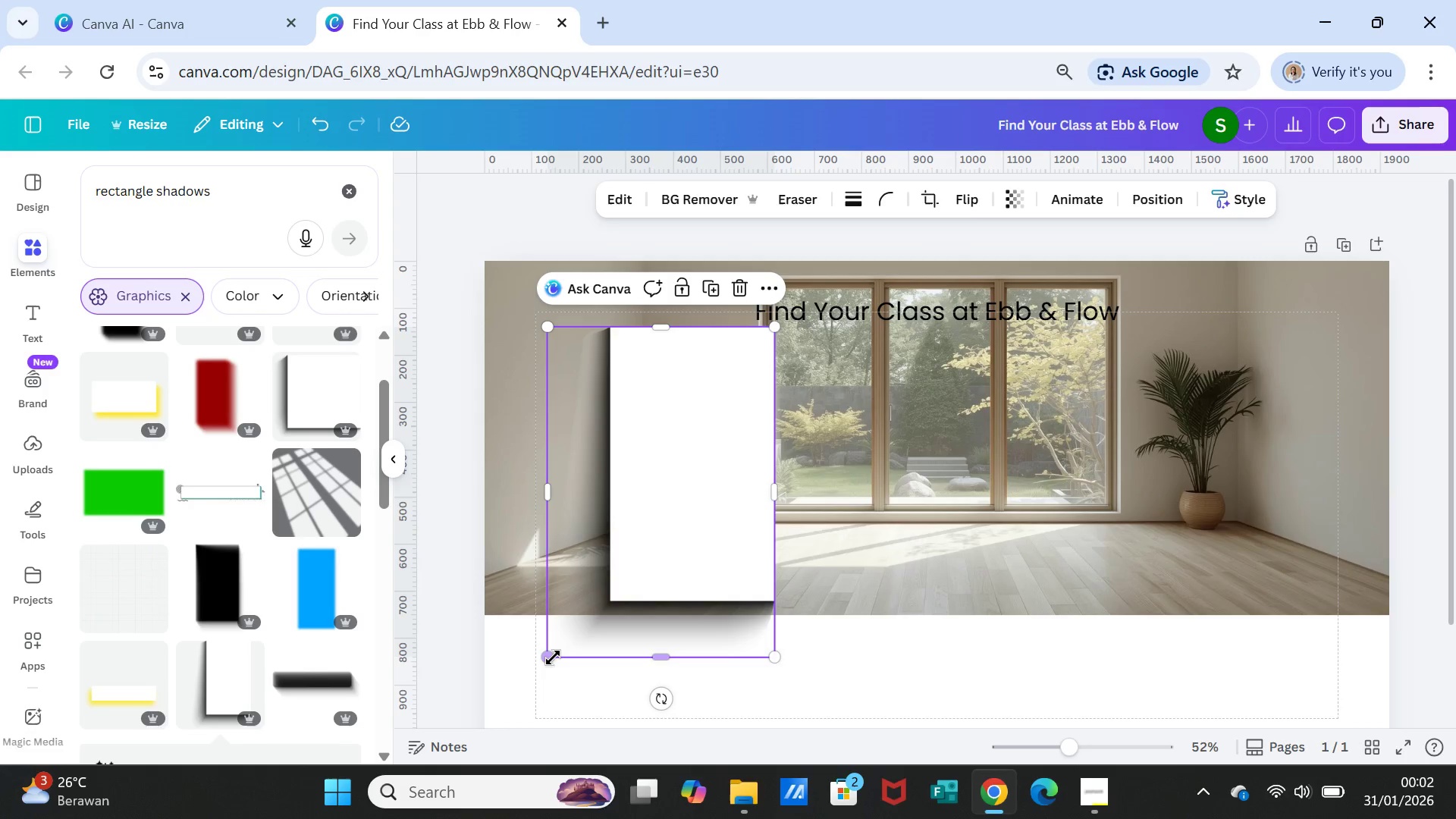 
left_click_drag(start_coordinate=[553, 657], to_coordinate=[573, 635])
 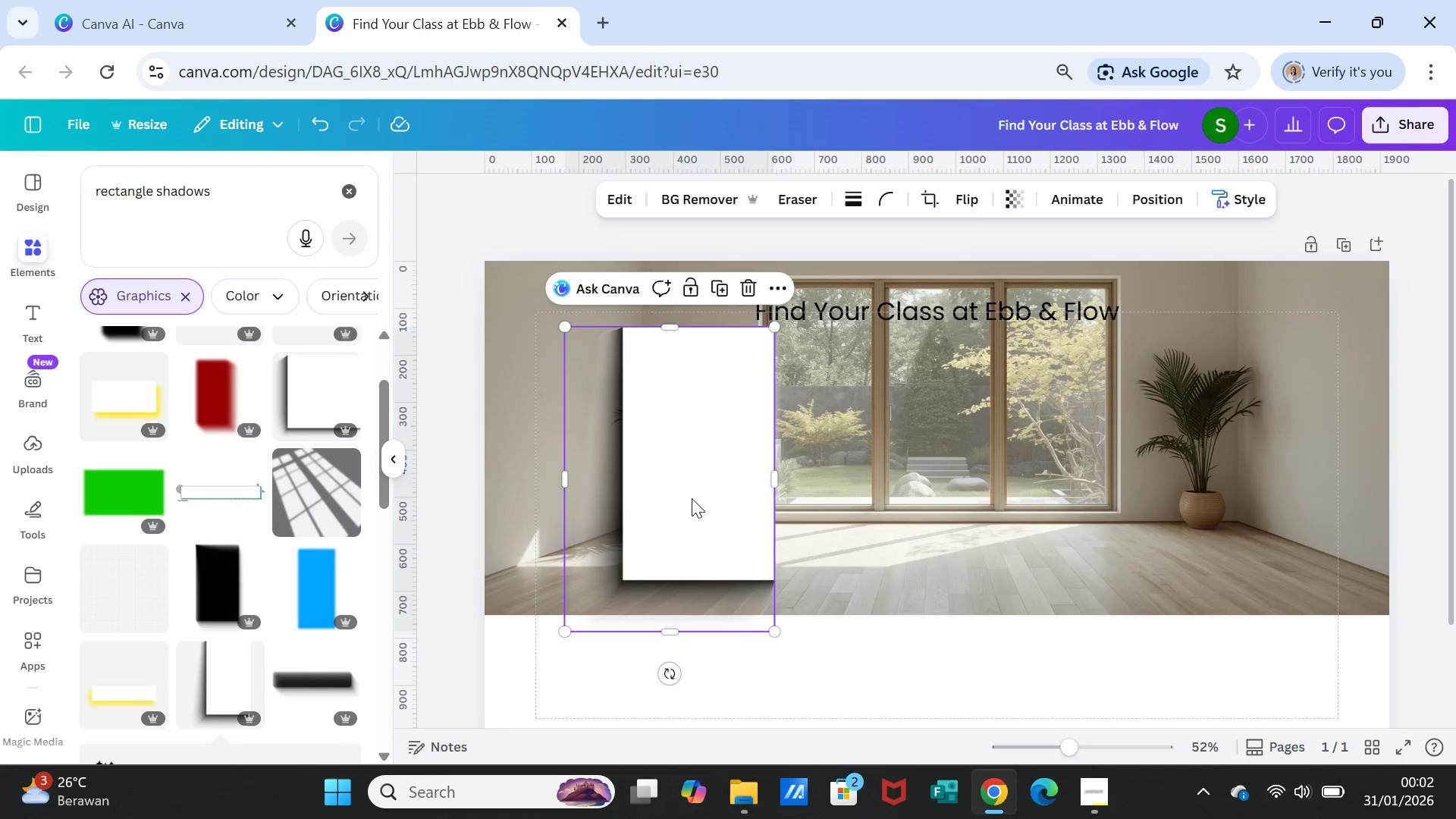 
left_click_drag(start_coordinate=[693, 498], to_coordinate=[673, 500])
 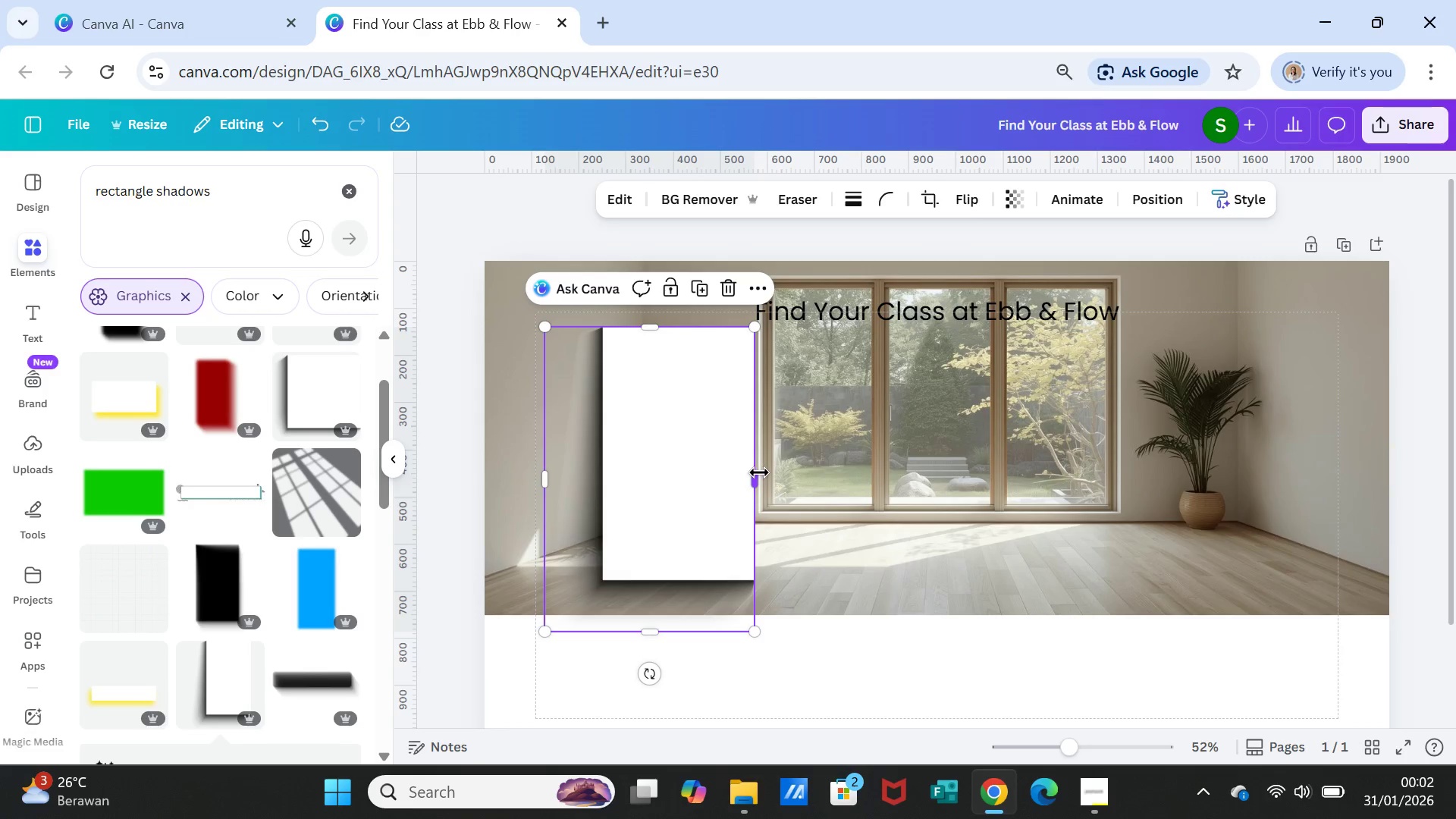 
left_click_drag(start_coordinate=[759, 472], to_coordinate=[779, 481])
 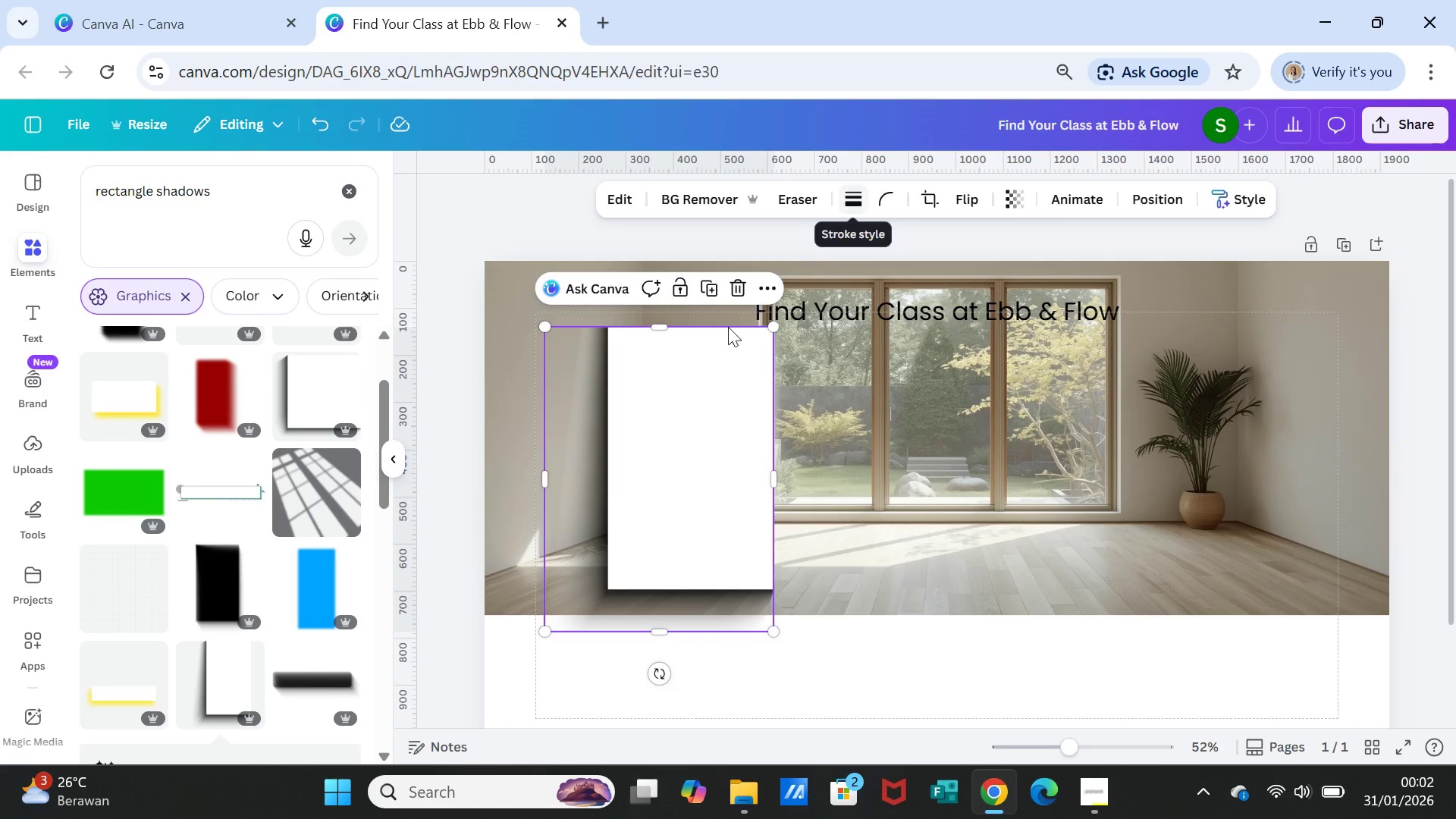 
left_click([871, 485])
 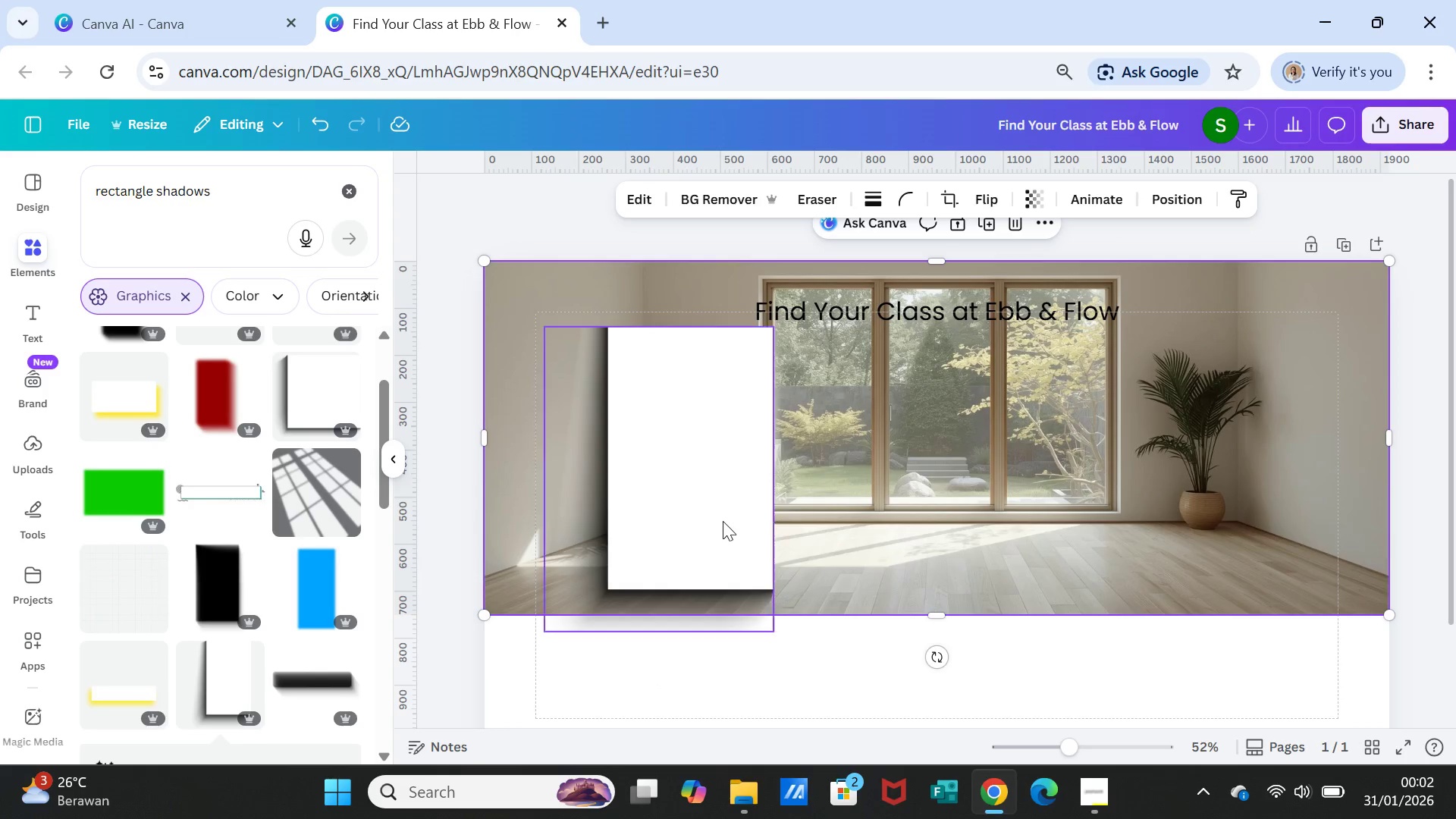 
left_click([711, 520])
 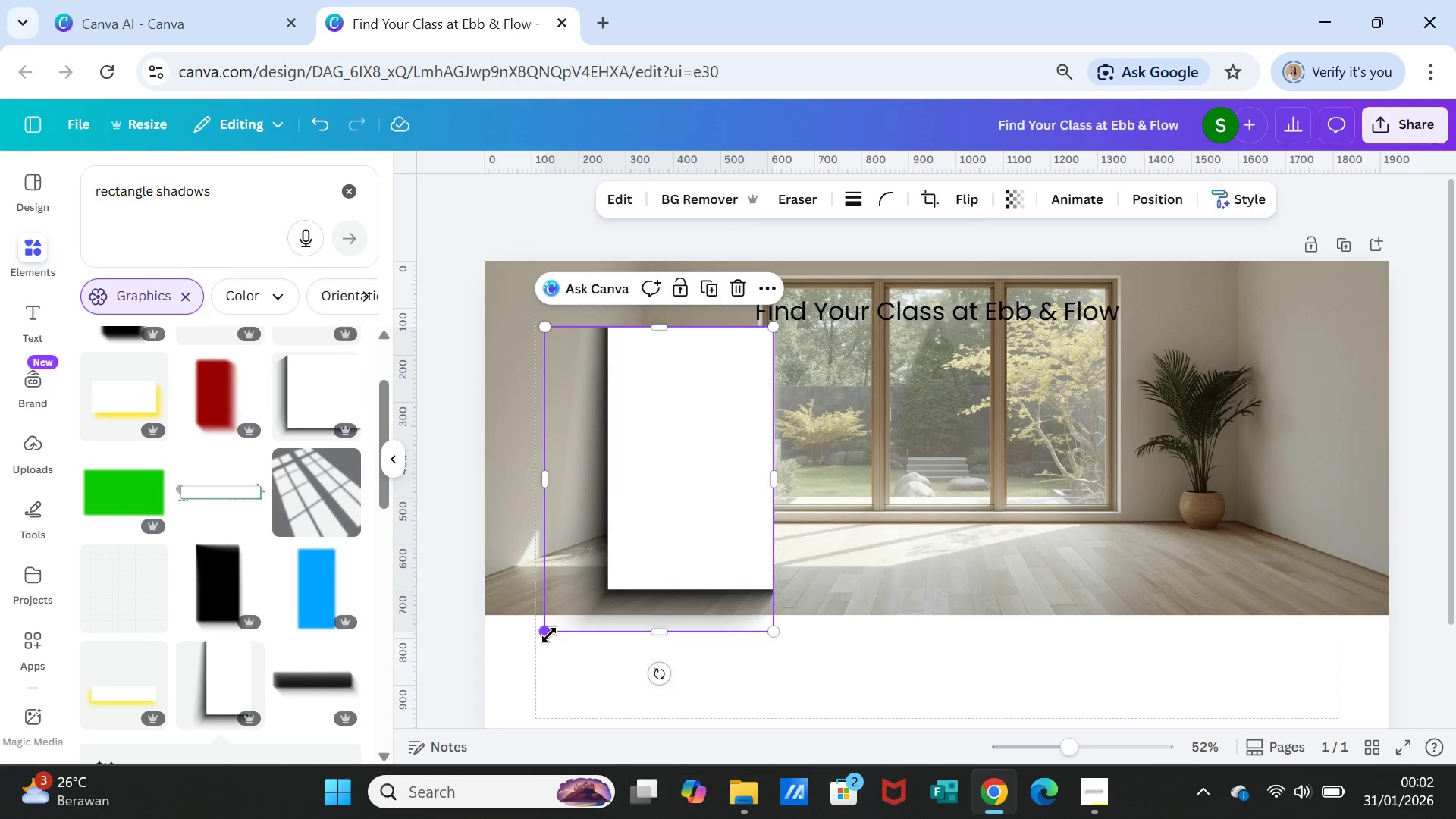 
left_click_drag(start_coordinate=[549, 635], to_coordinate=[569, 617])
 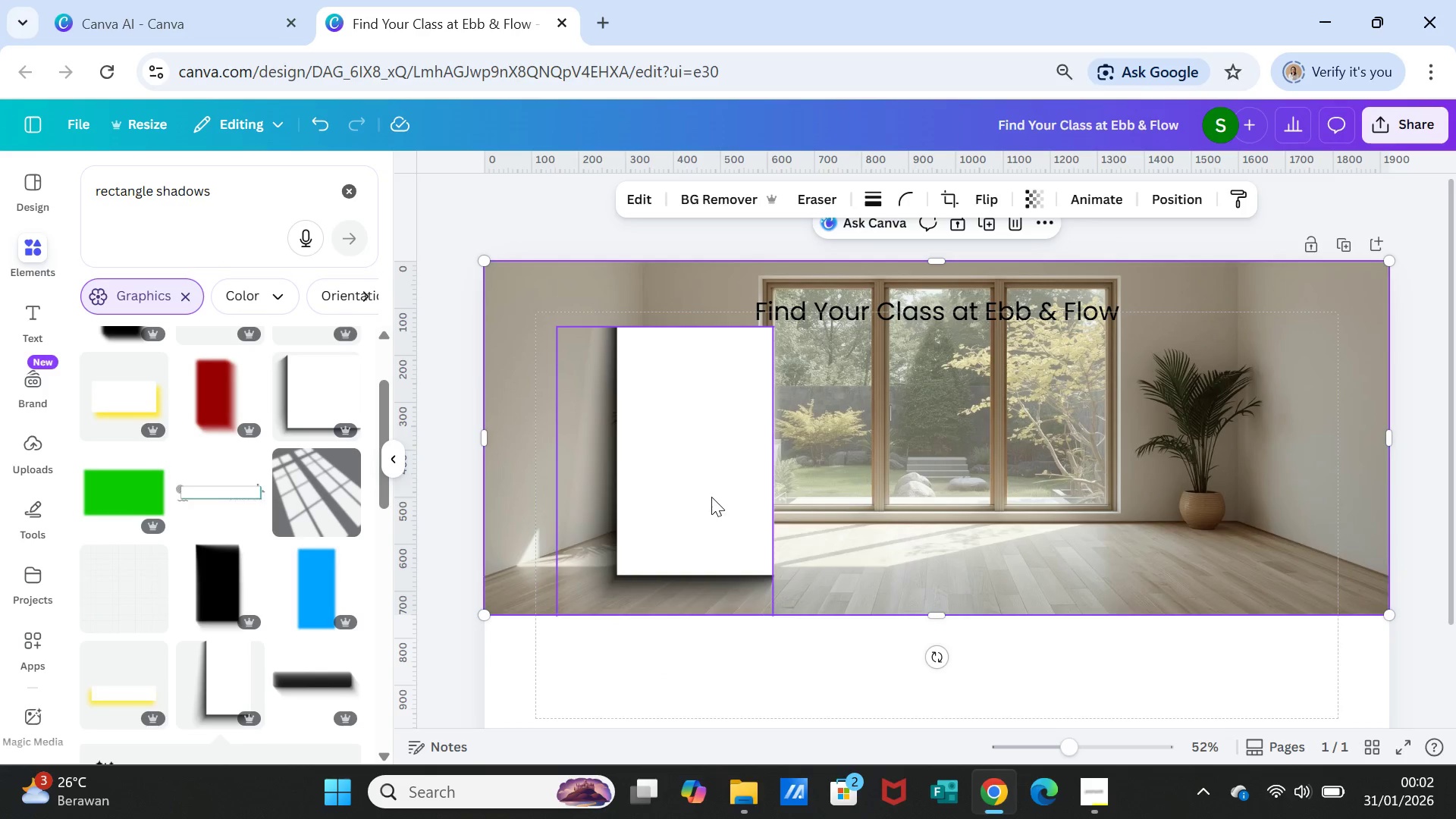 
left_click_drag(start_coordinate=[709, 496], to_coordinate=[692, 494])
 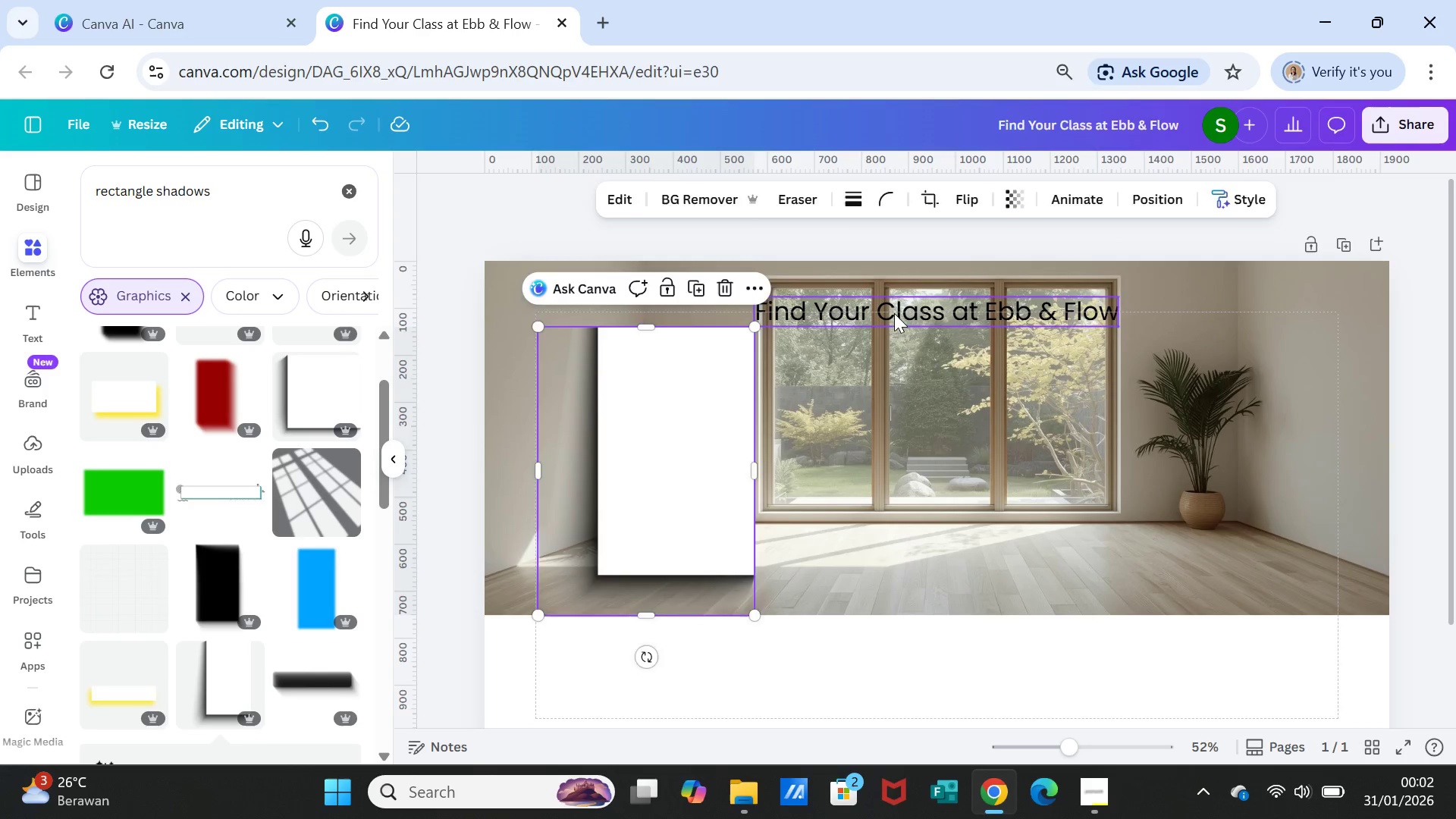 
left_click([894, 313])
 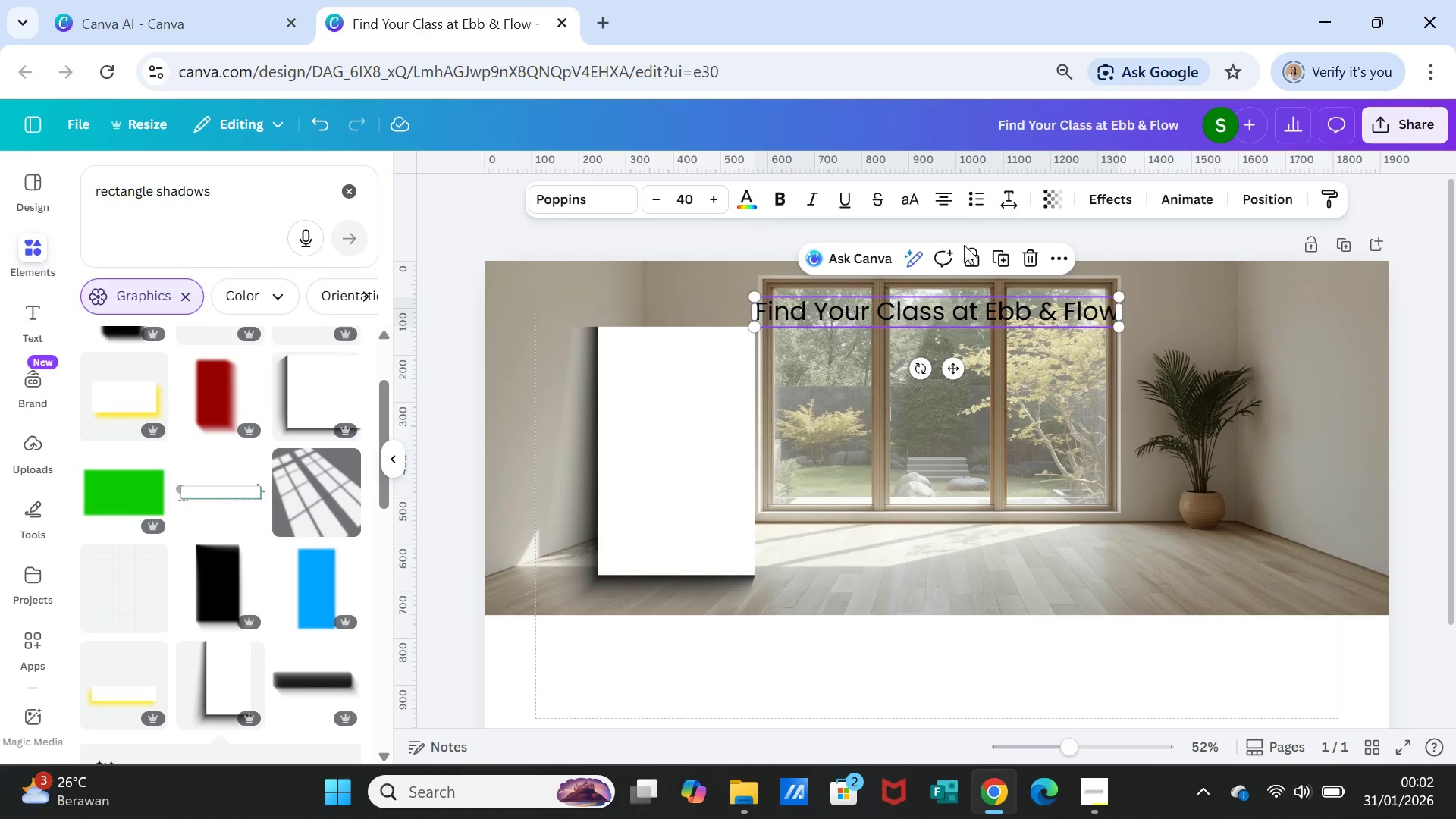 
double_click([977, 313])
 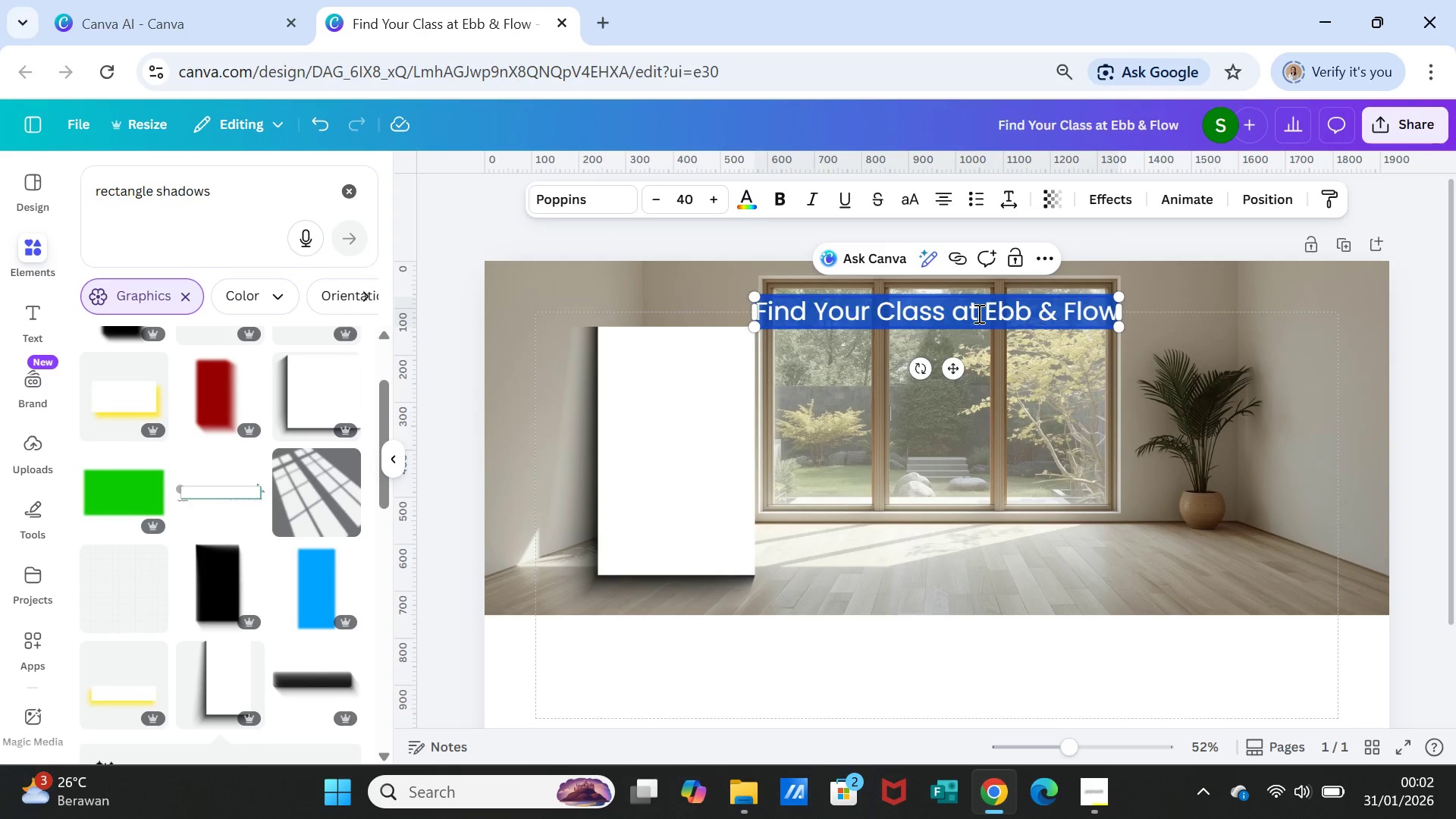 
triple_click([977, 313])
 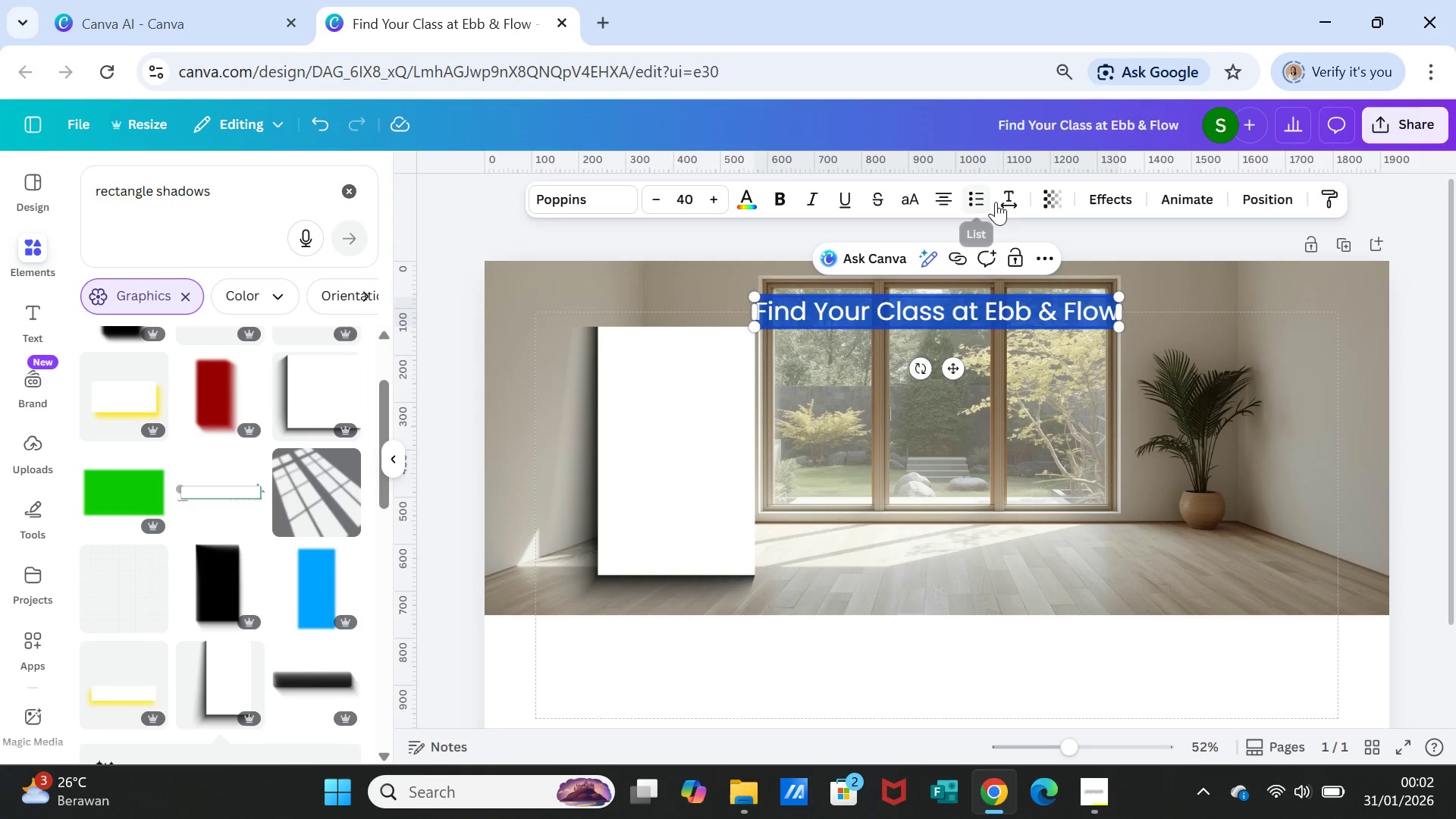 
left_click([1007, 200])
 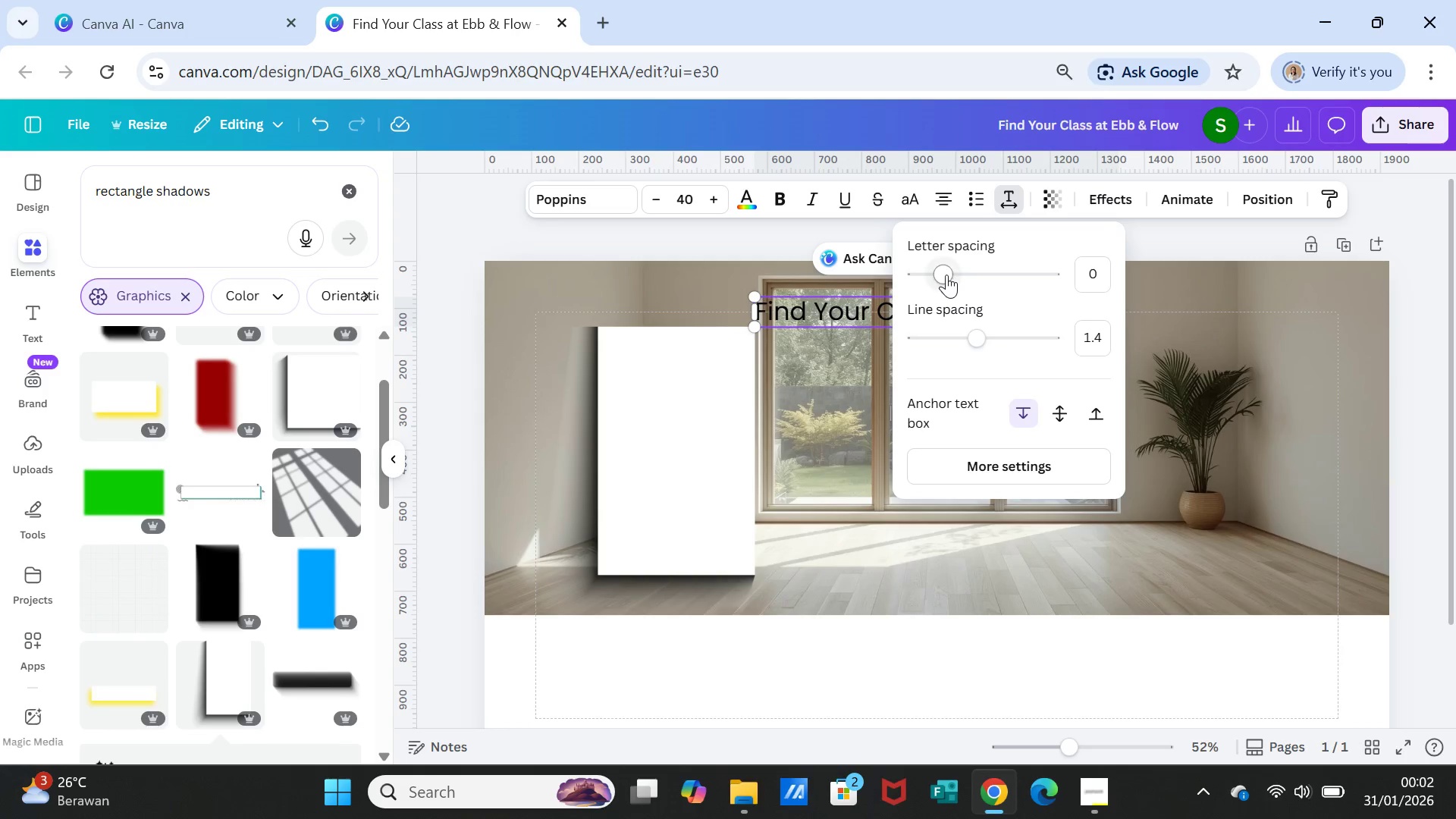 
left_click_drag(start_coordinate=[946, 275], to_coordinate=[956, 275])
 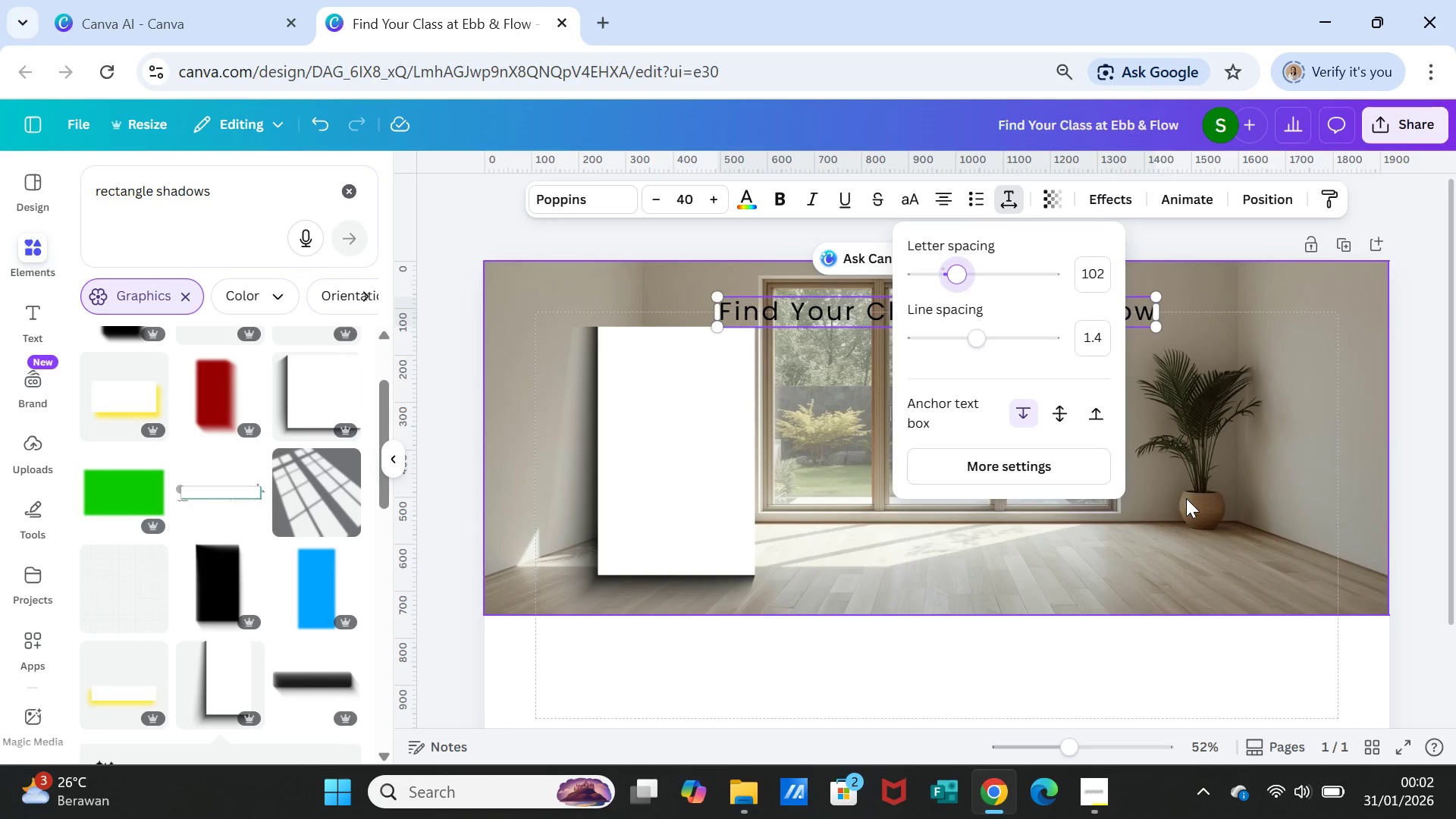 
left_click([1186, 498])
 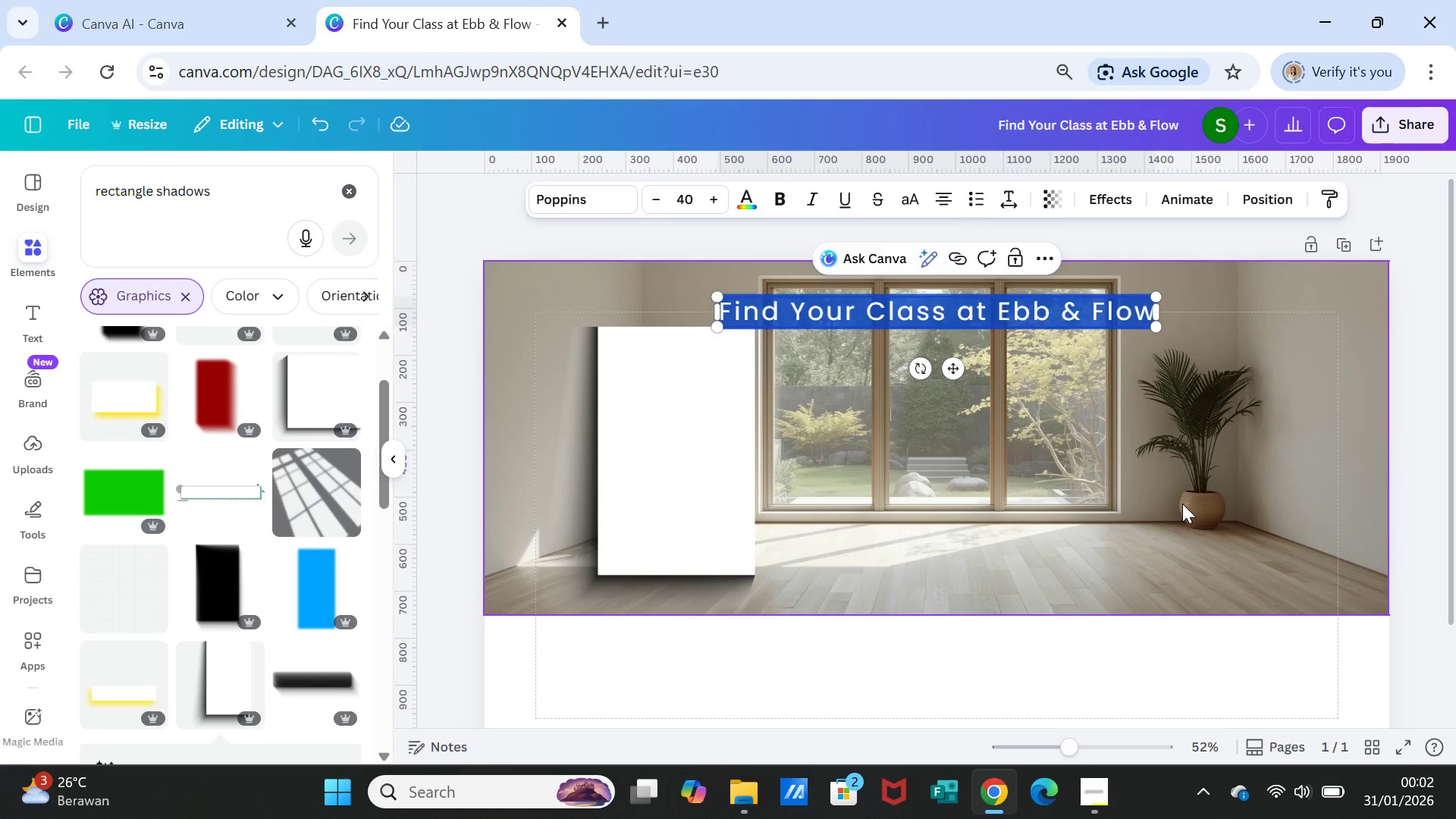 
left_click([1182, 504])
 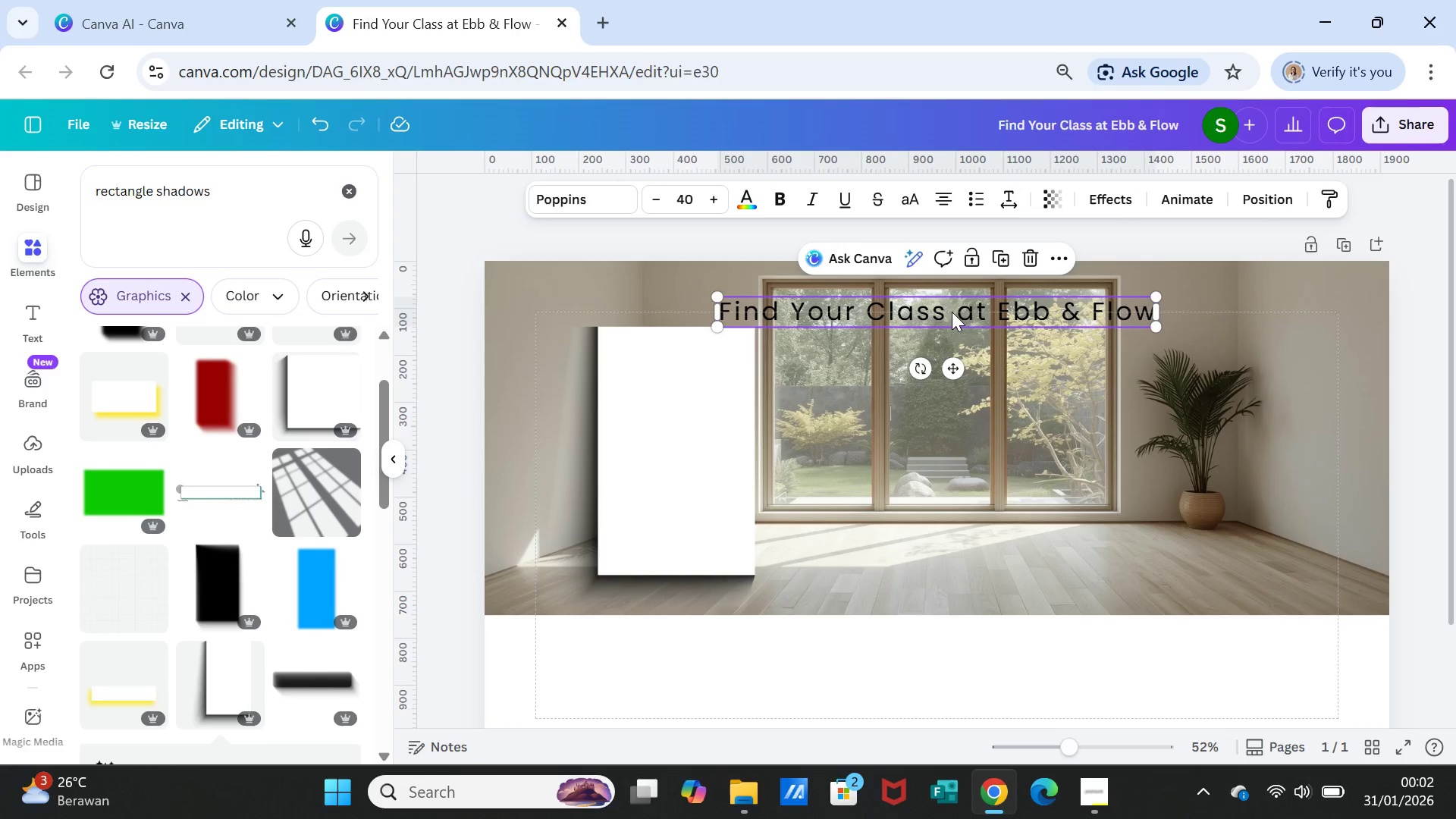 
double_click([952, 312])
 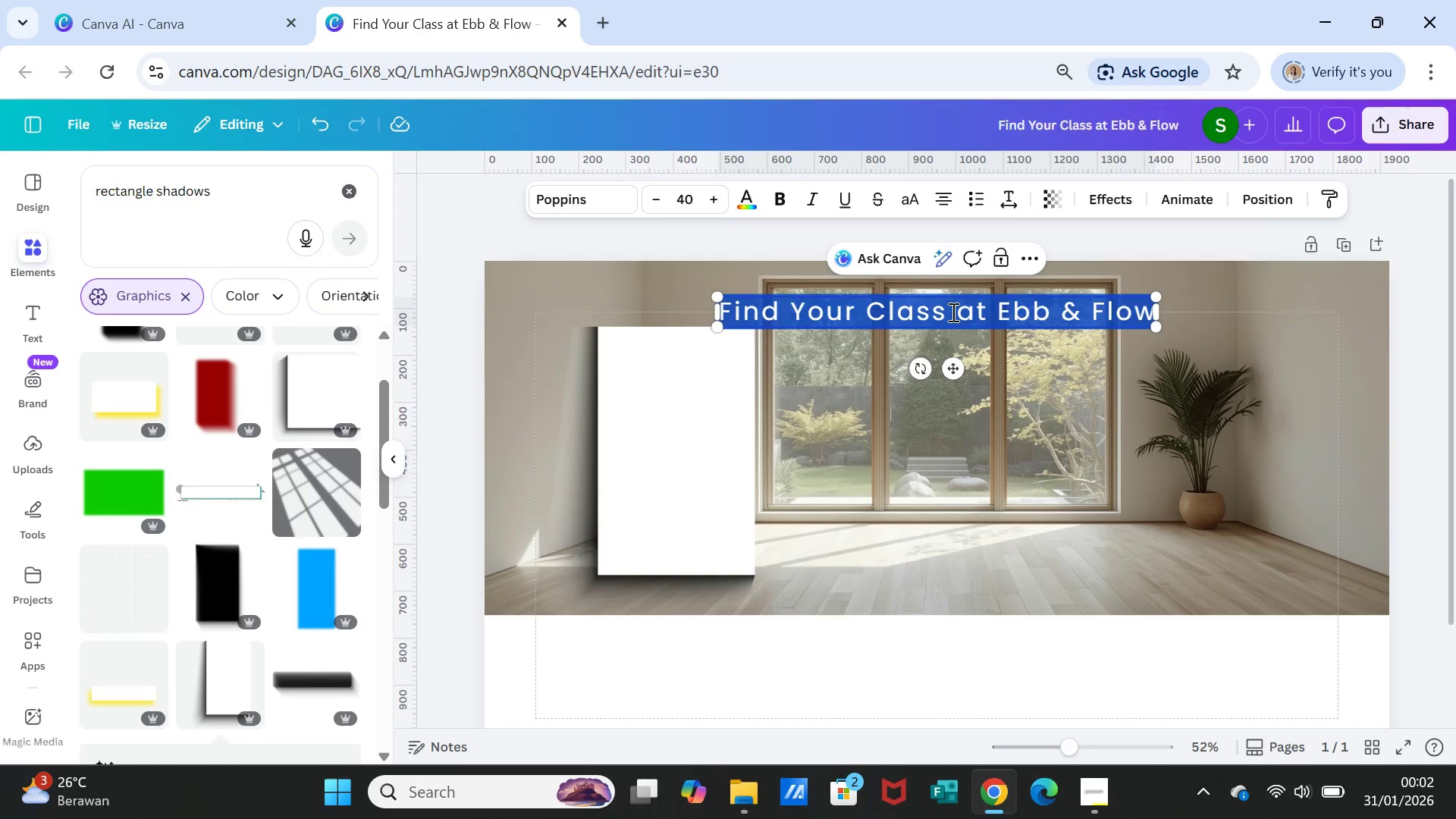 
triple_click([952, 312])
 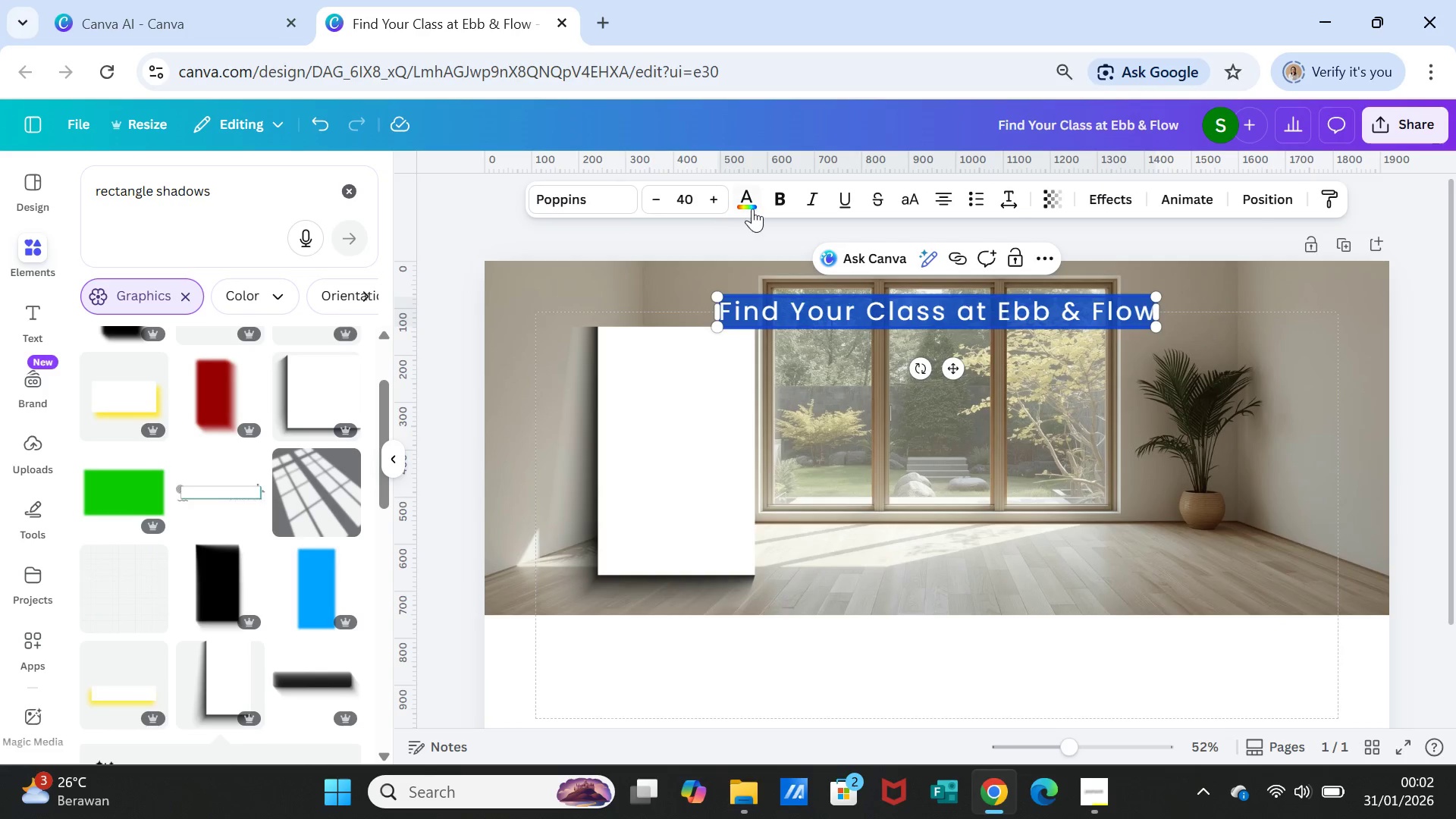 
left_click([775, 197])
 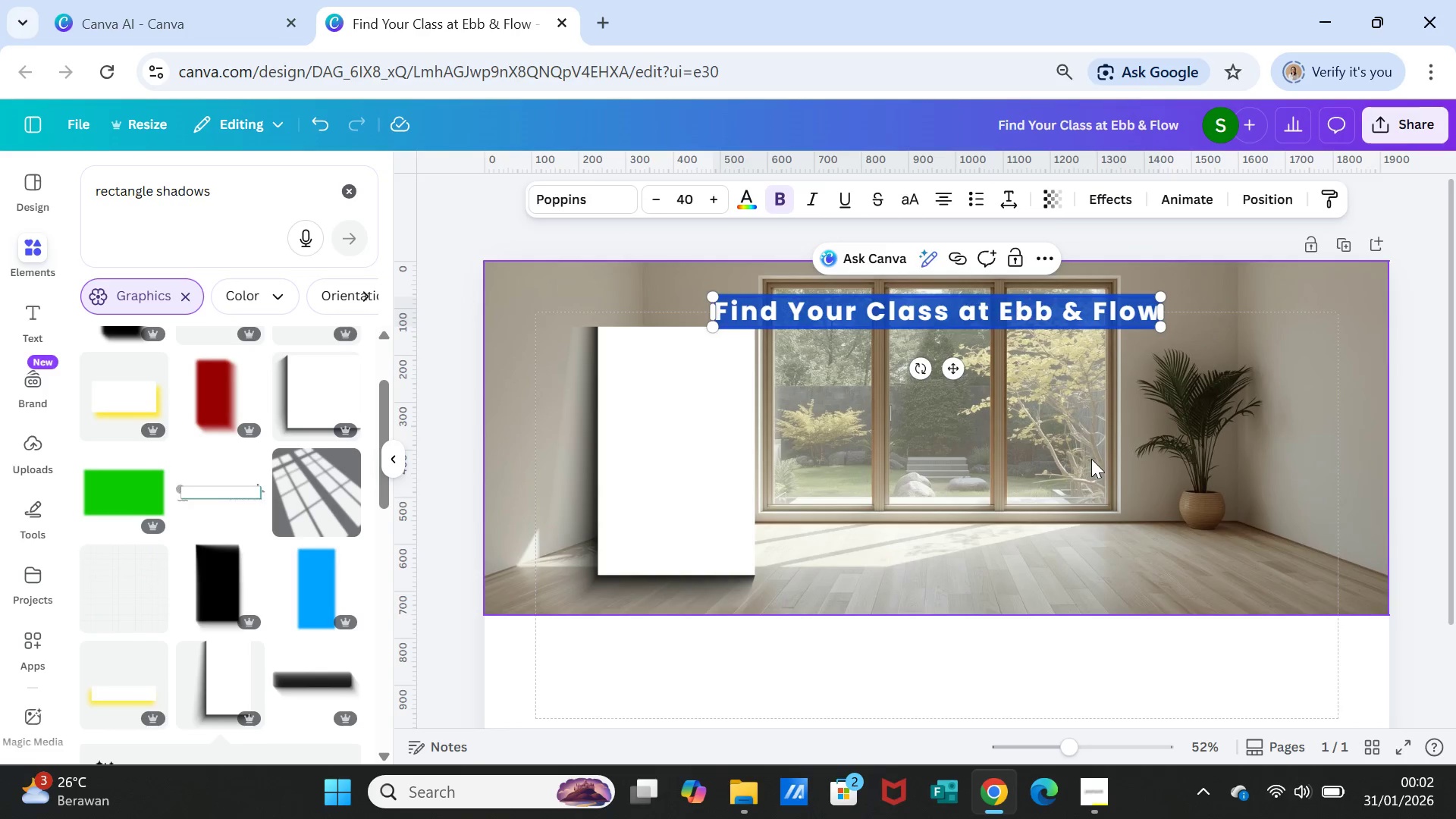 
left_click([1091, 459])
 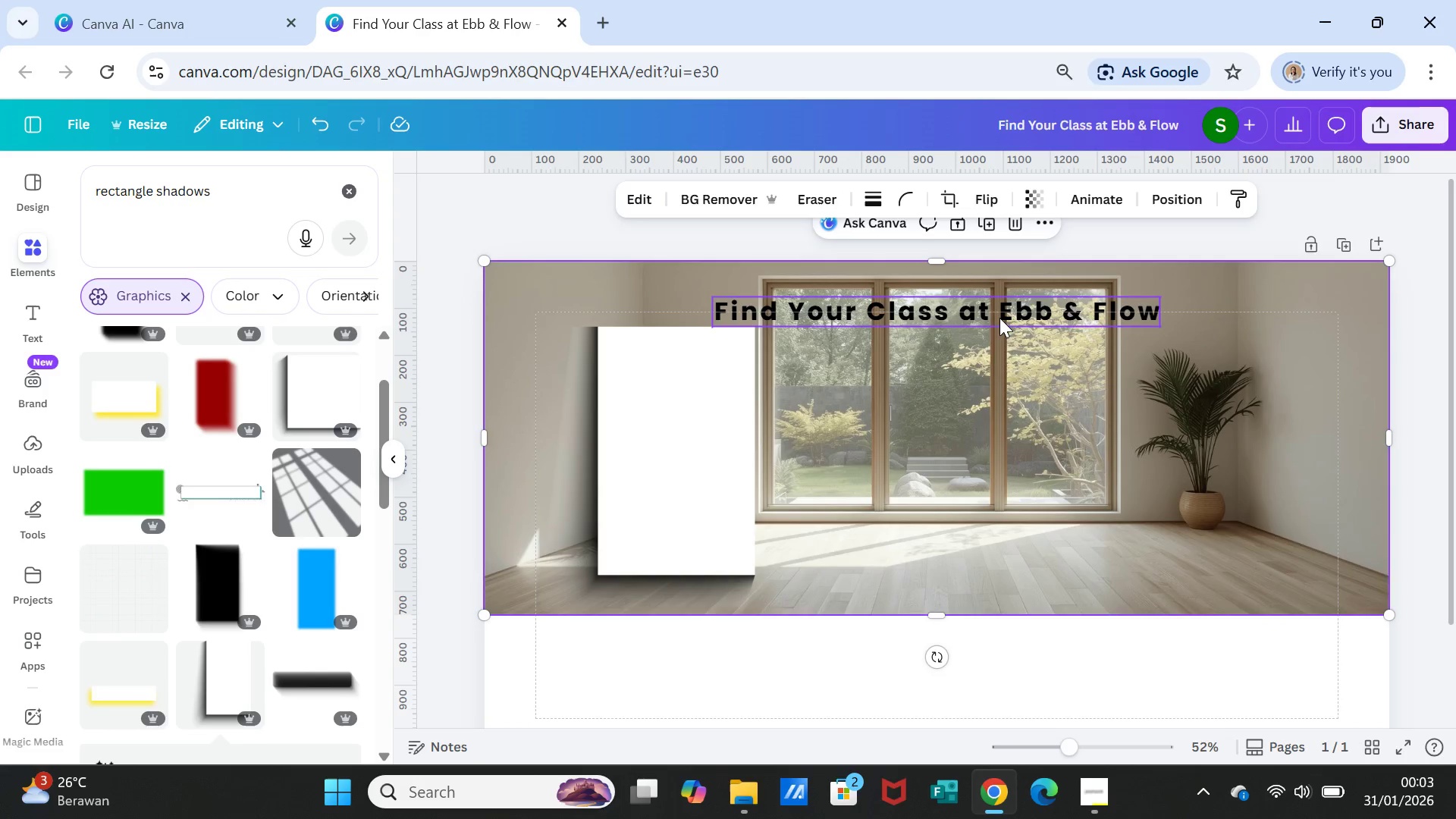 
left_click([999, 318])
 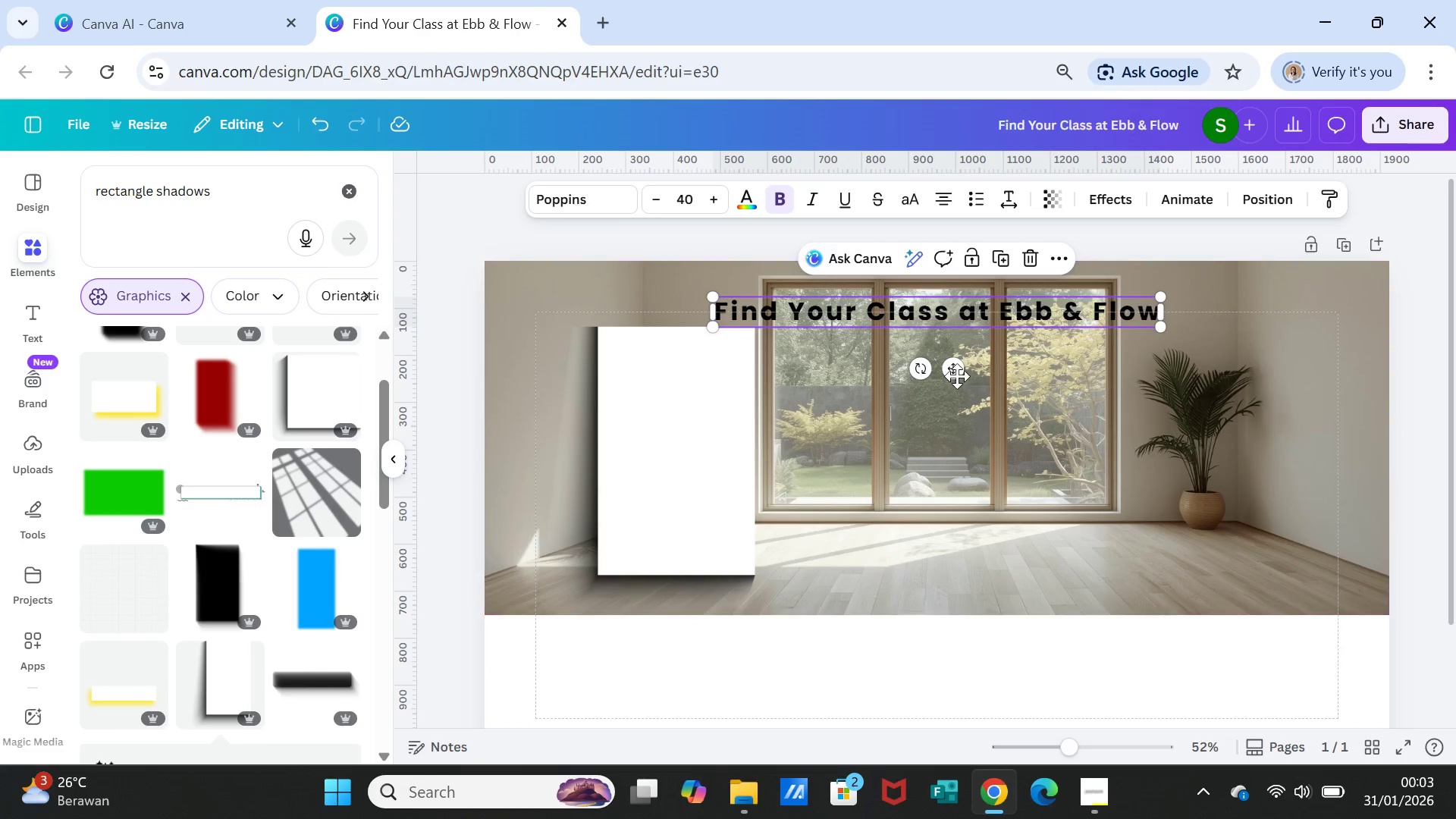 
left_click_drag(start_coordinate=[957, 376], to_coordinate=[956, 369])
 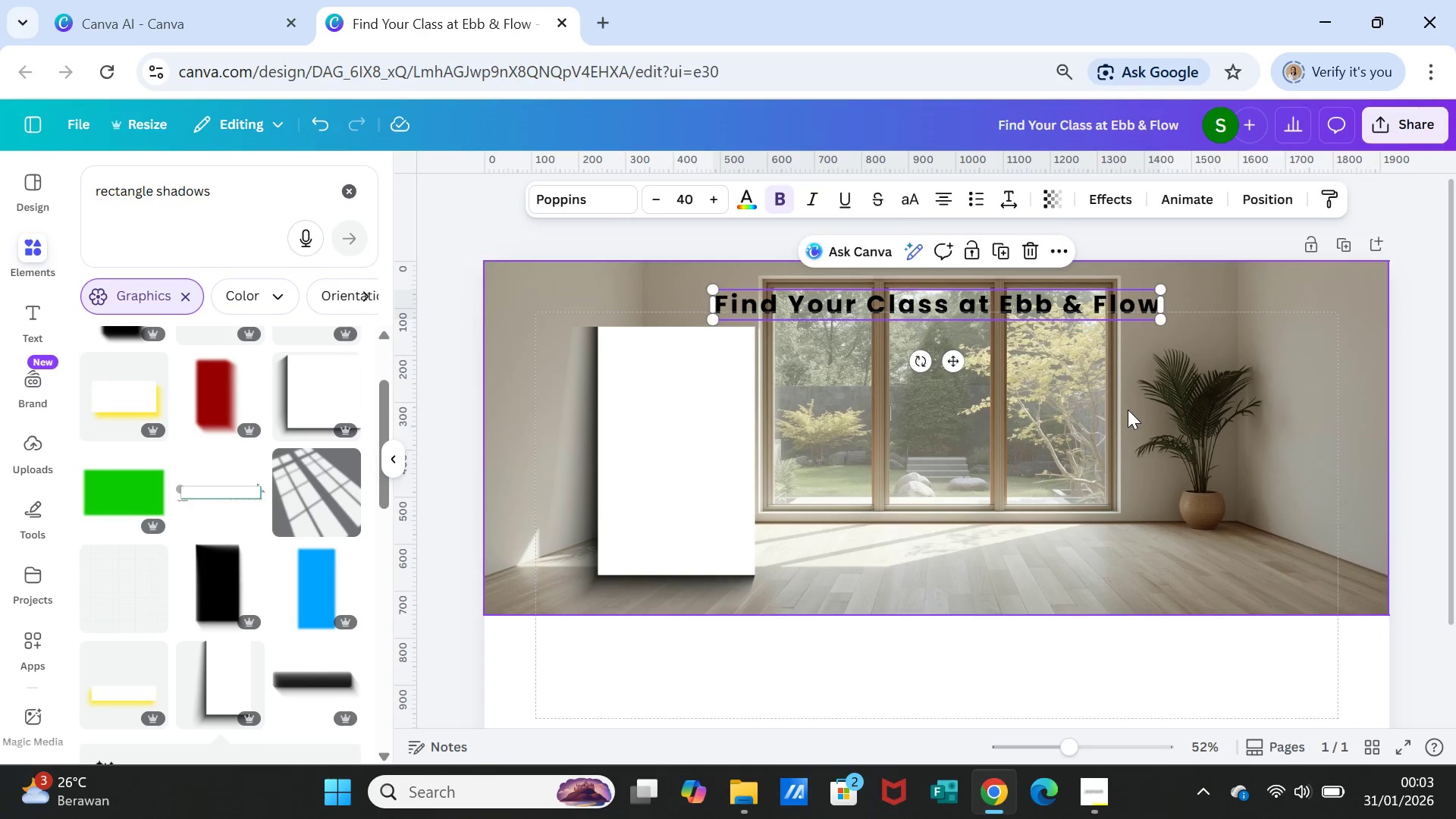 
left_click([1128, 410])
 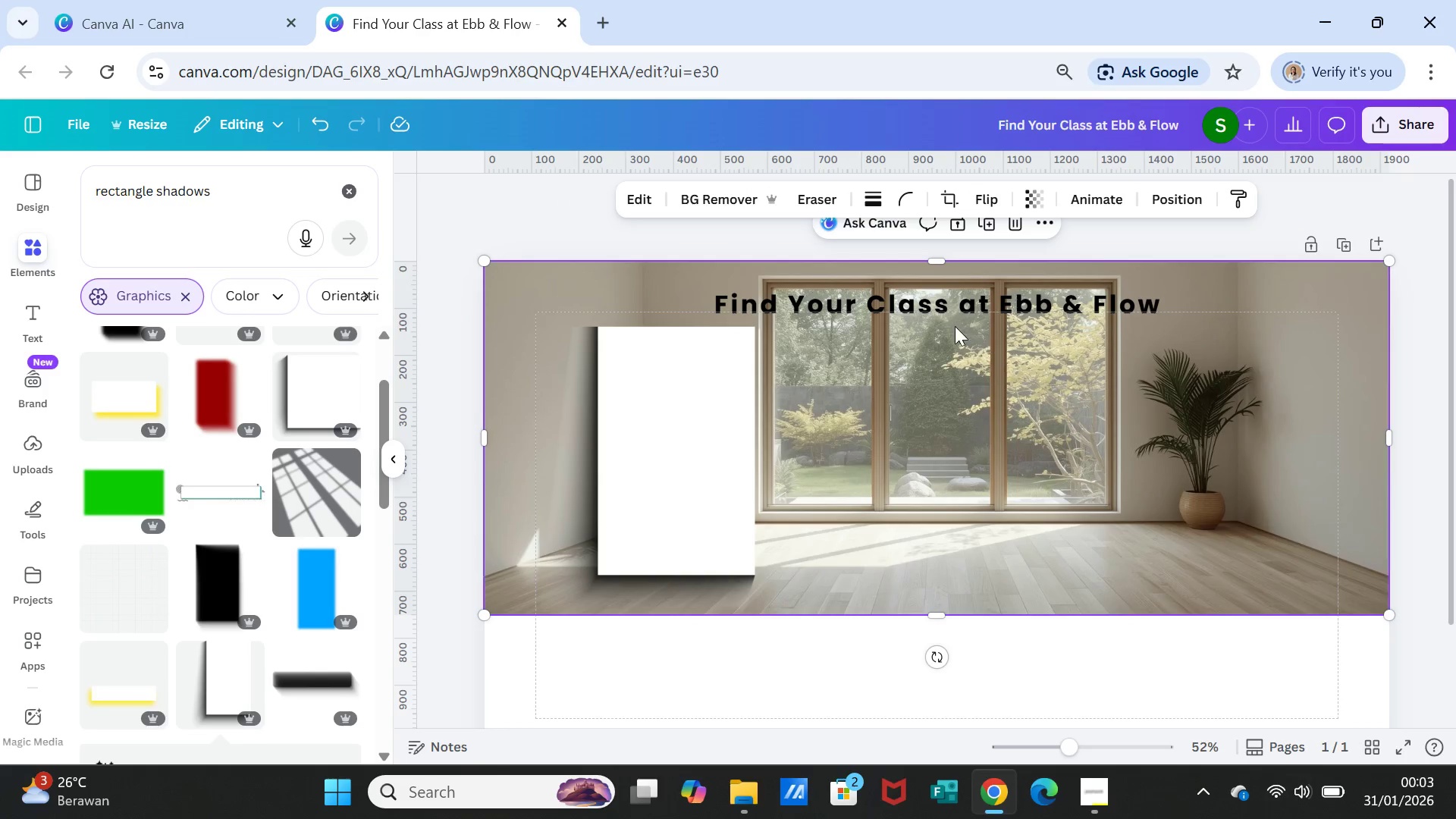 
double_click([943, 310])
 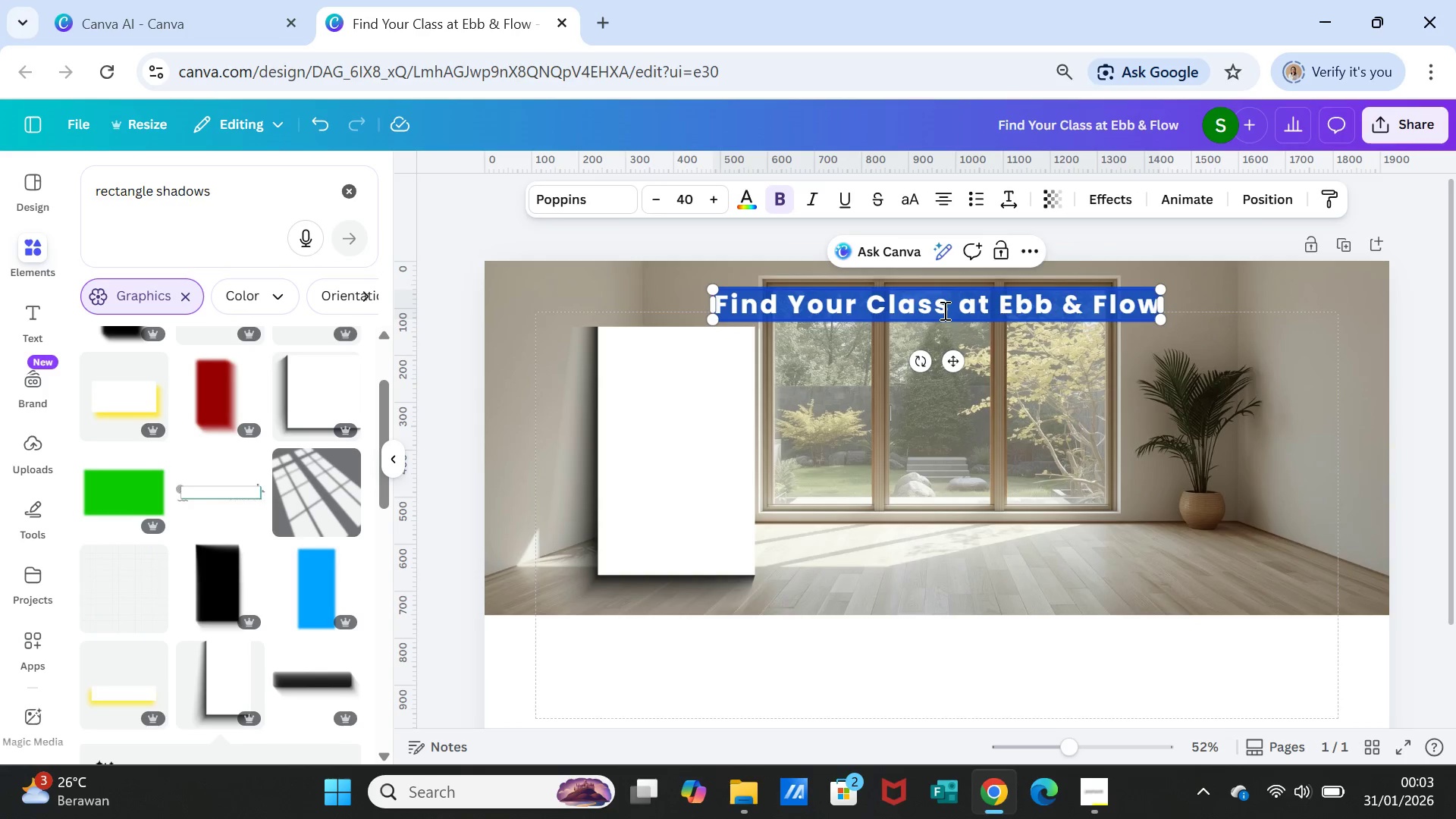 
triple_click([943, 310])
 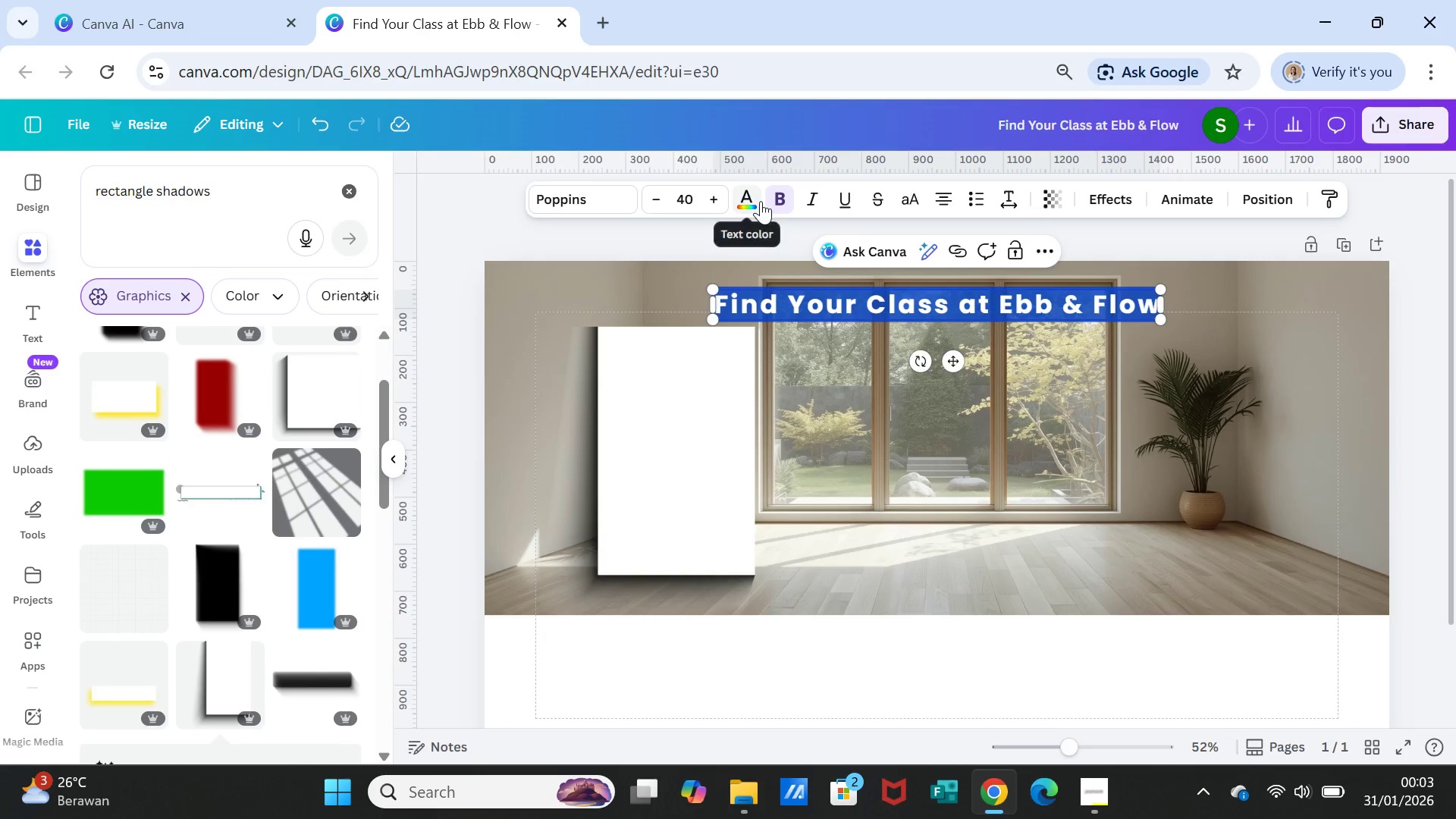 
left_click([747, 200])
 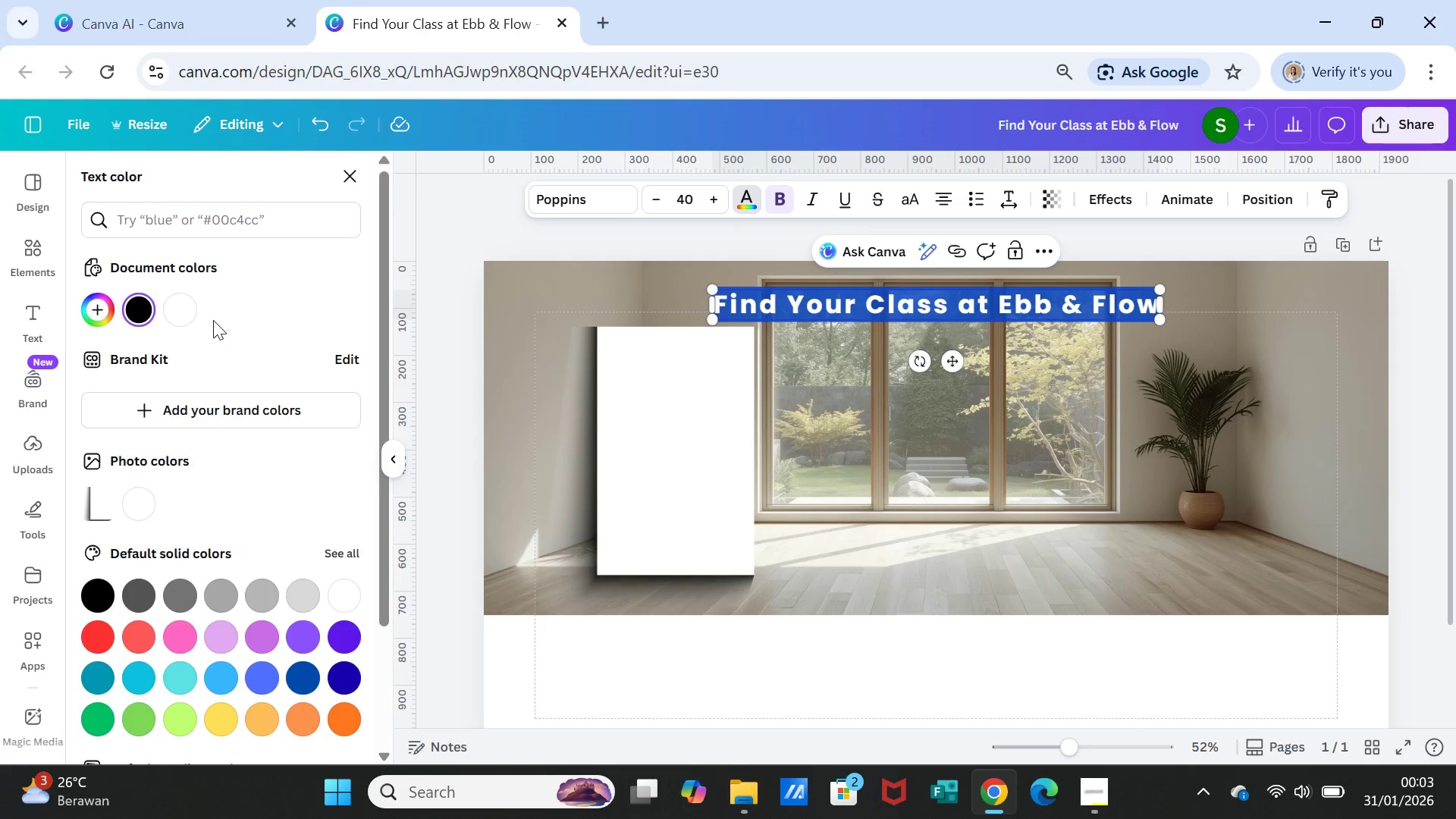 
left_click([190, 310])
 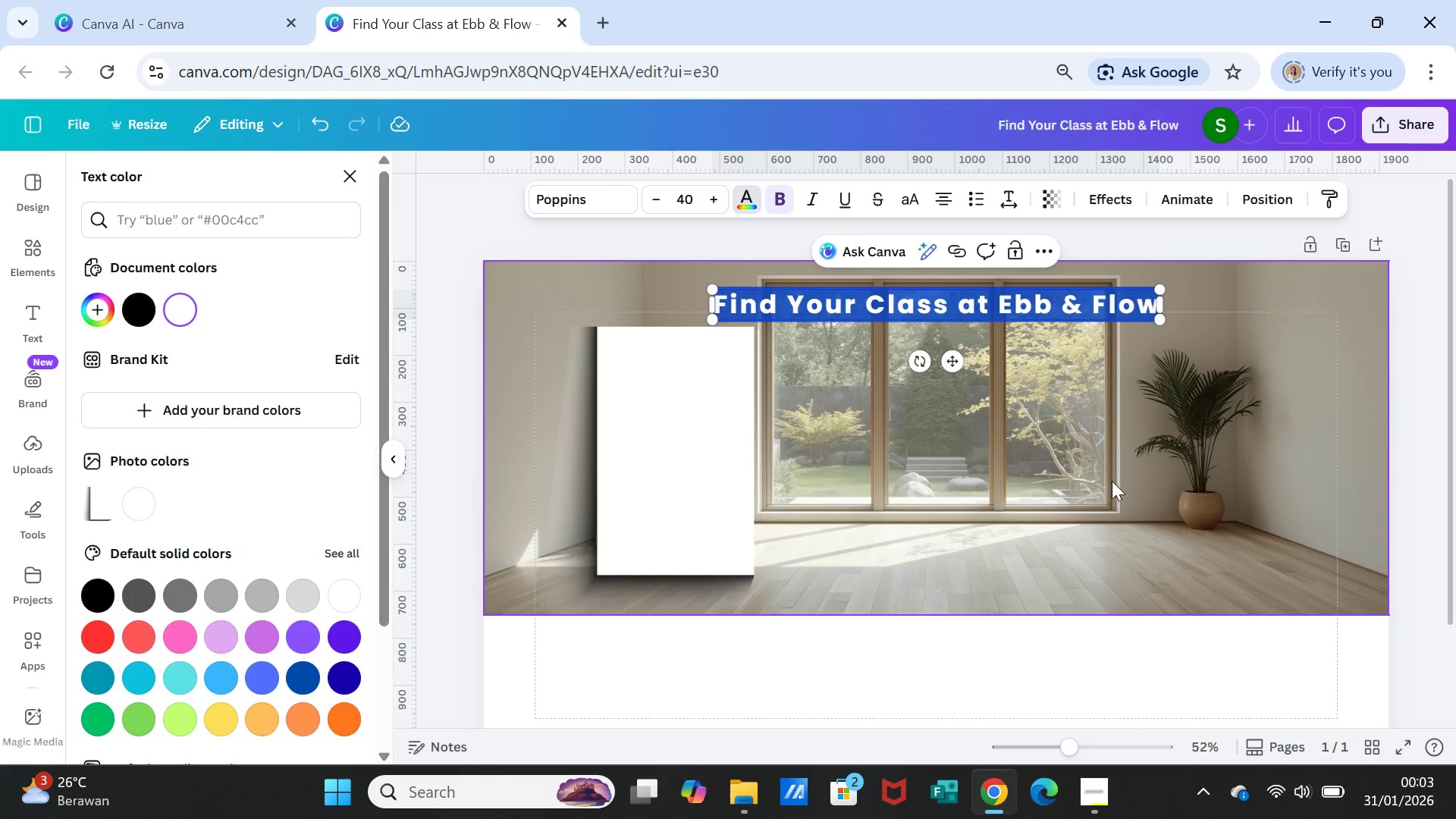 
left_click([1112, 481])
 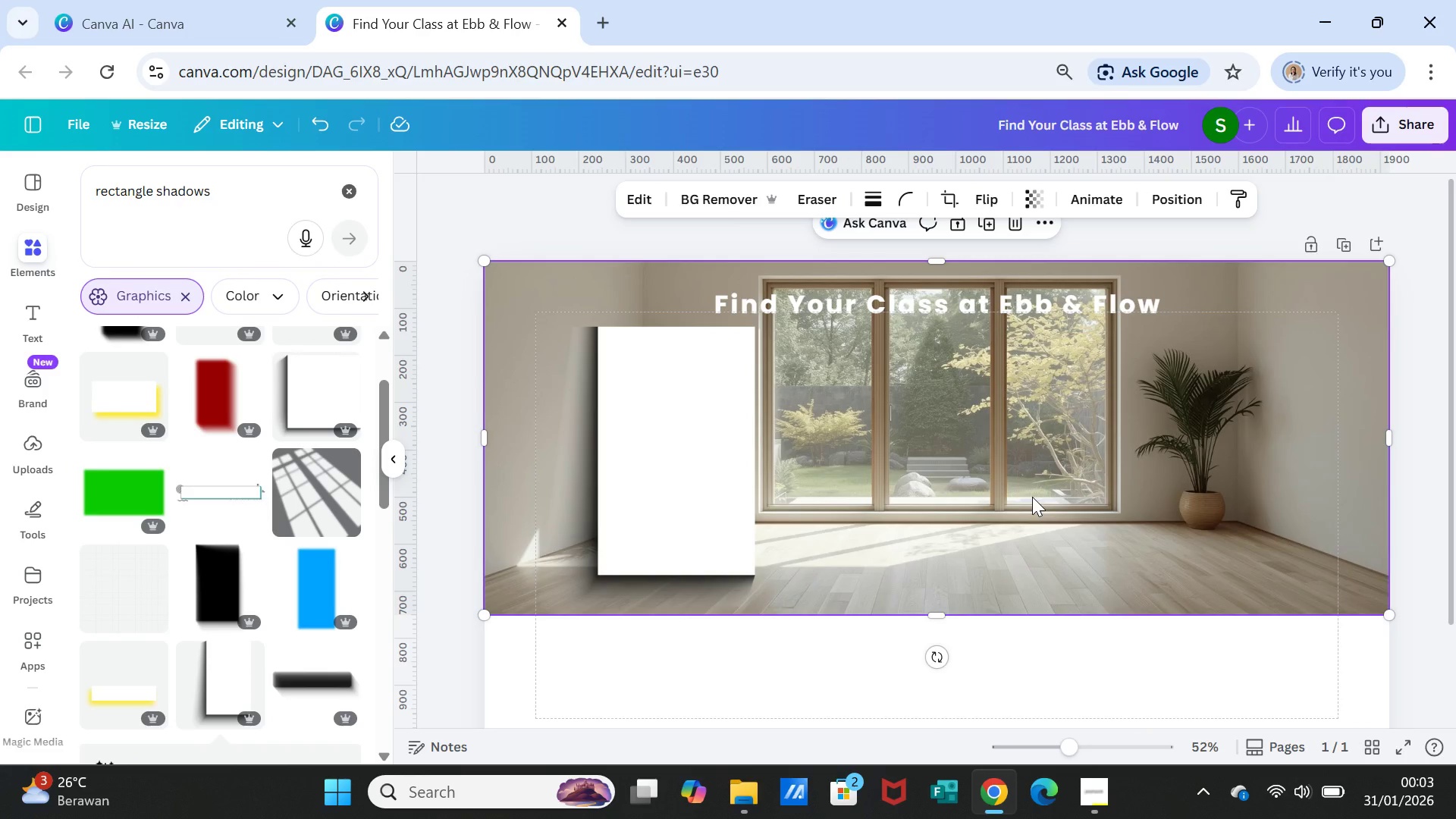 
left_click([1032, 497])
 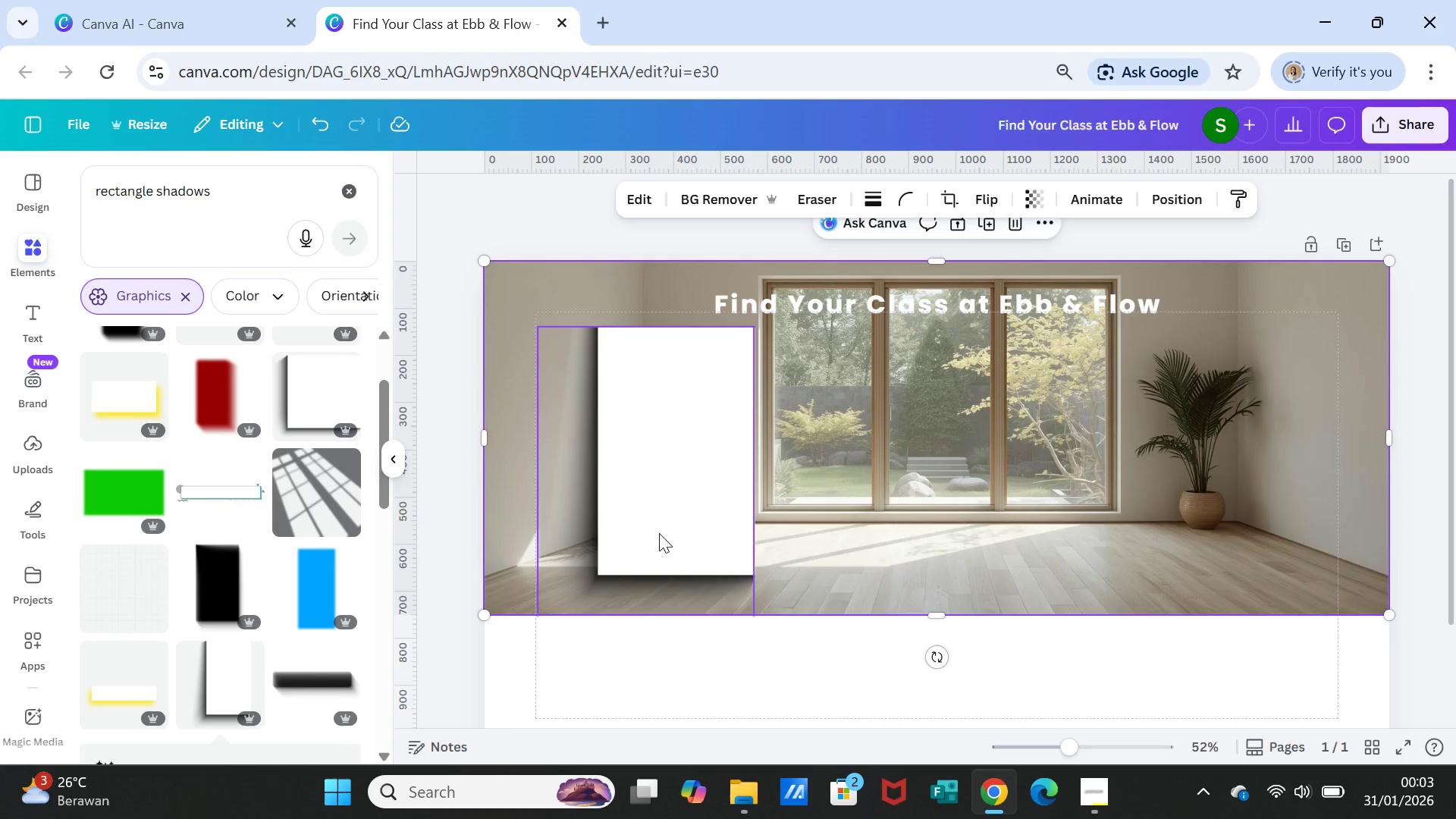 
left_click([659, 533])
 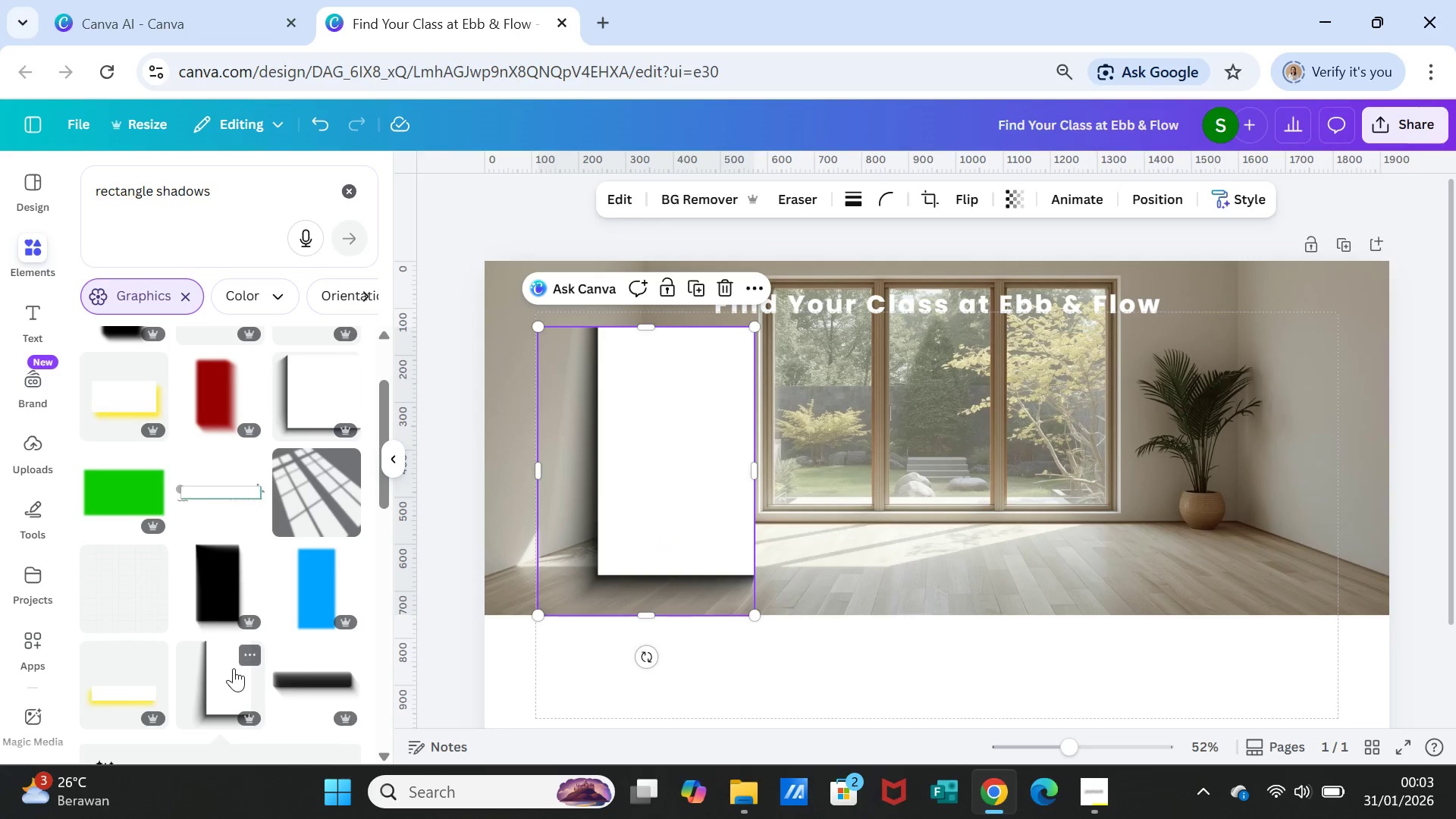 
scroll: coordinate [234, 668], scroll_direction: down, amount: 2.0
 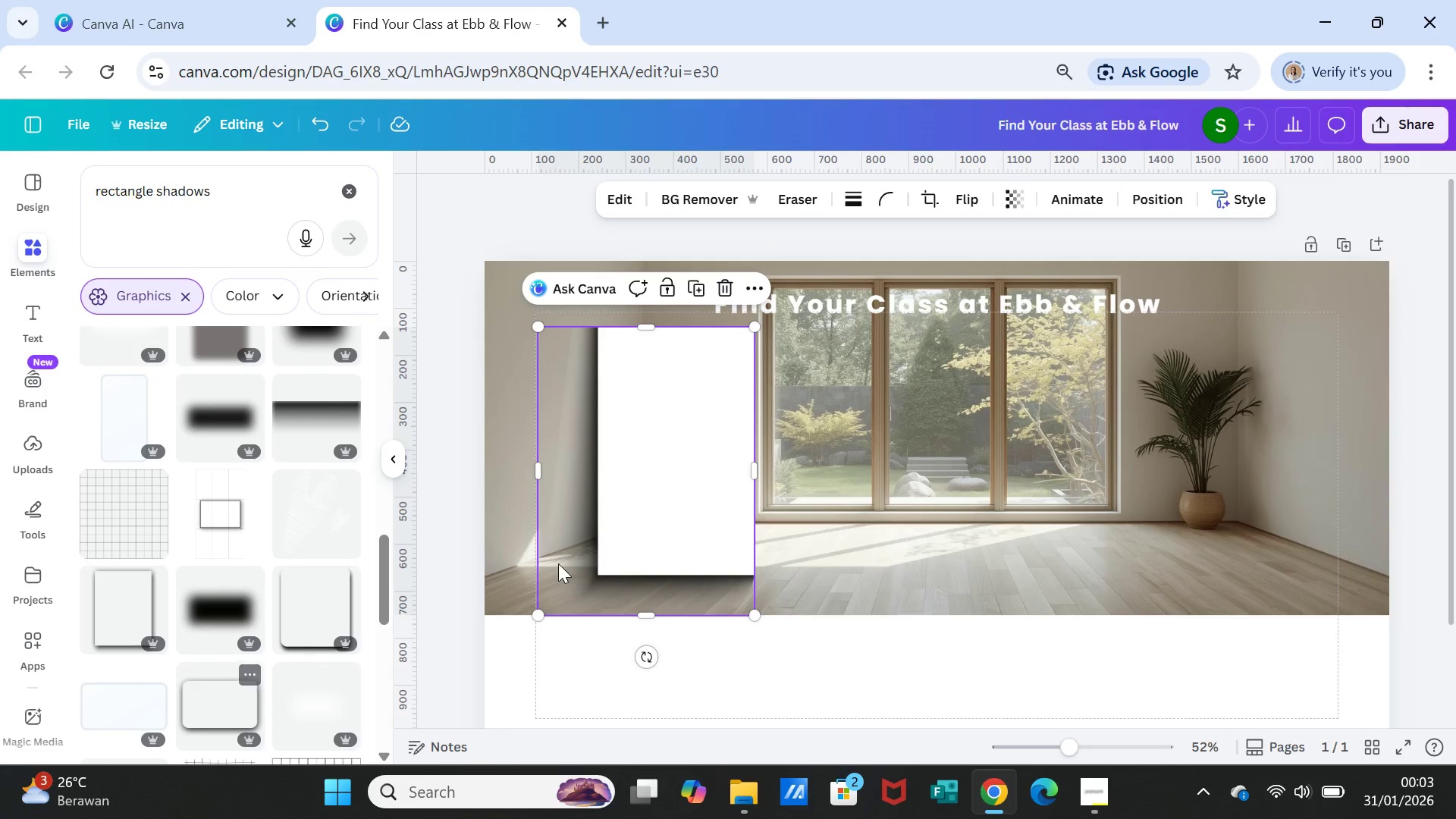 
key(Delete)
 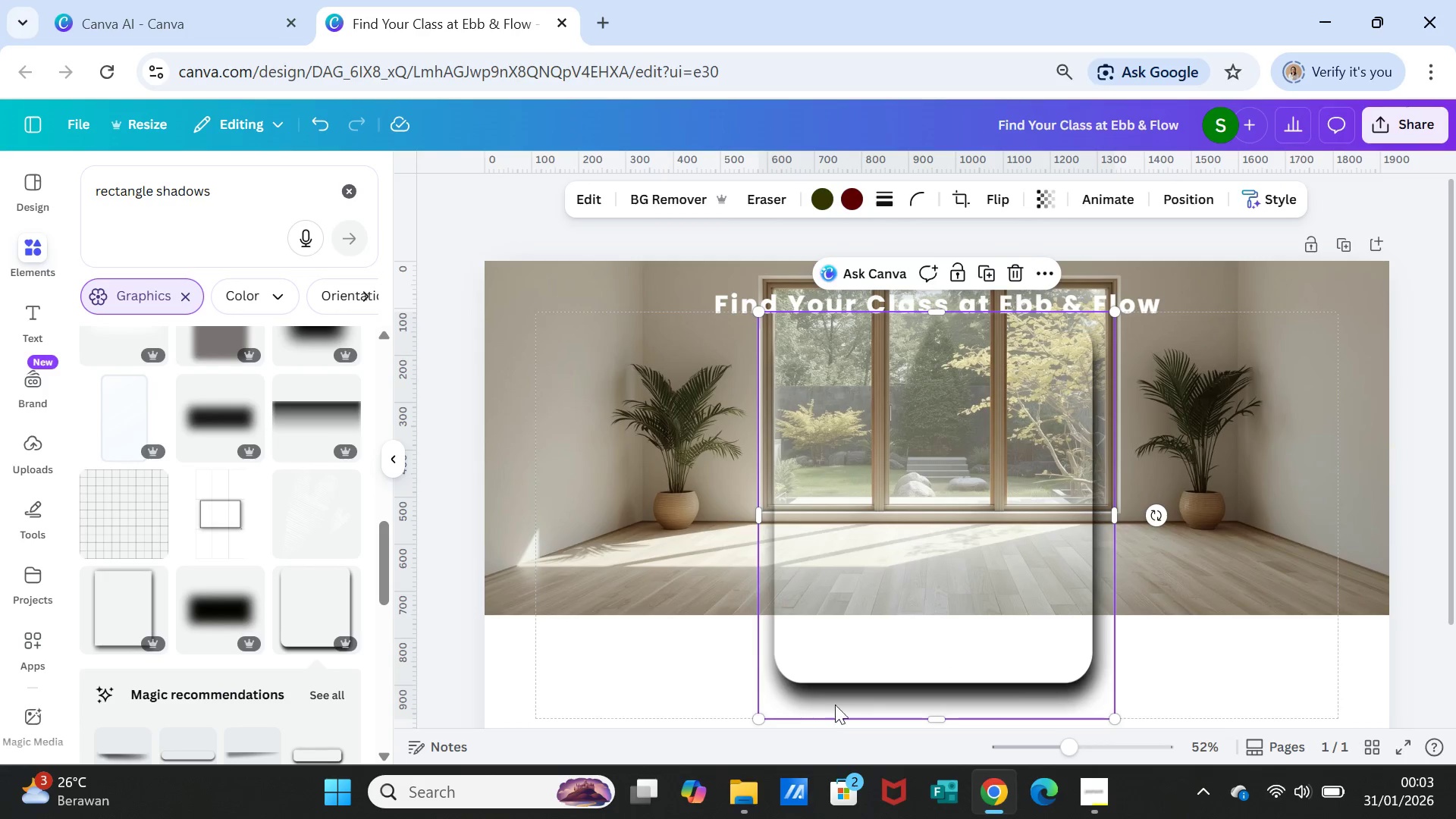 
left_click_drag(start_coordinate=[756, 714], to_coordinate=[890, 585])
 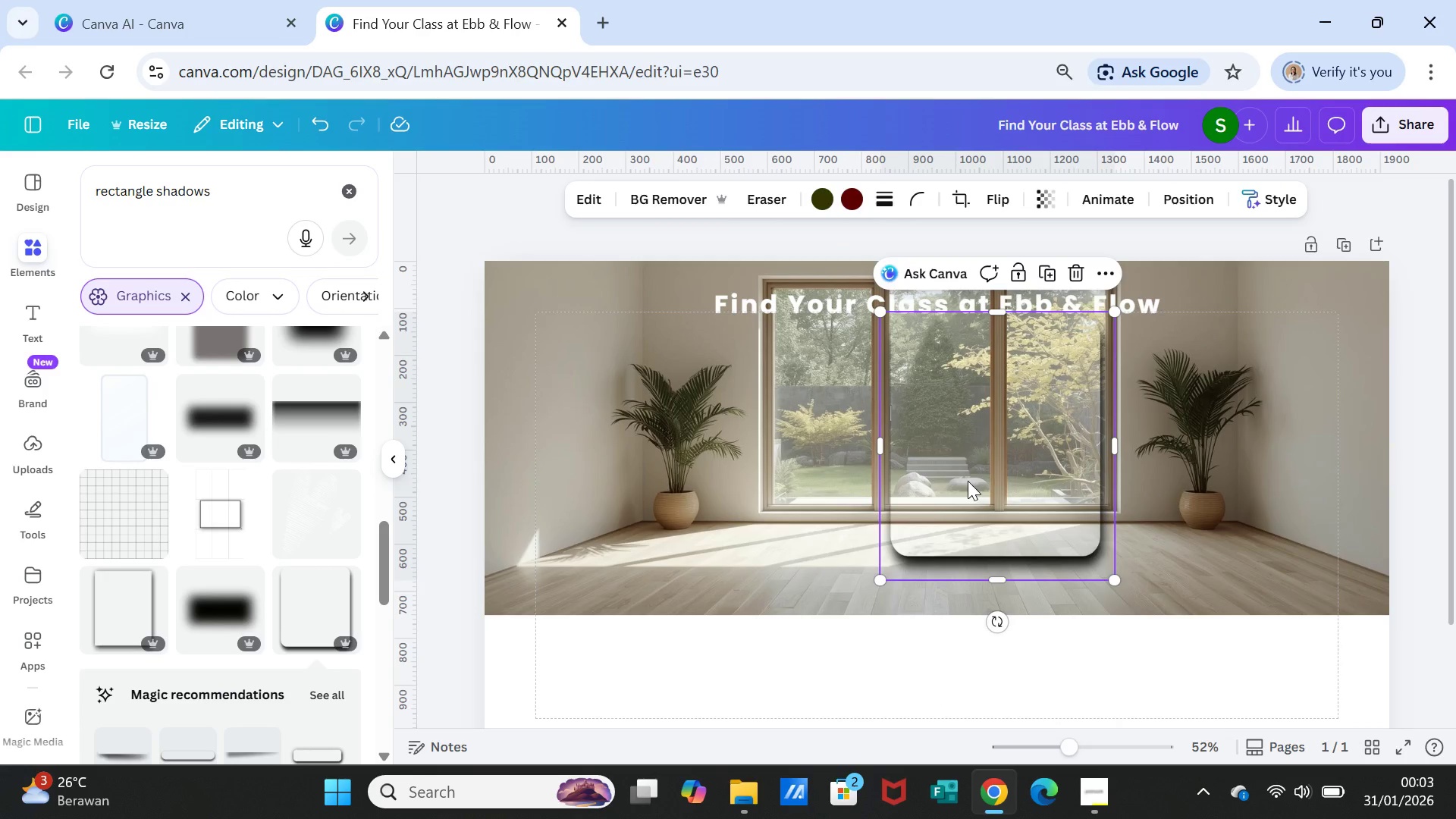 
left_click_drag(start_coordinate=[971, 469], to_coordinate=[676, 491])
 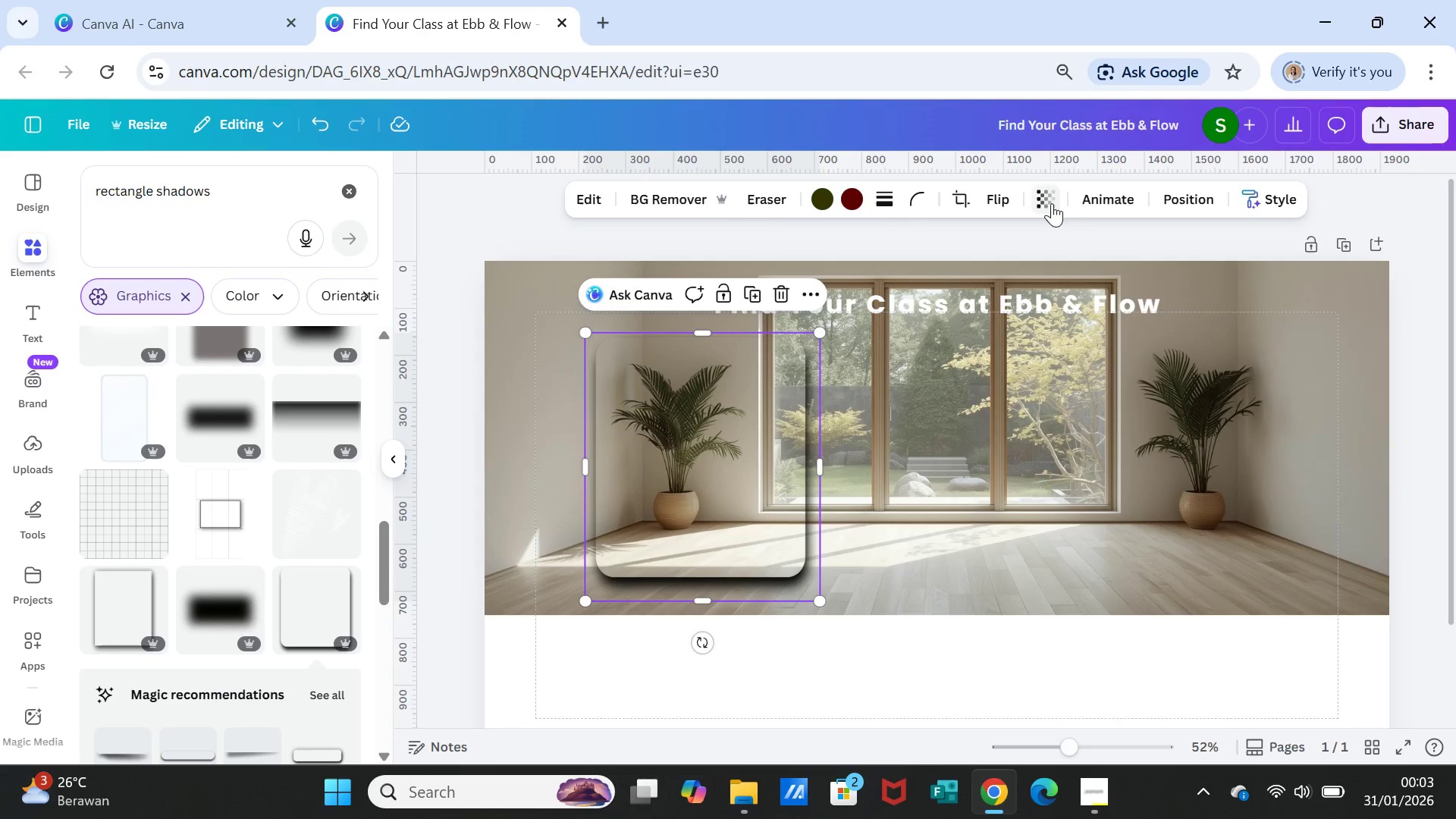 
left_click([1053, 201])
 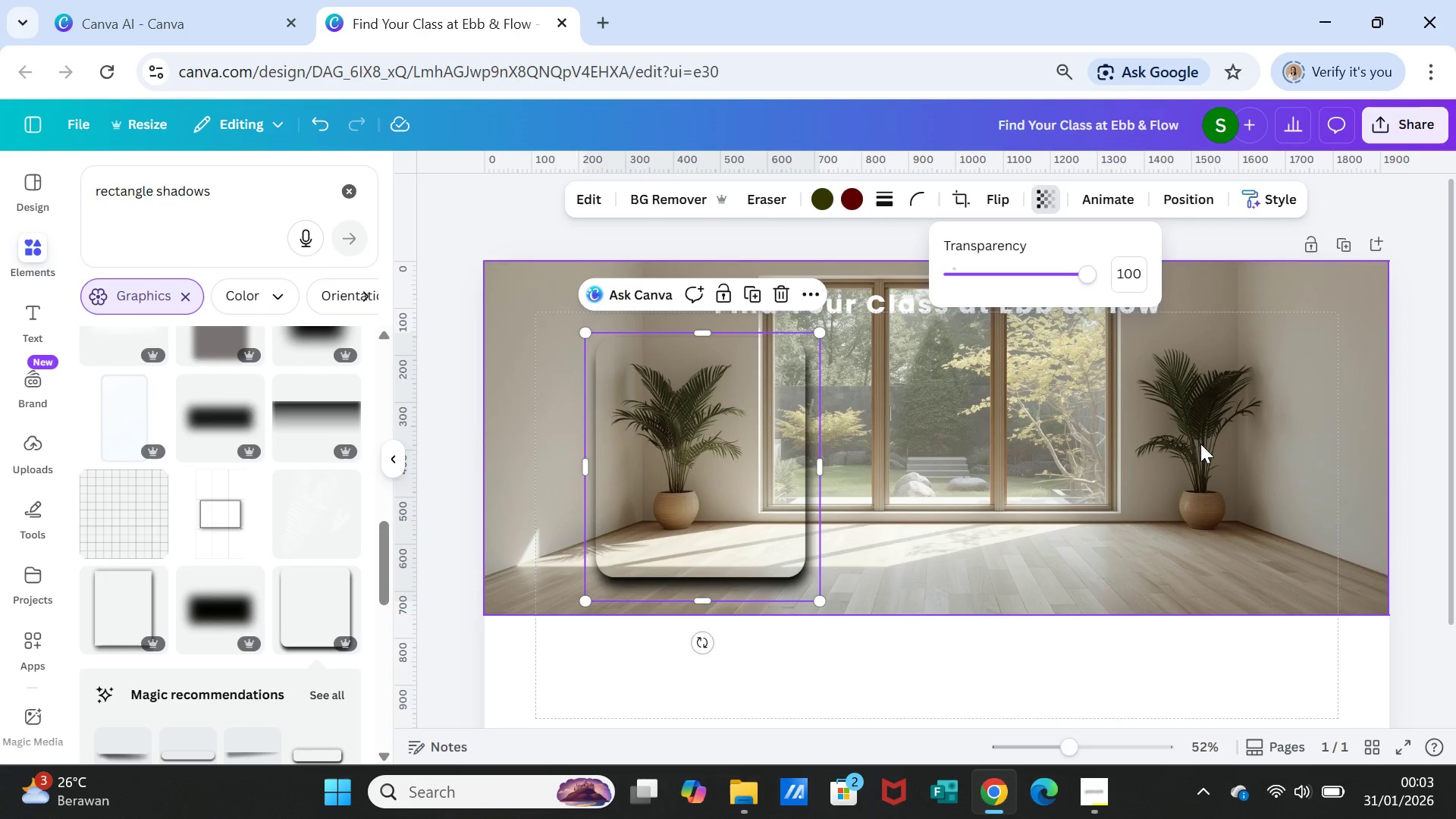 
left_click([1201, 447])
 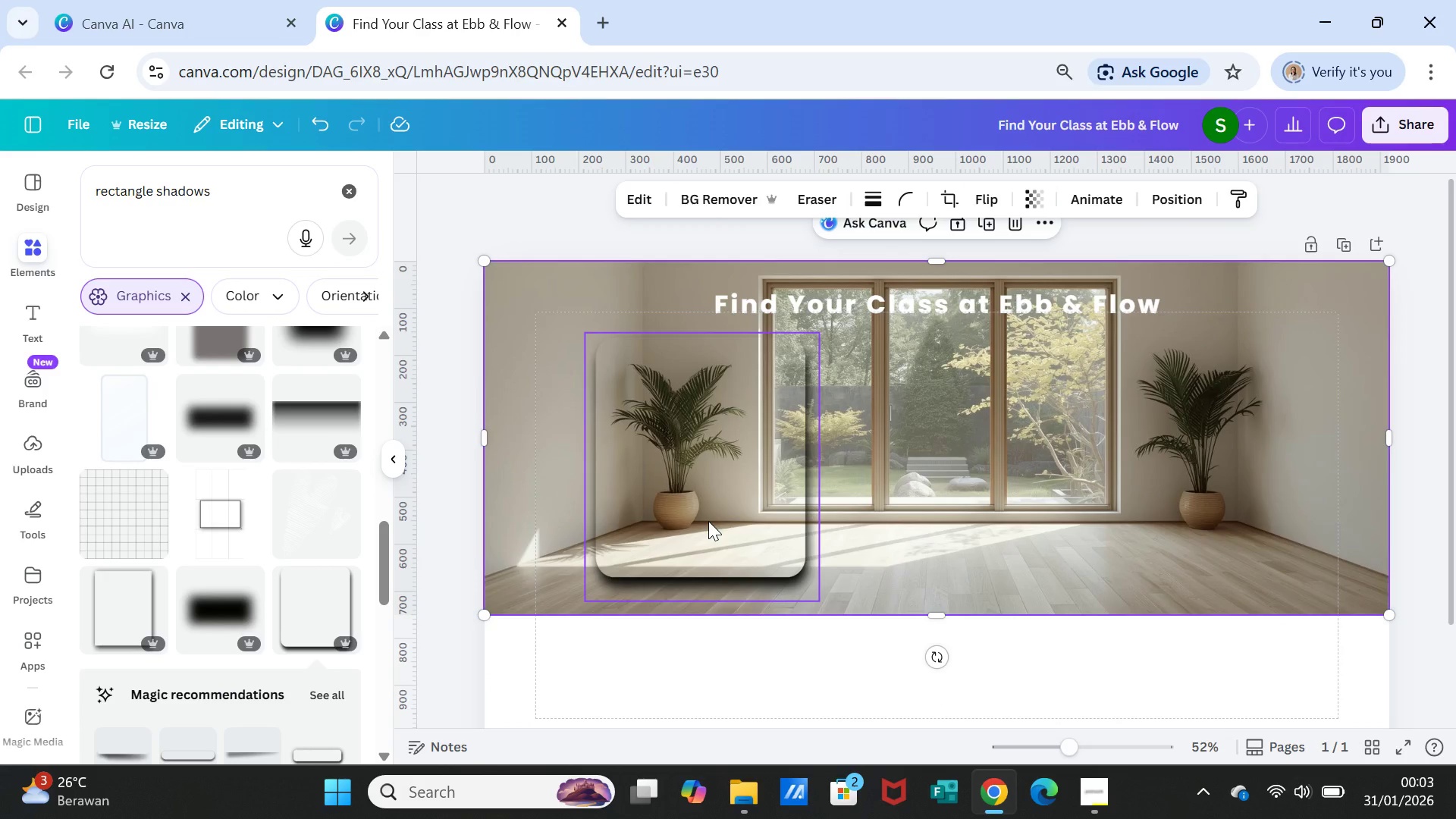 
left_click([708, 521])
 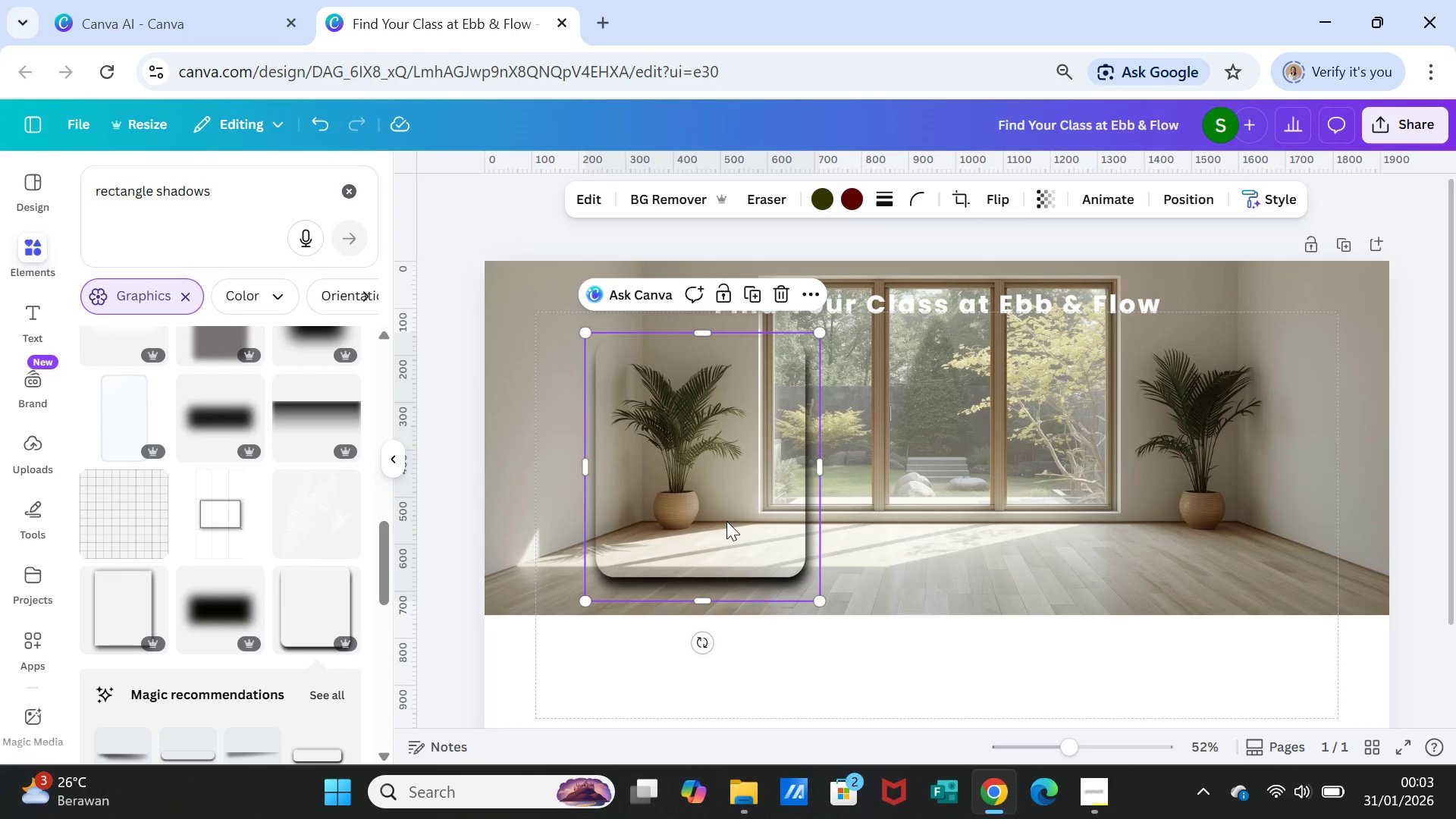 
key(Delete)
 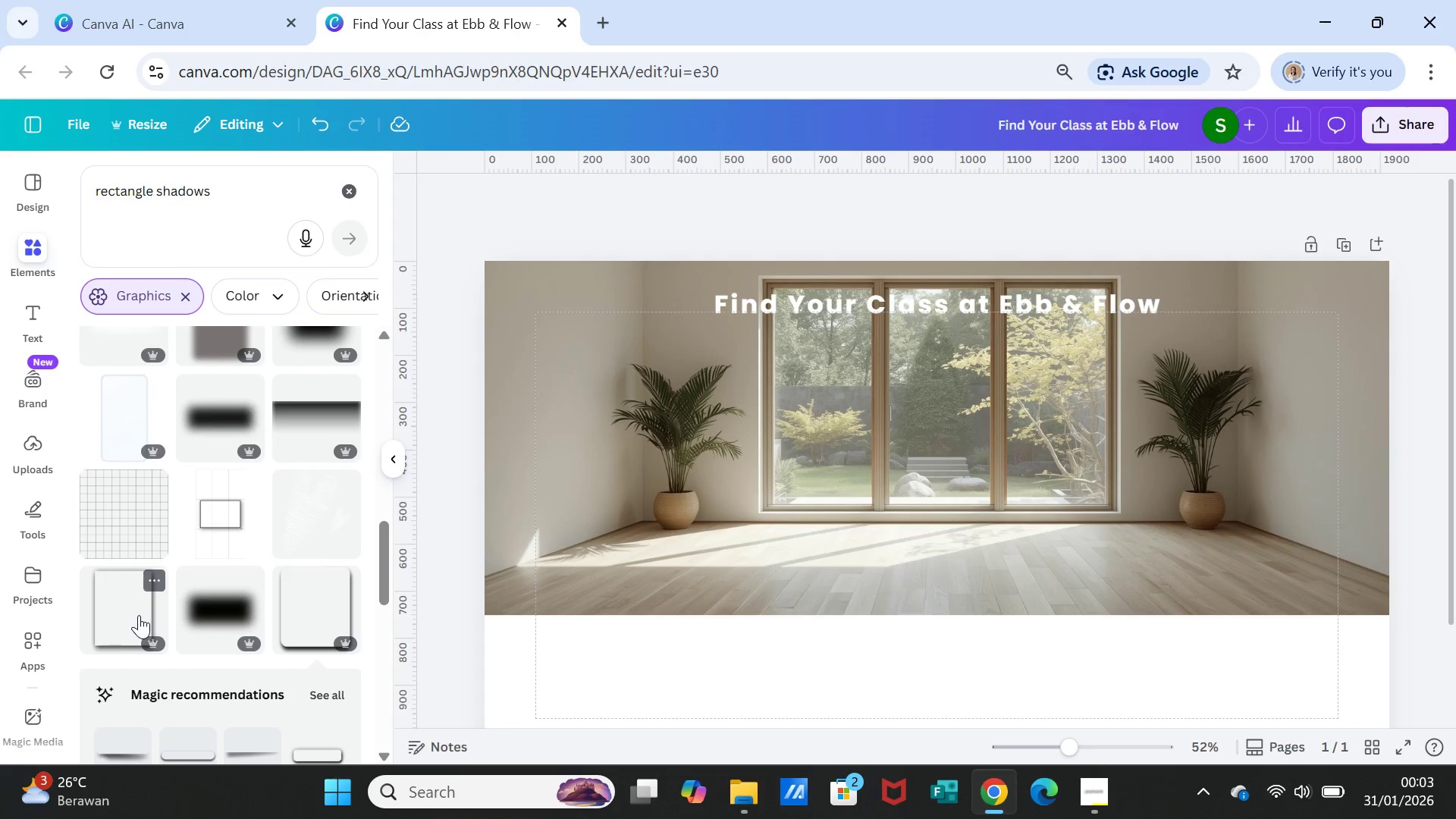 
left_click([139, 615])
 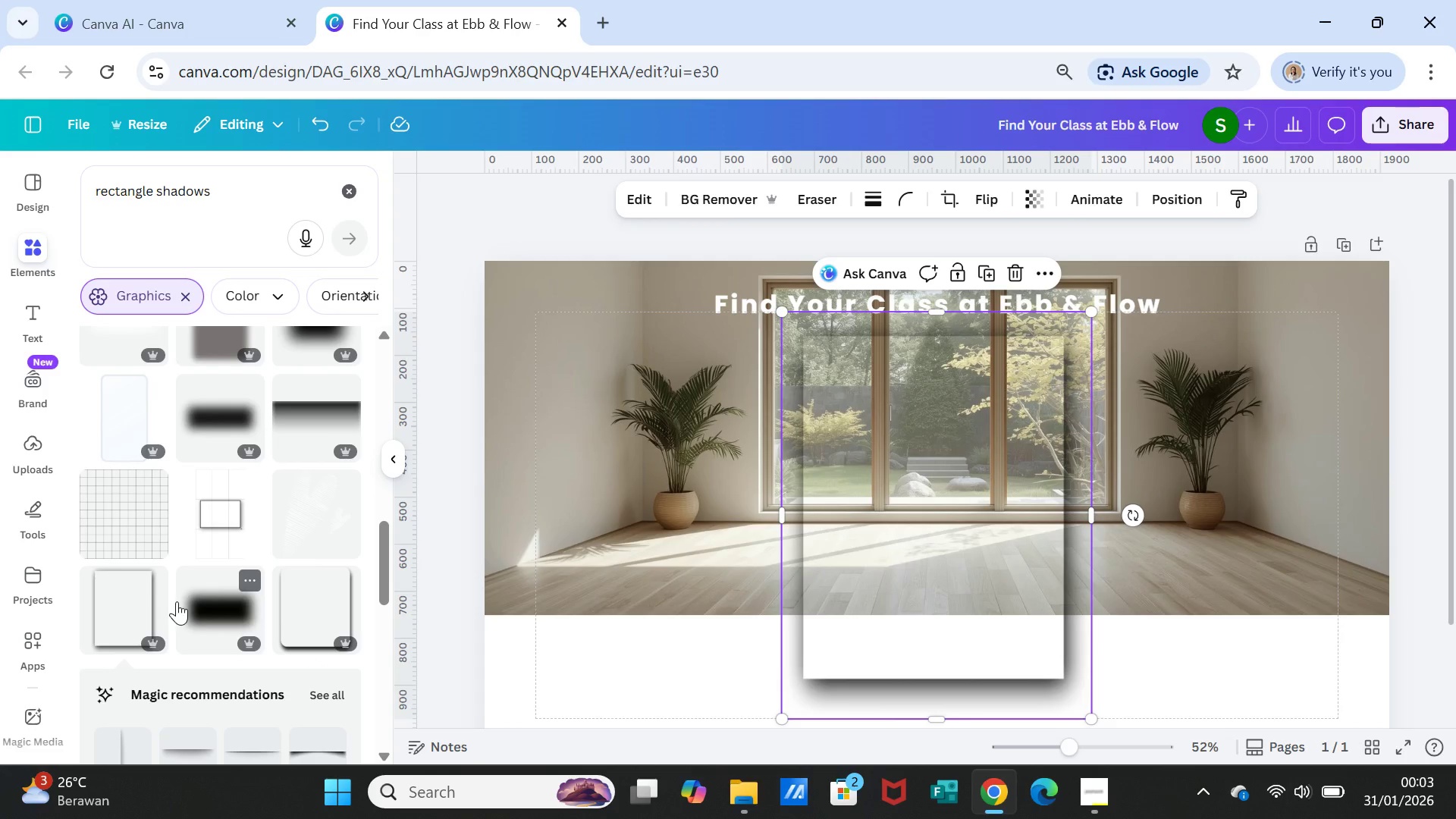 
key(Delete)
 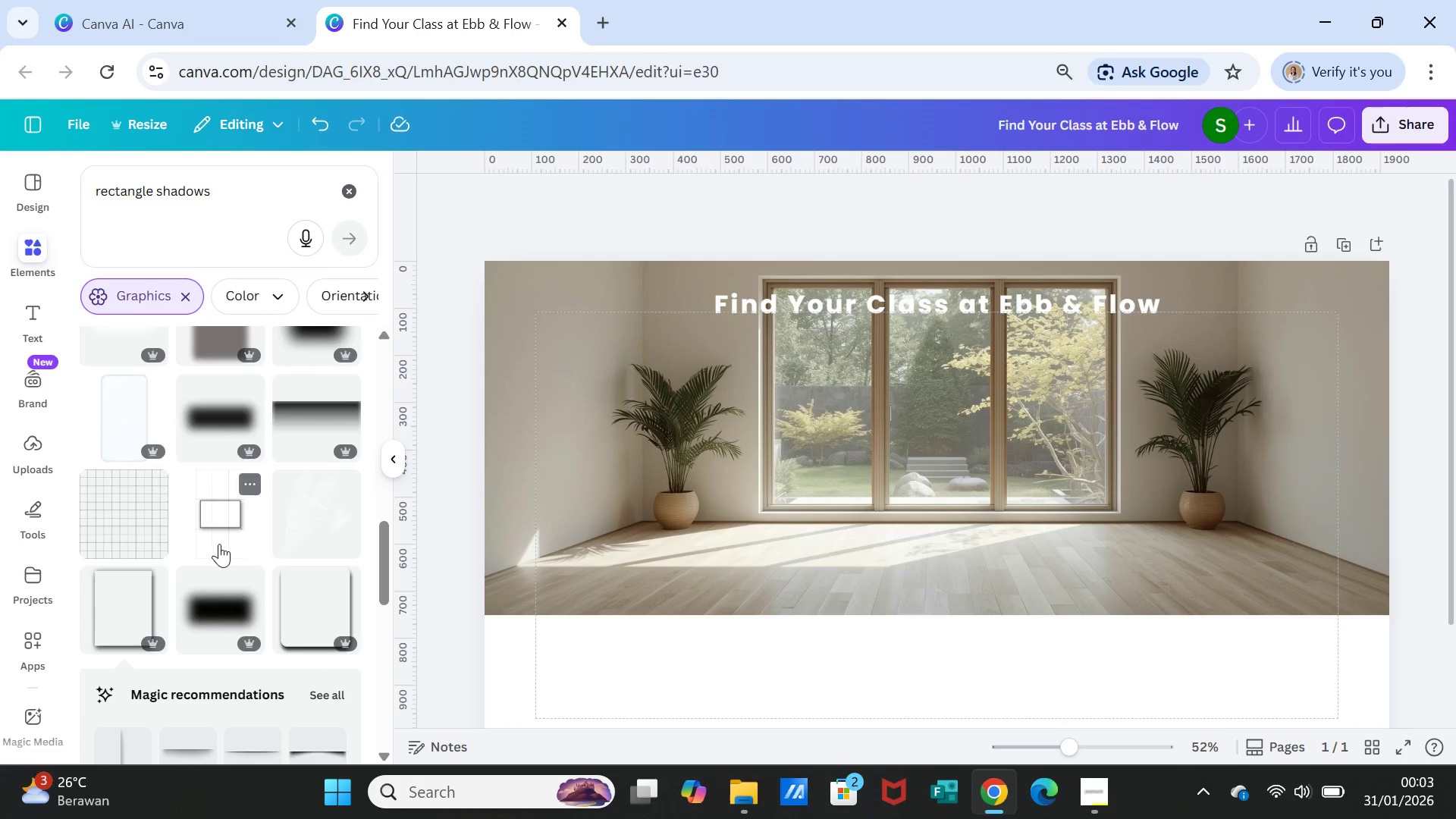 
scroll: coordinate [226, 552], scroll_direction: down, amount: 3.0
 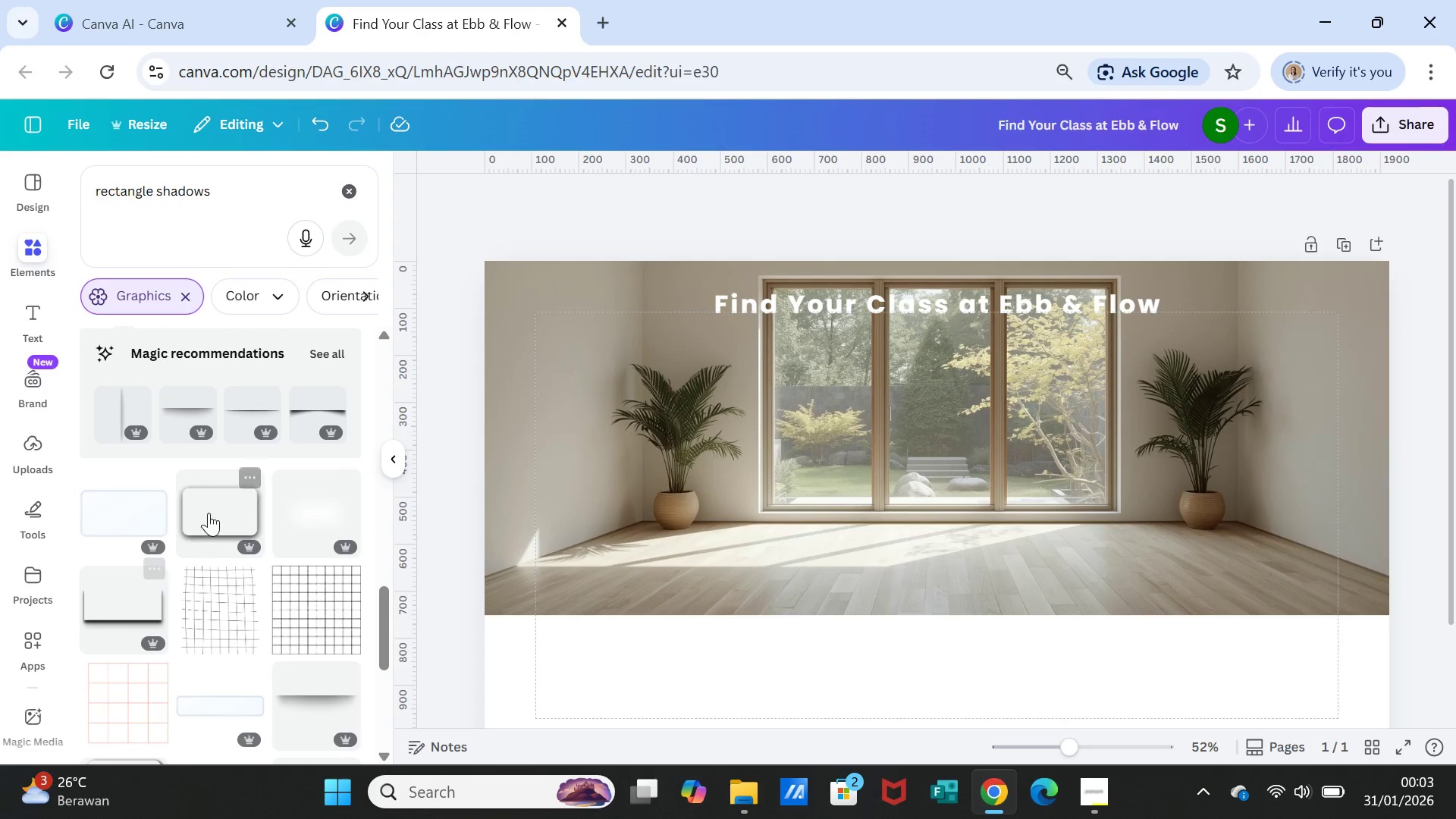 
left_click([215, 502])
 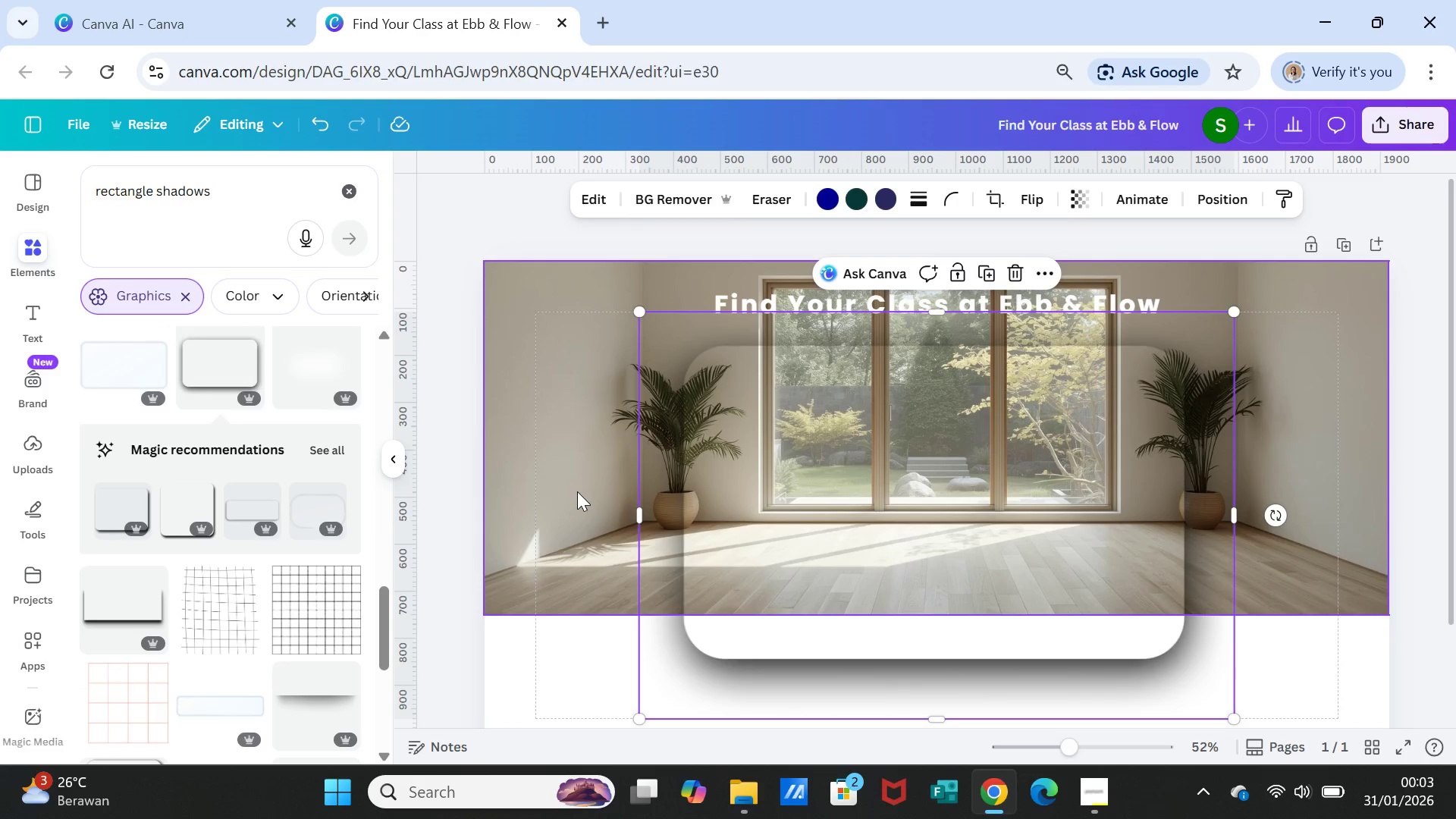 
key(Delete)
 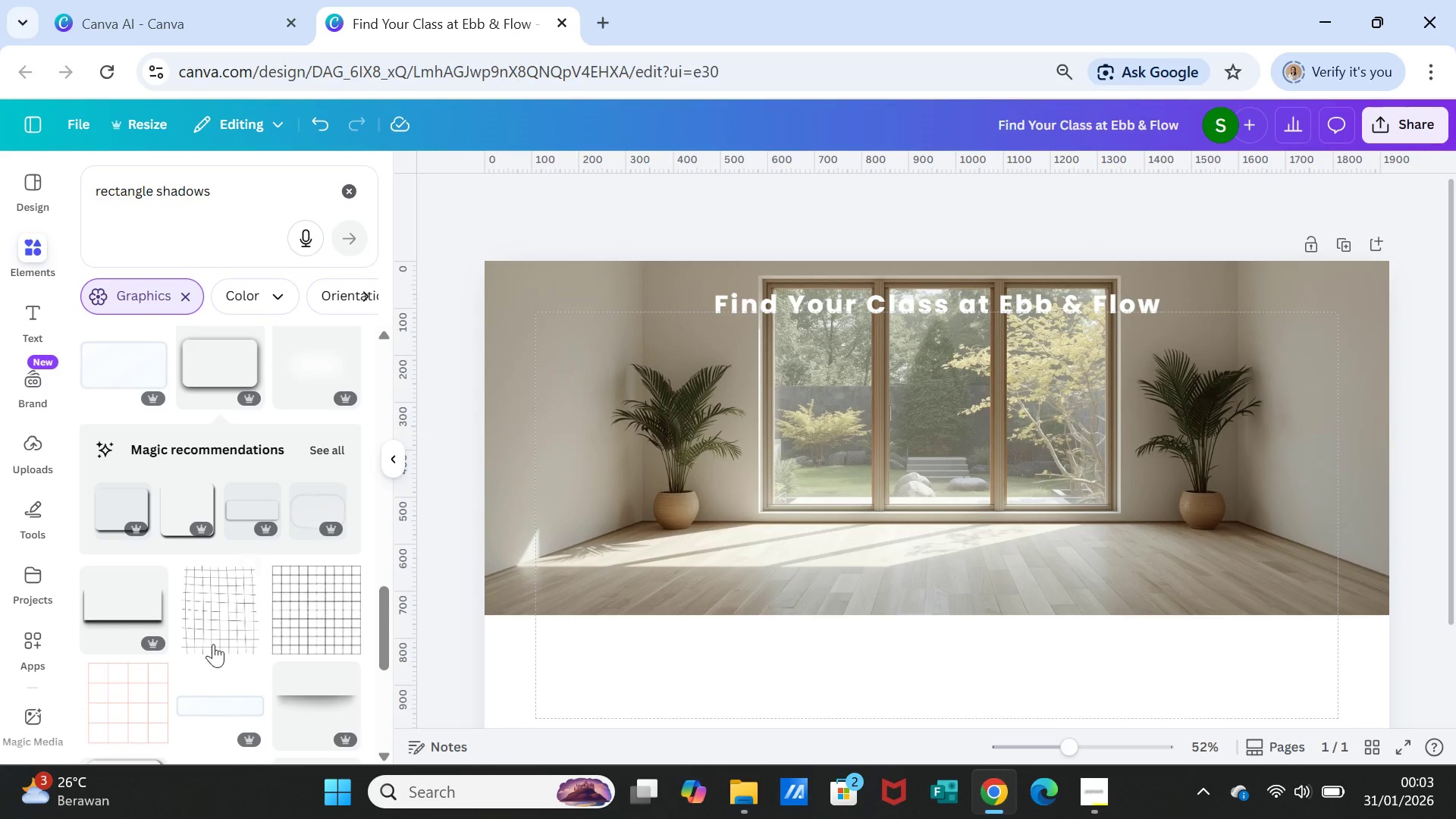 
scroll: coordinate [211, 650], scroll_direction: down, amount: 3.0
 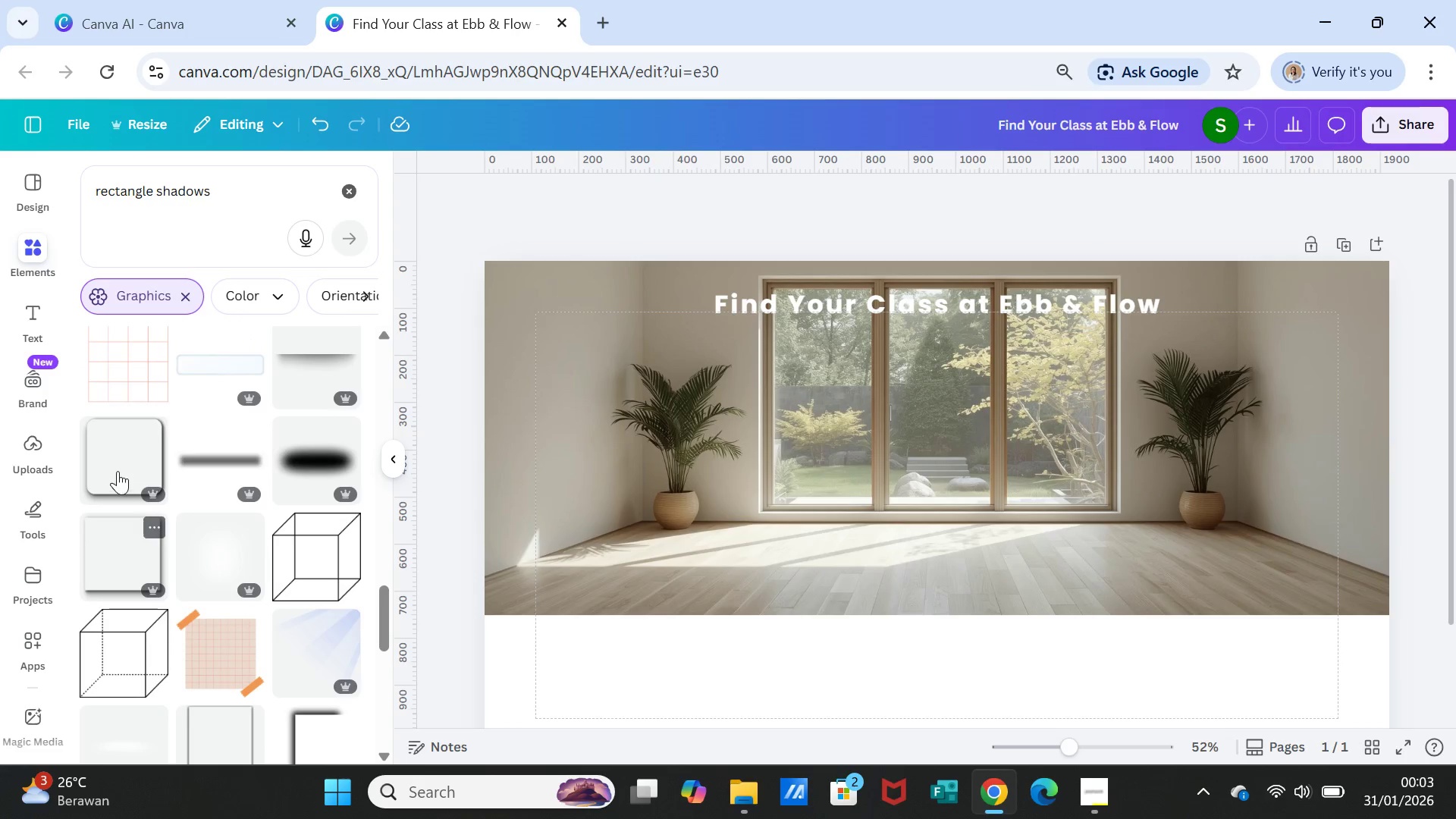 
left_click([118, 469])
 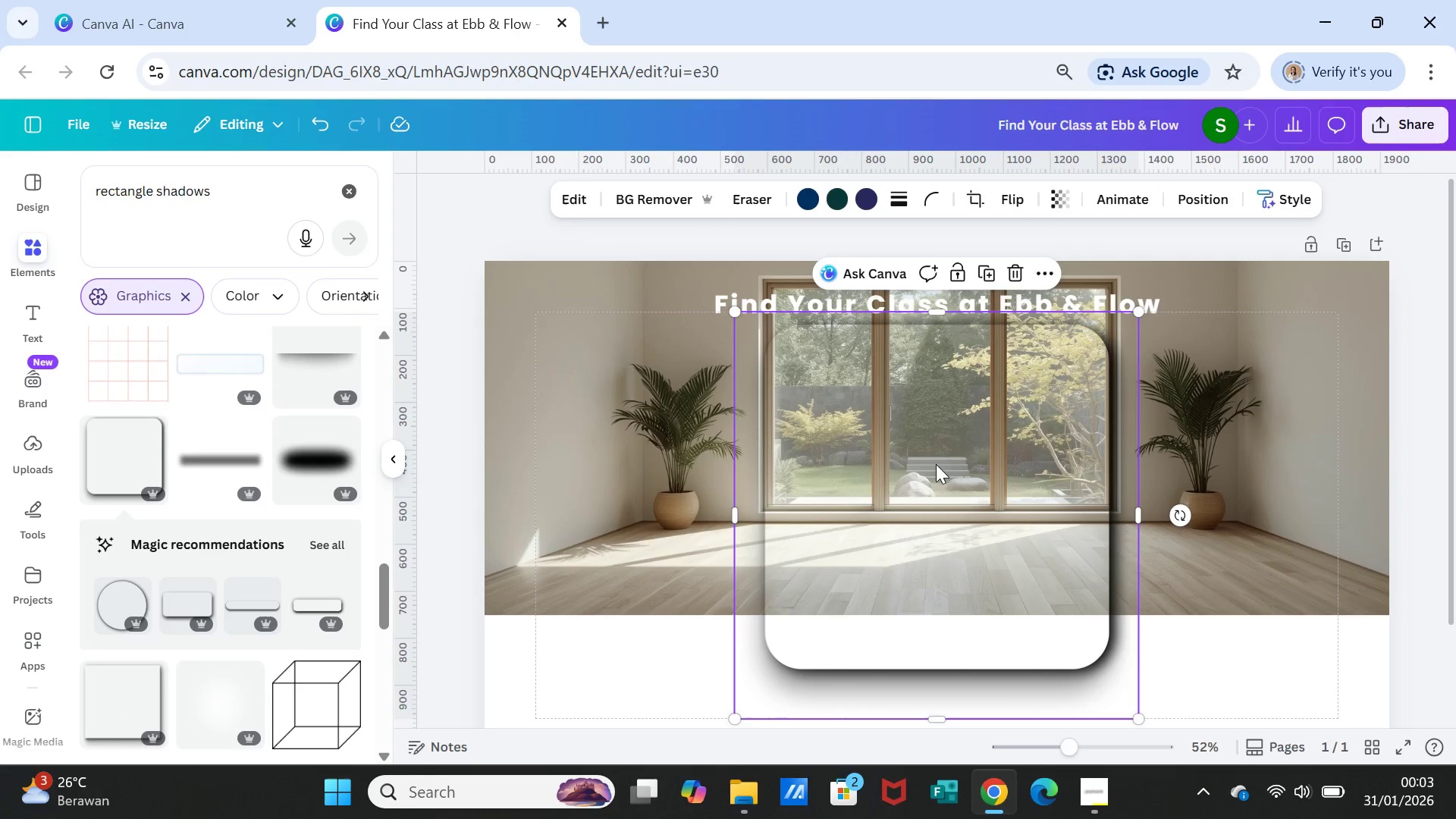 
left_click([937, 466])
 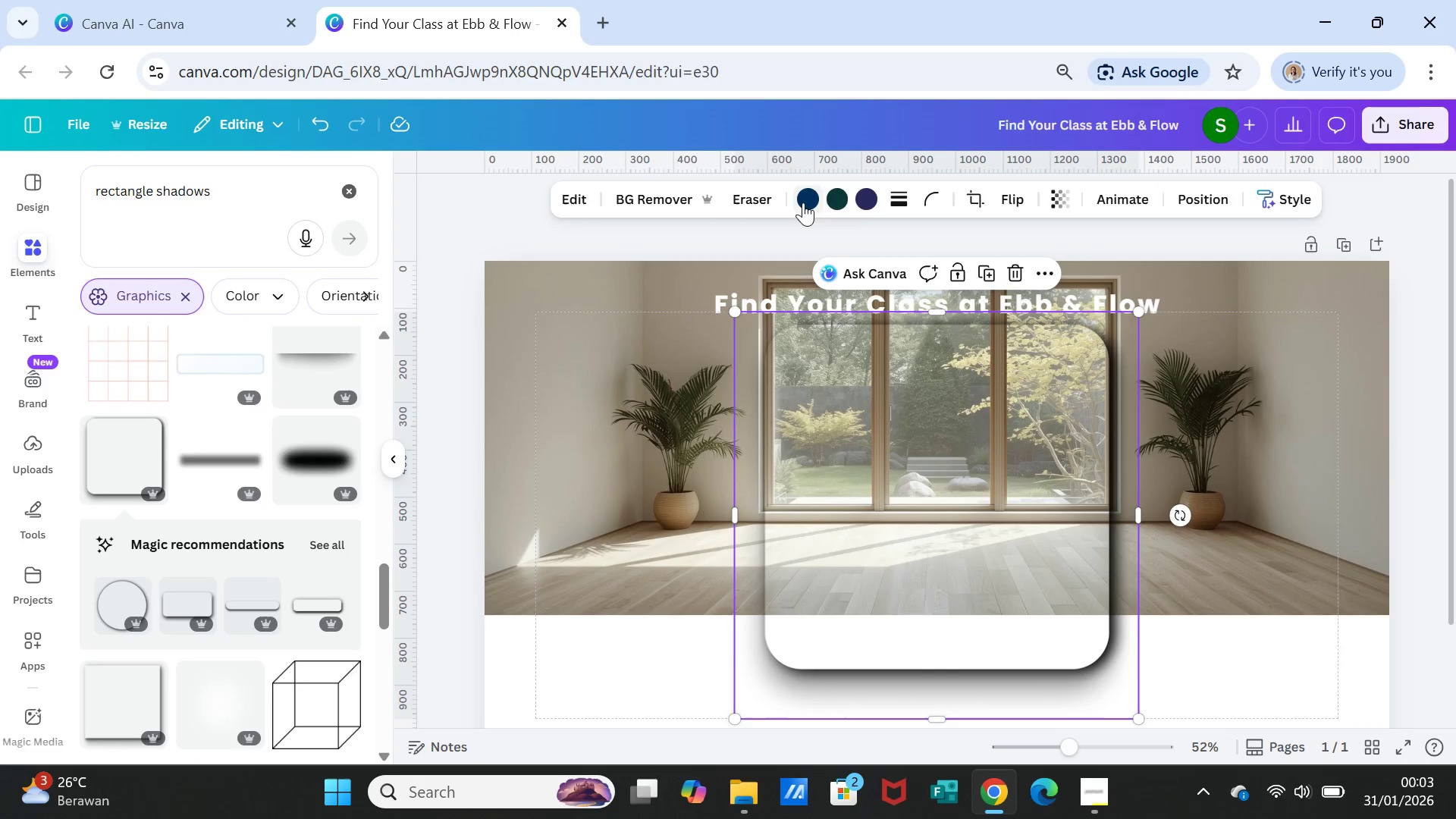 
left_click([803, 202])
 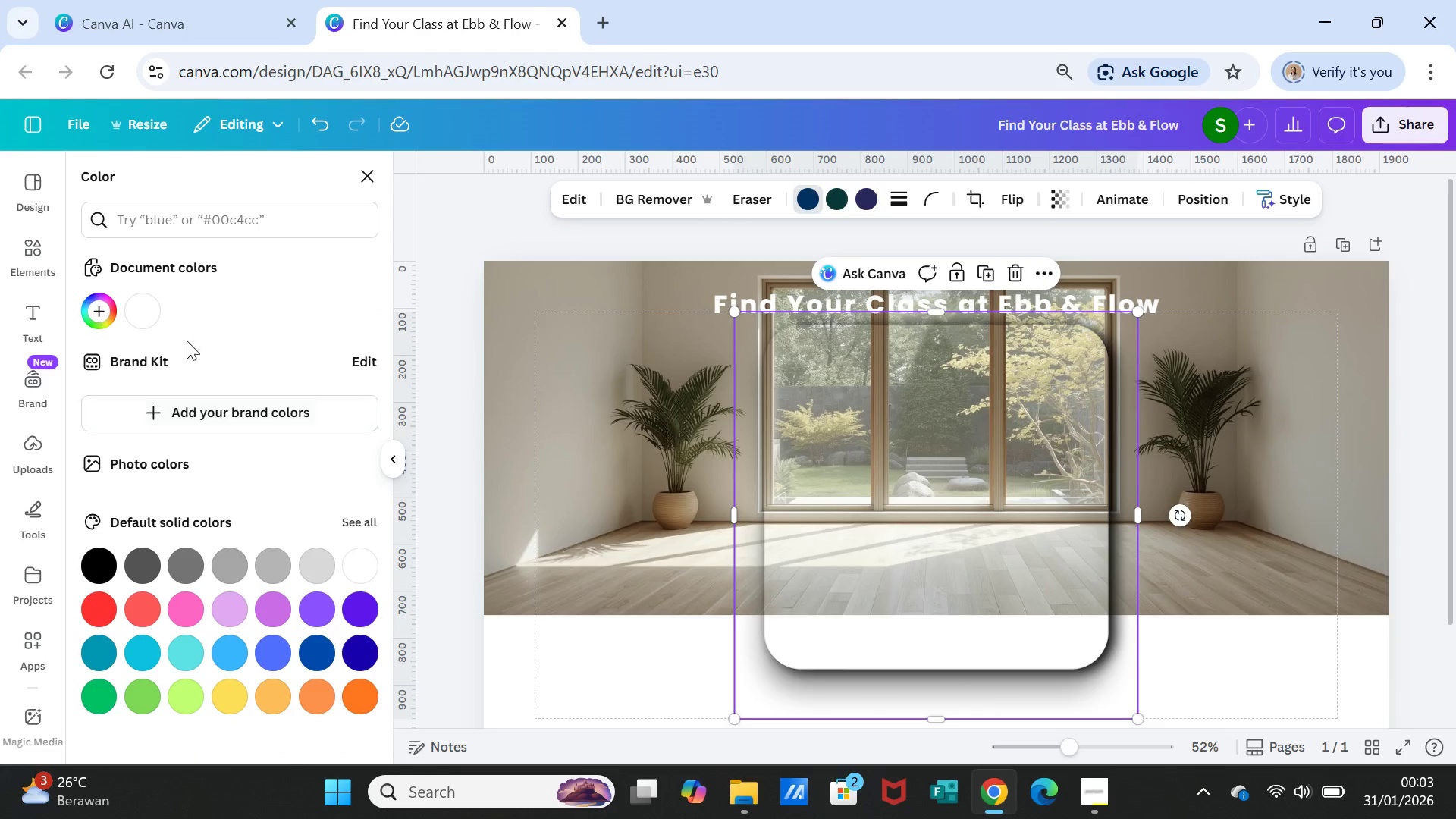 
left_click([156, 317])
 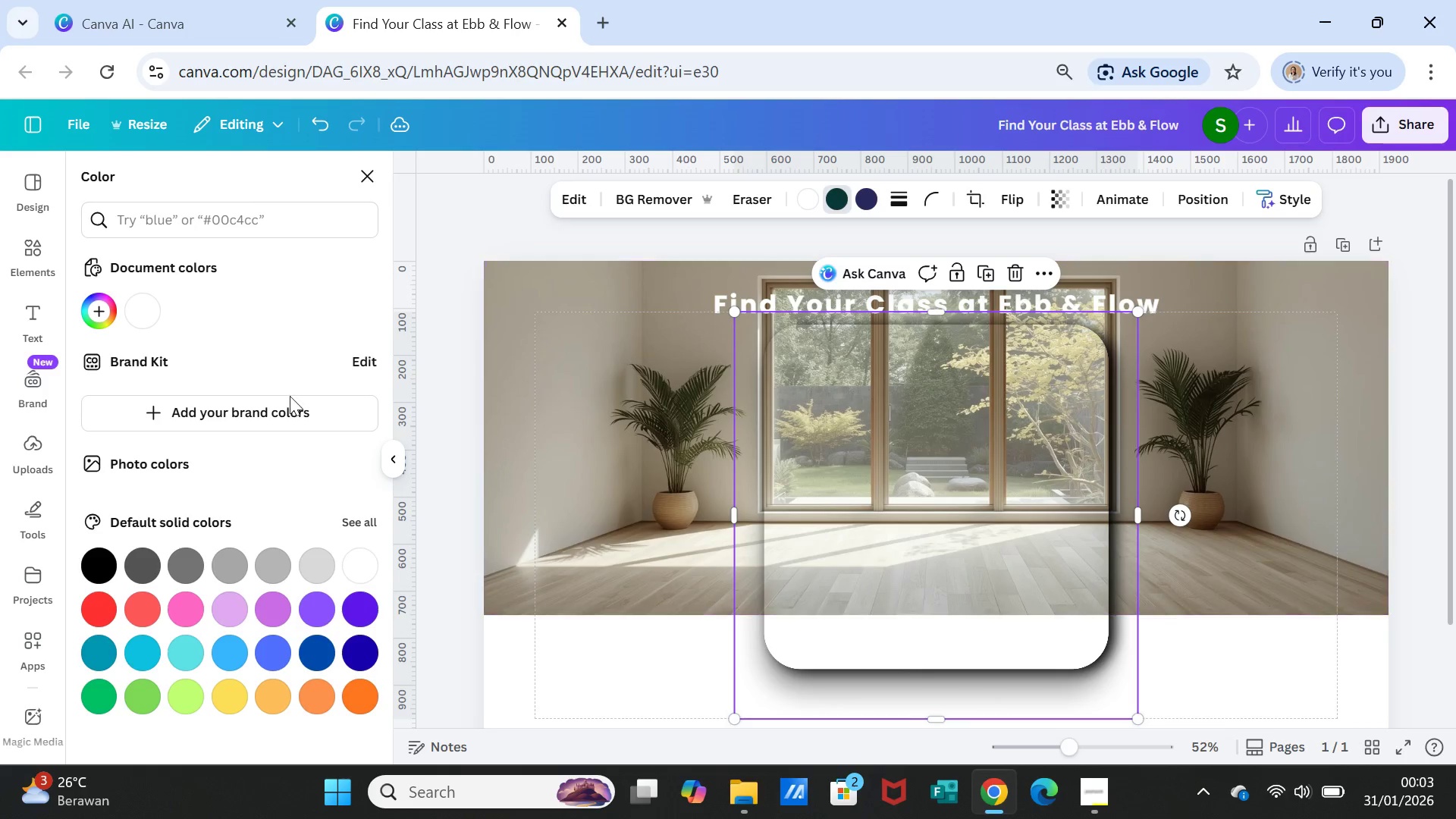 
left_click([155, 309])
 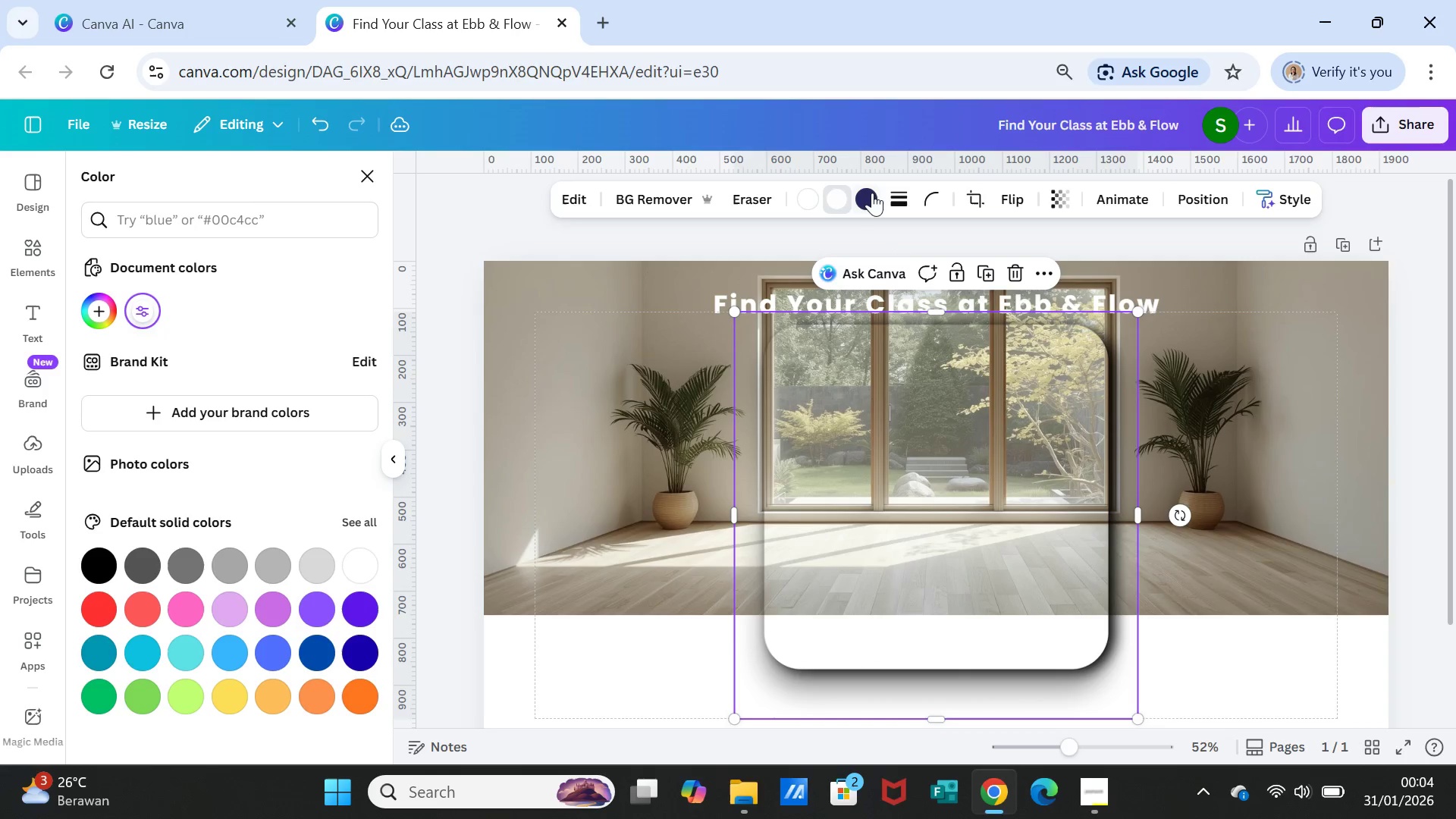 
left_click([867, 193])
 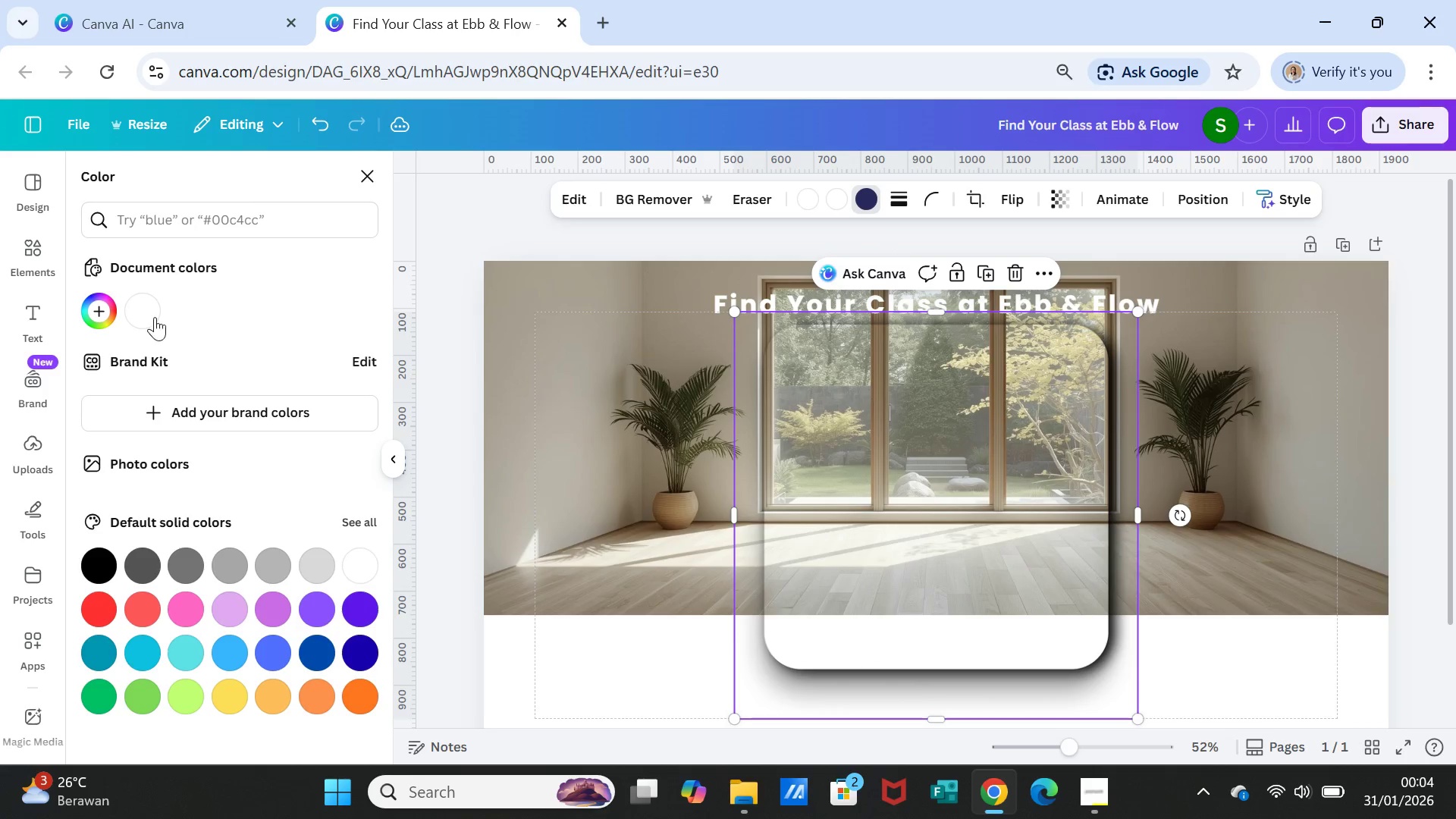 
left_click([153, 315])
 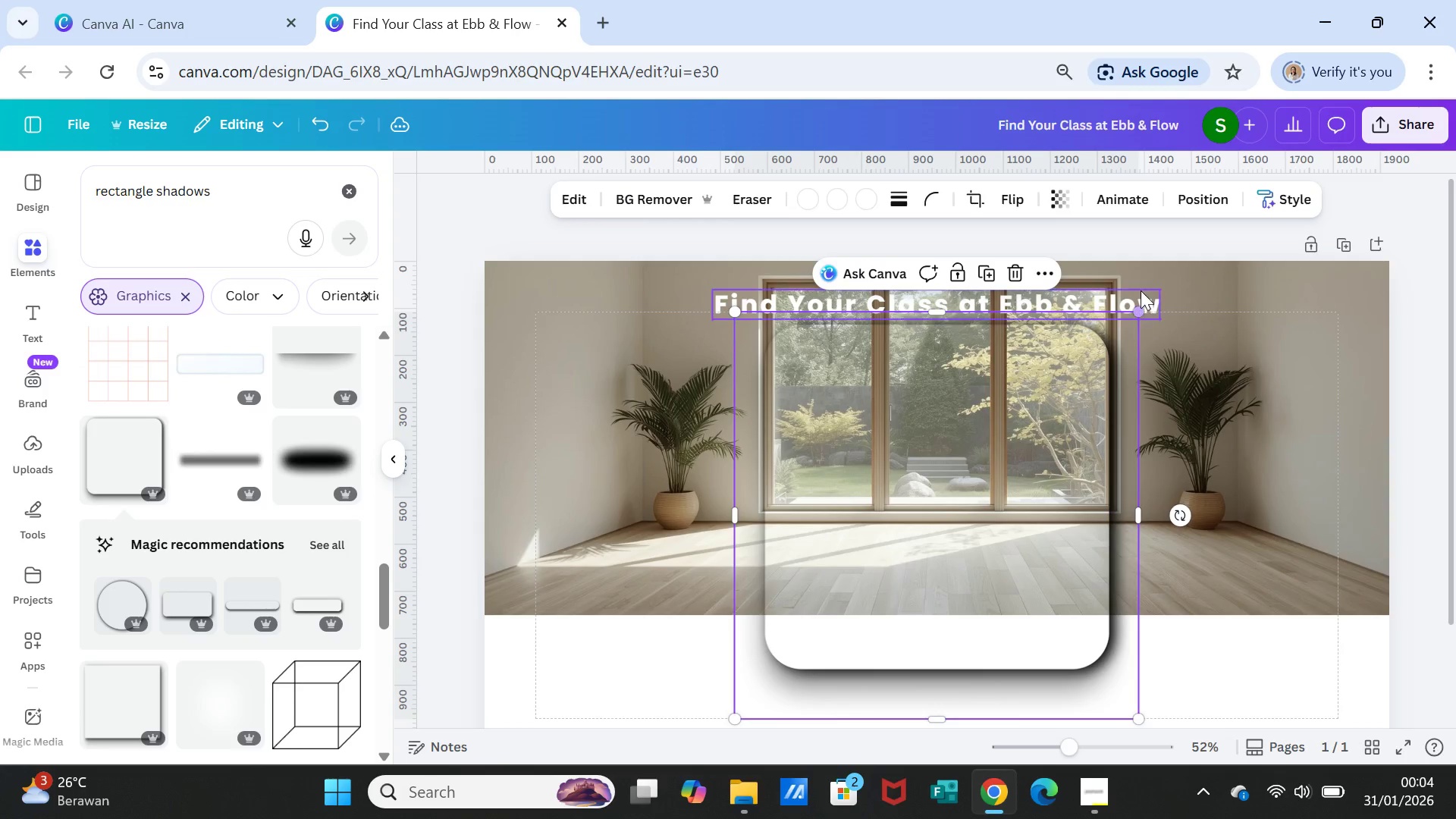 
left_click_drag(start_coordinate=[1136, 310], to_coordinate=[963, 439])
 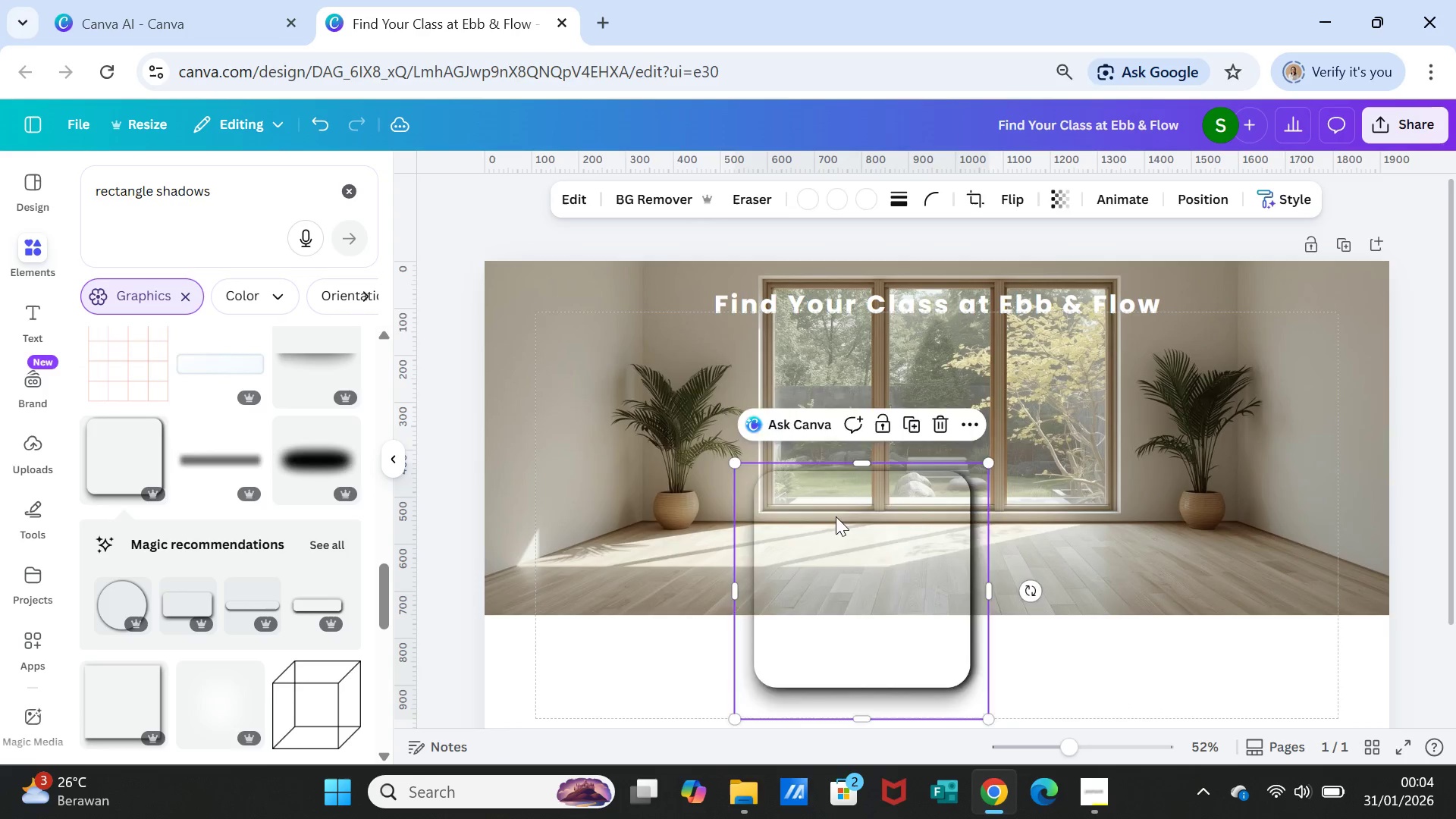 
left_click_drag(start_coordinate=[918, 571], to_coordinate=[770, 456])
 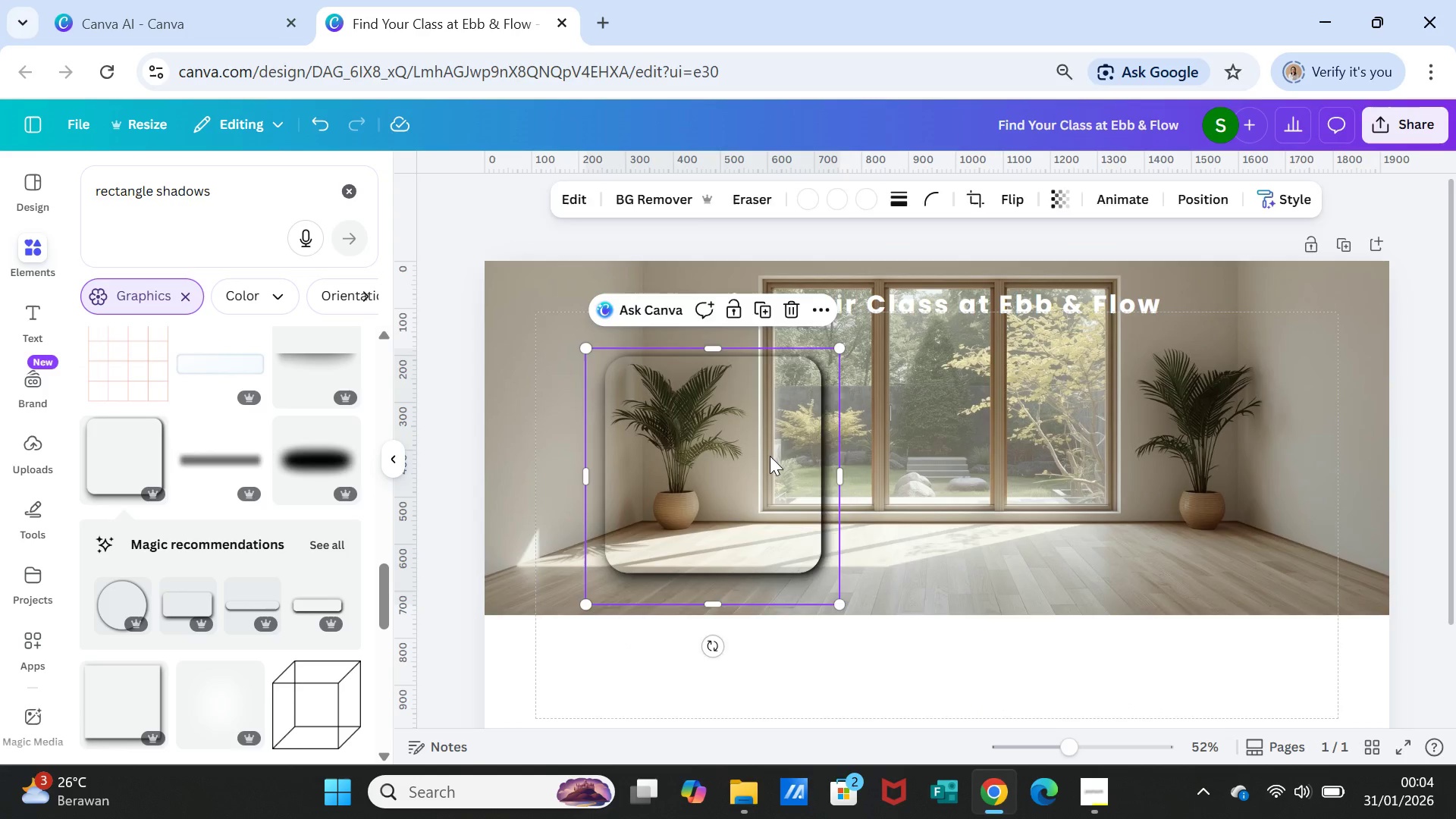 
key(Delete)
 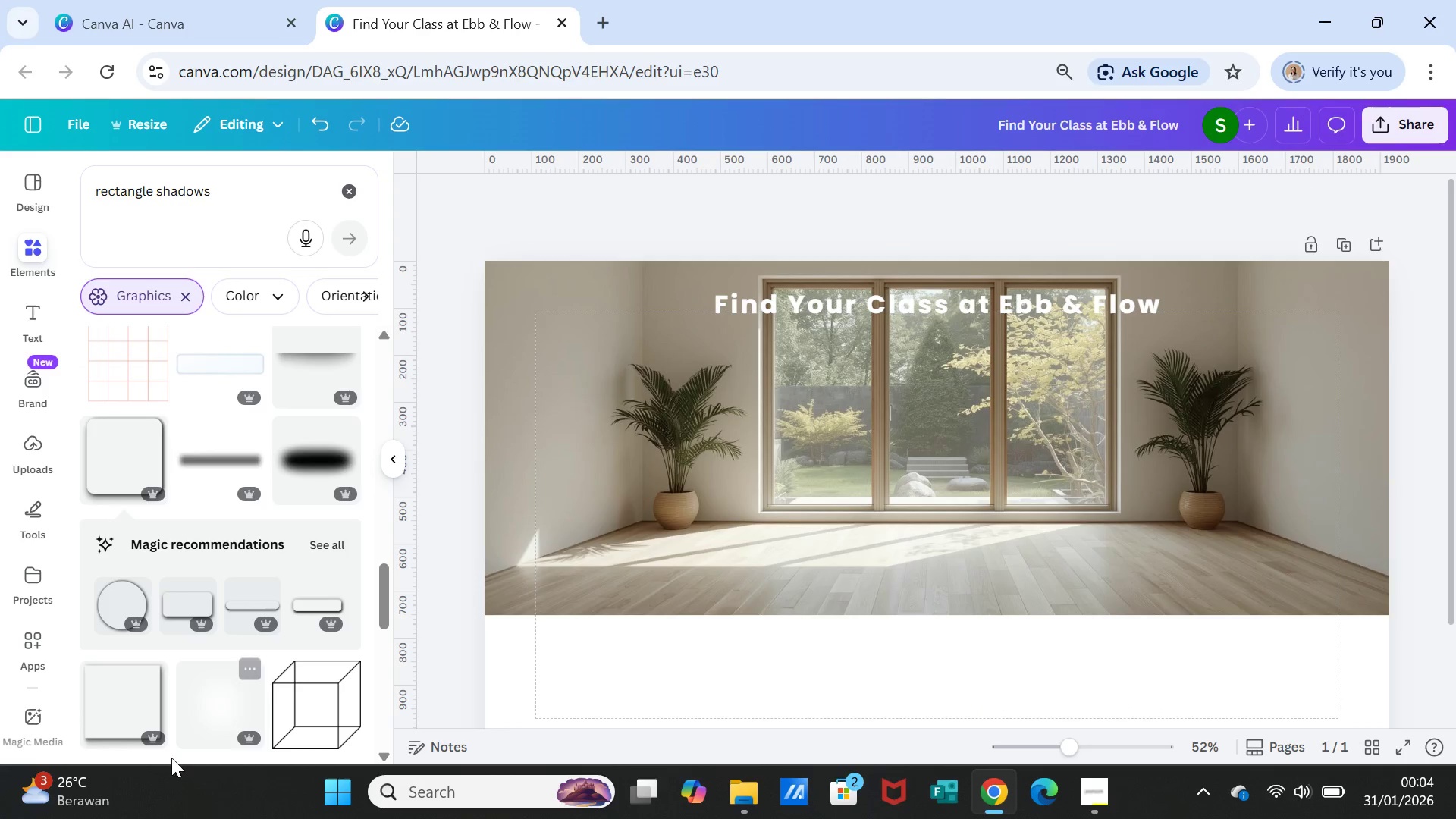 
scroll: coordinate [144, 704], scroll_direction: down, amount: 6.0
 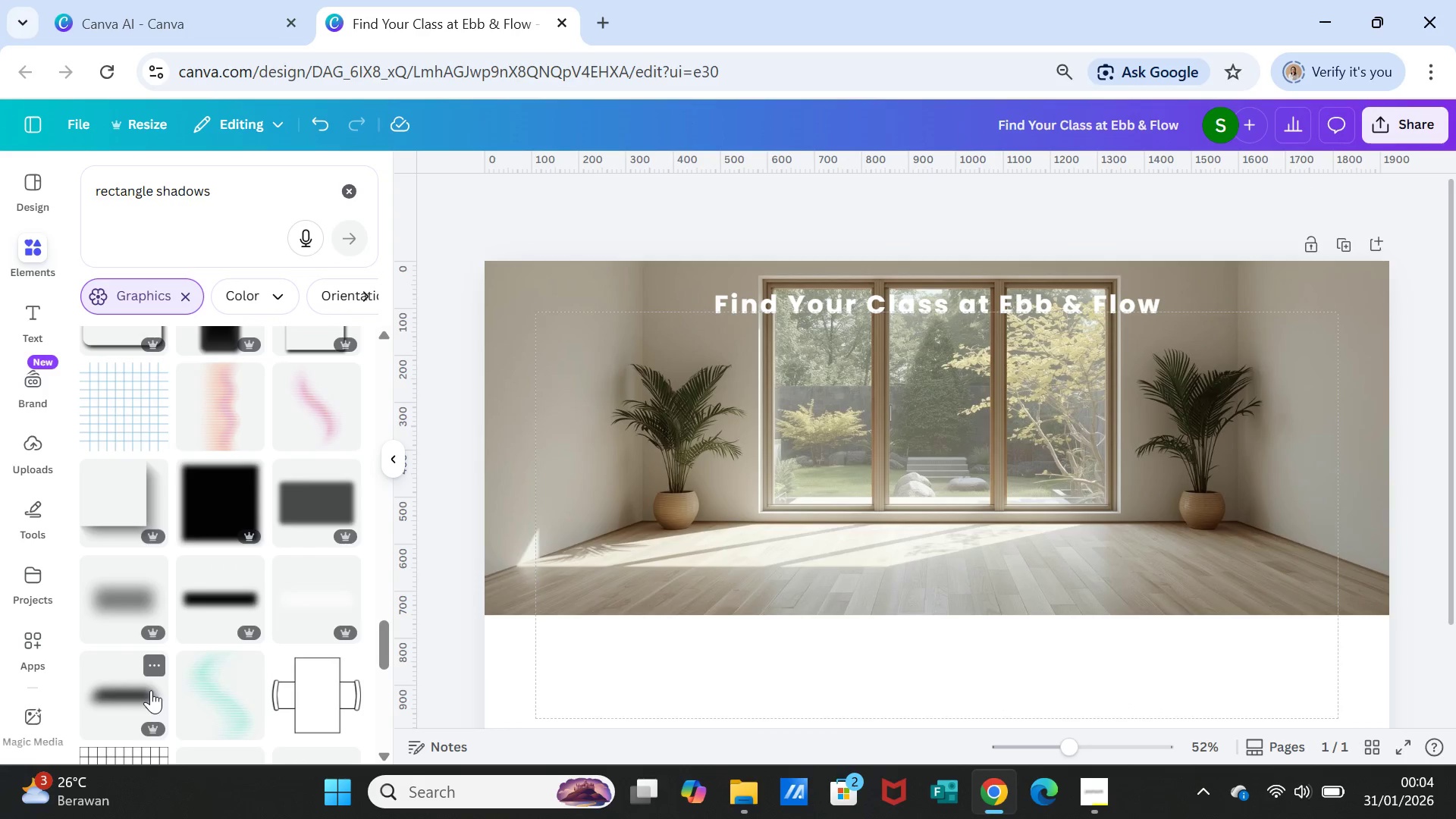 
scroll: coordinate [271, 403], scroll_direction: up, amount: 30.0
 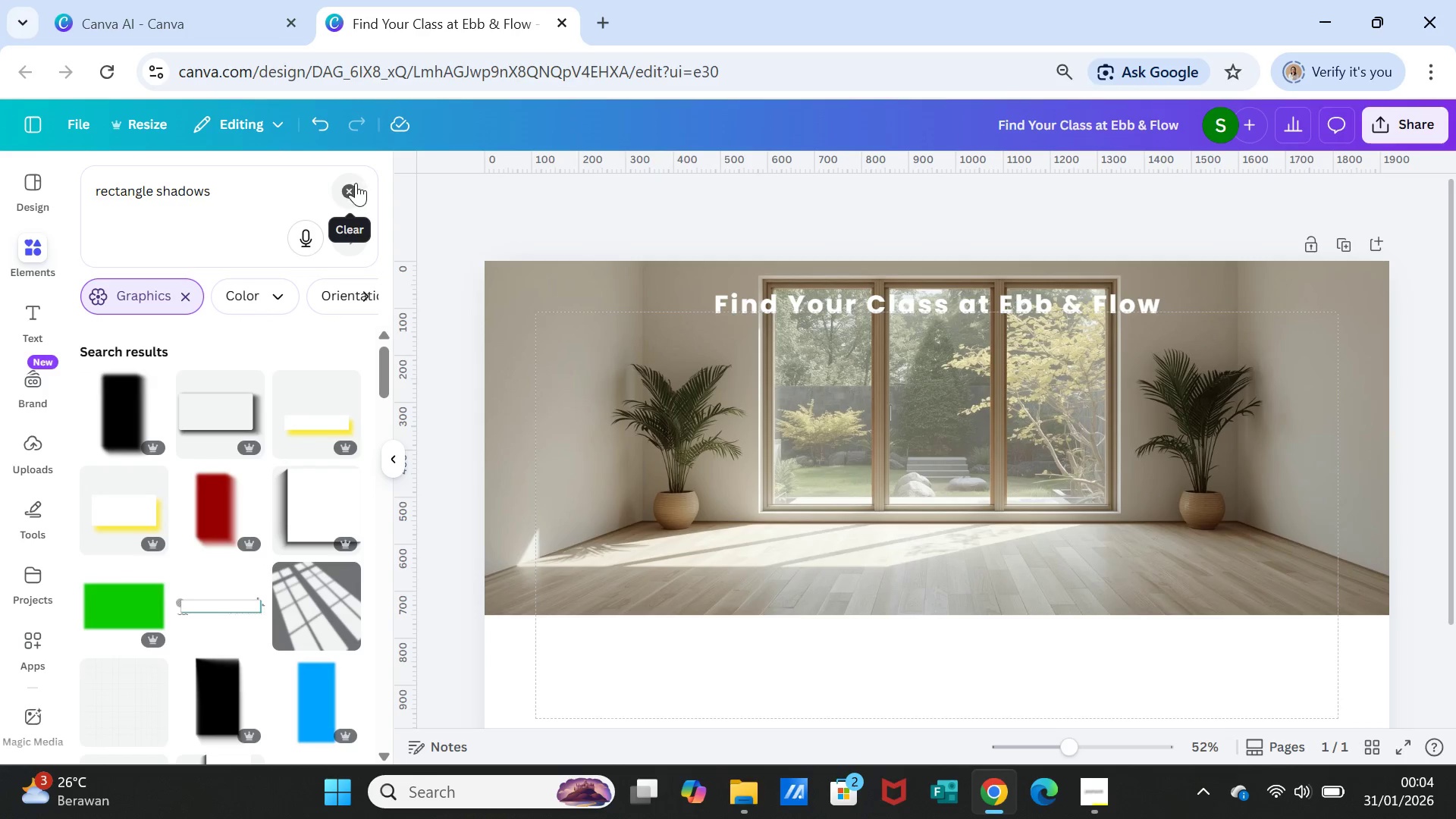 
left_click([350, 183])
 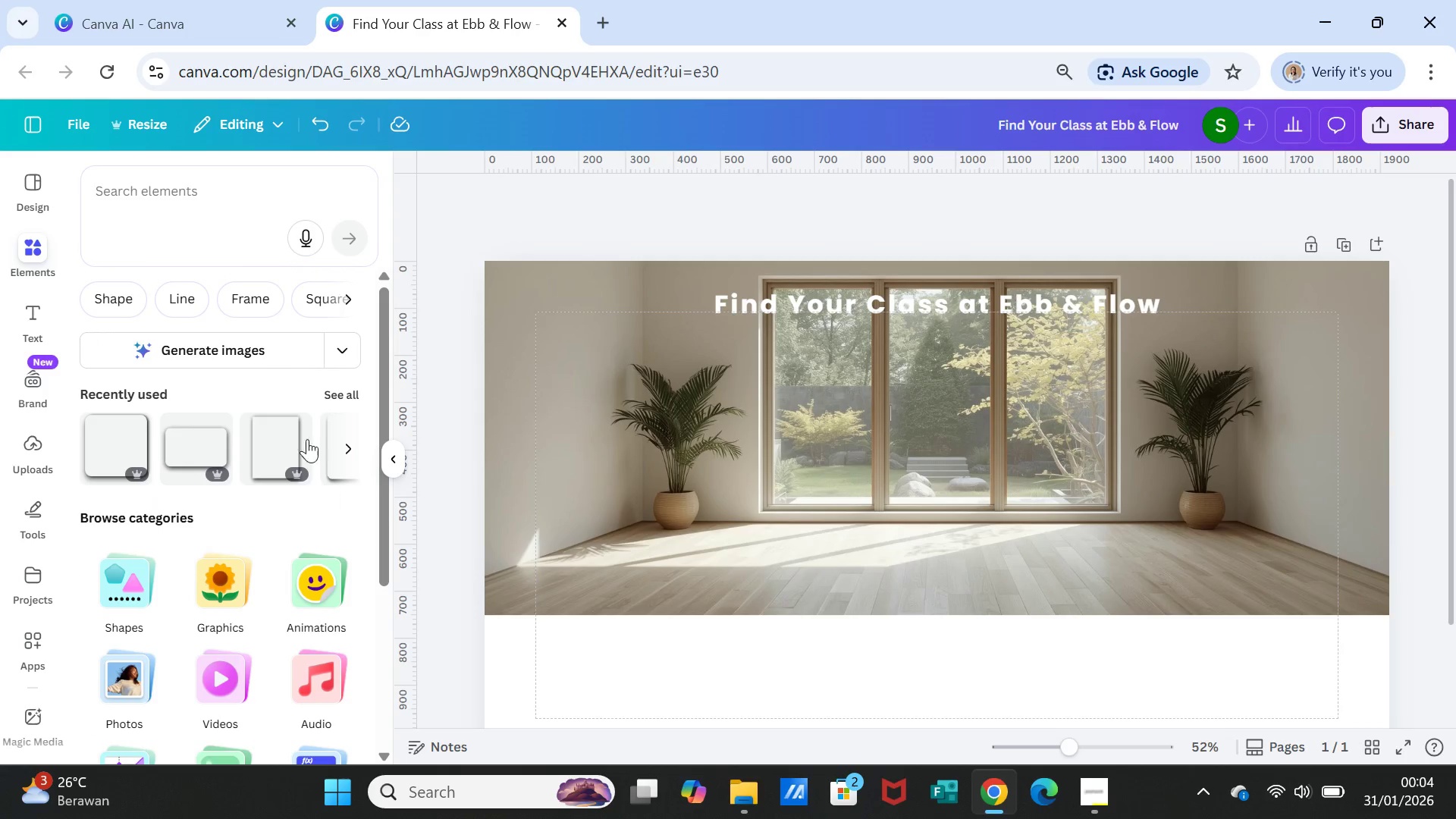 
left_click([333, 397])
 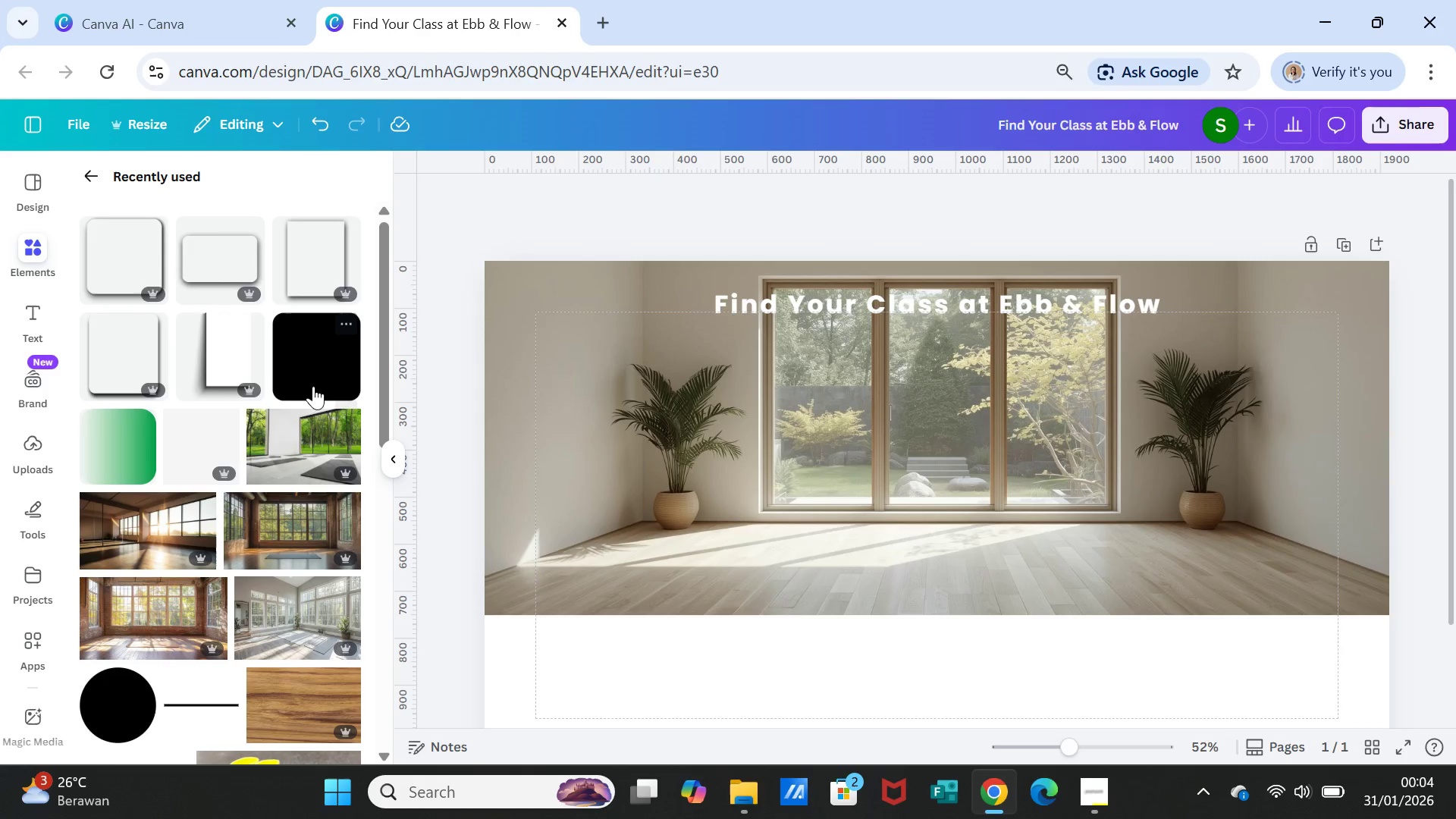 
left_click([315, 381])
 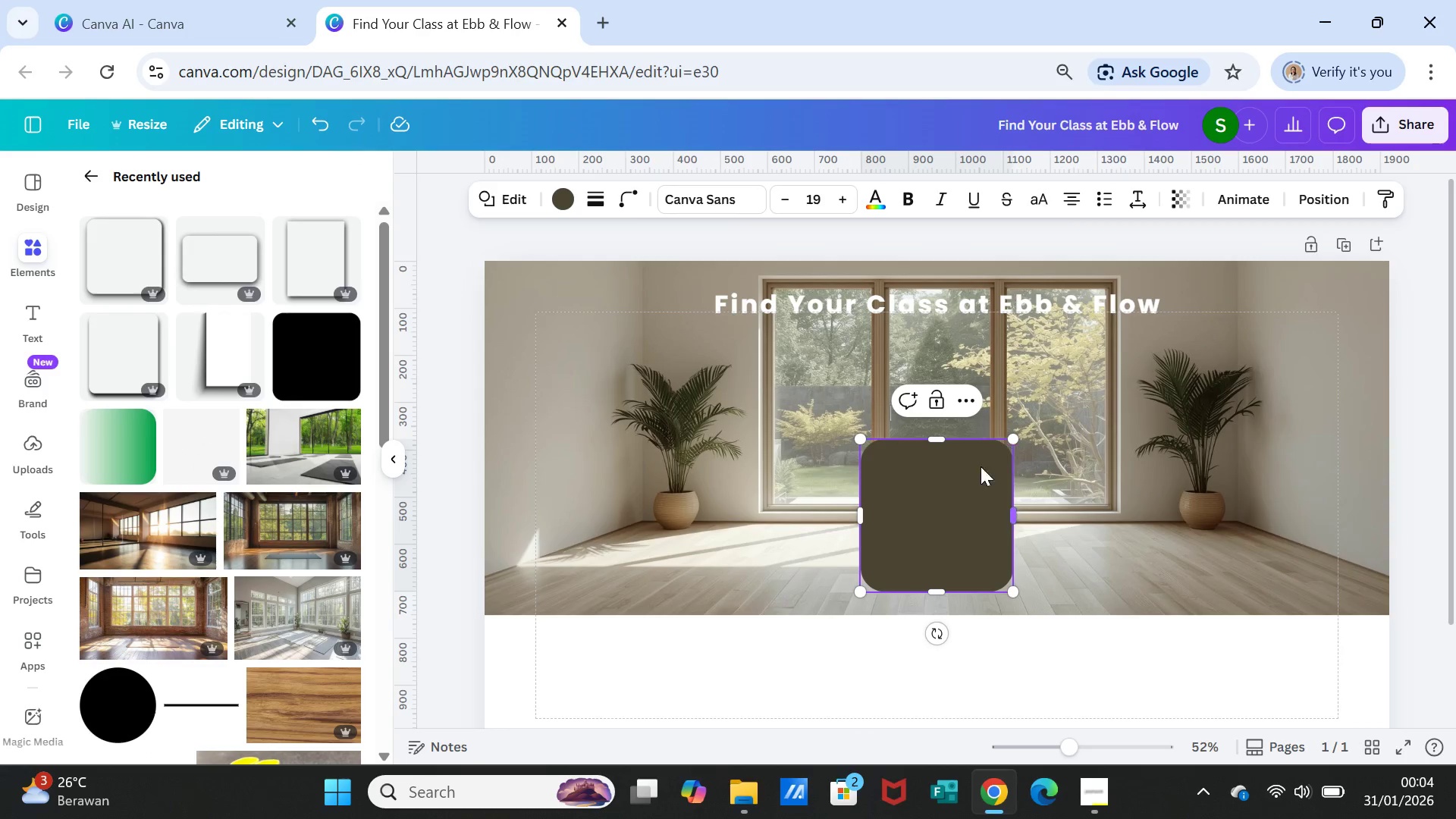 
left_click_drag(start_coordinate=[956, 500], to_coordinate=[673, 401])
 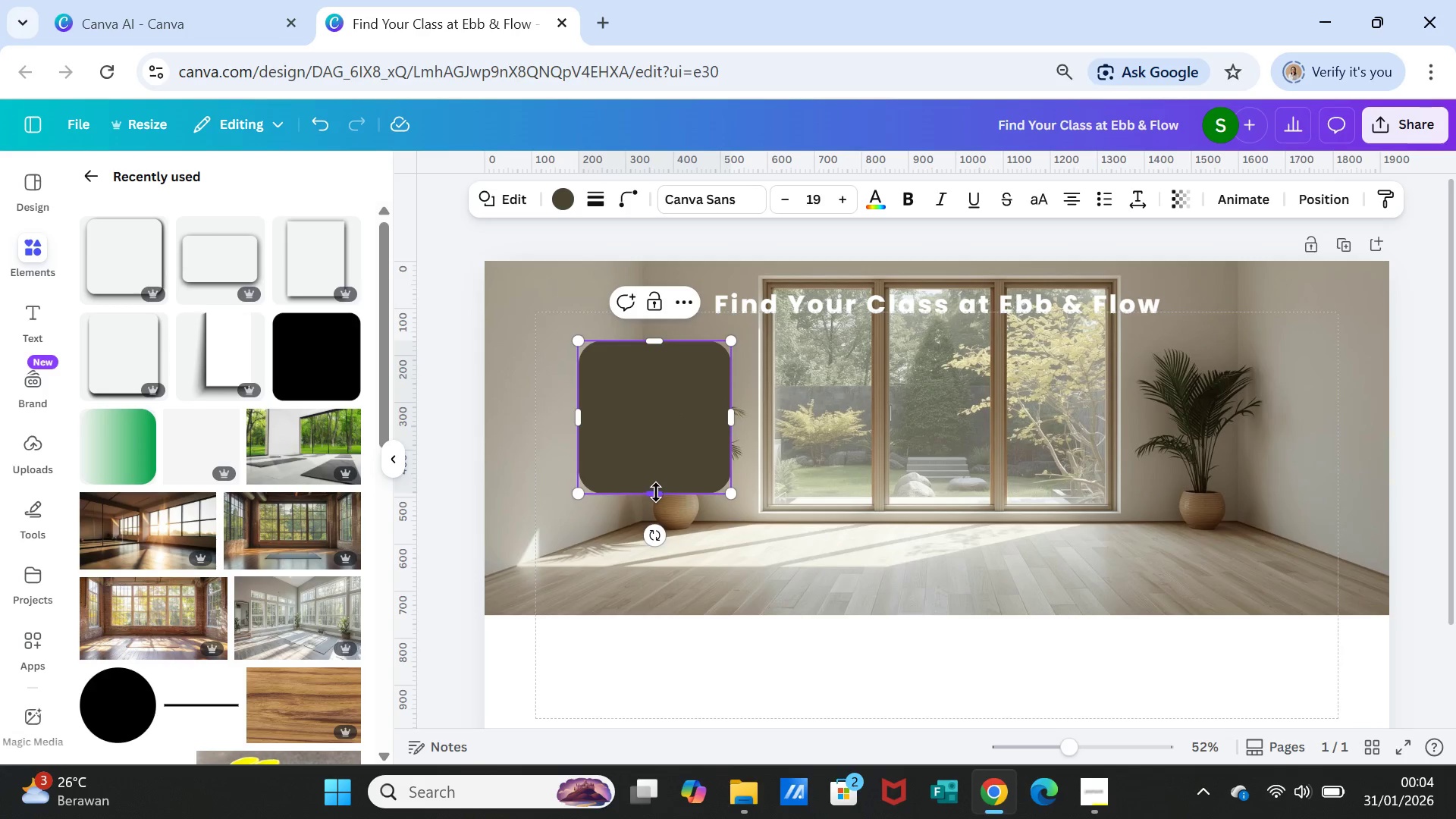 
left_click_drag(start_coordinate=[656, 492], to_coordinate=[656, 583])
 